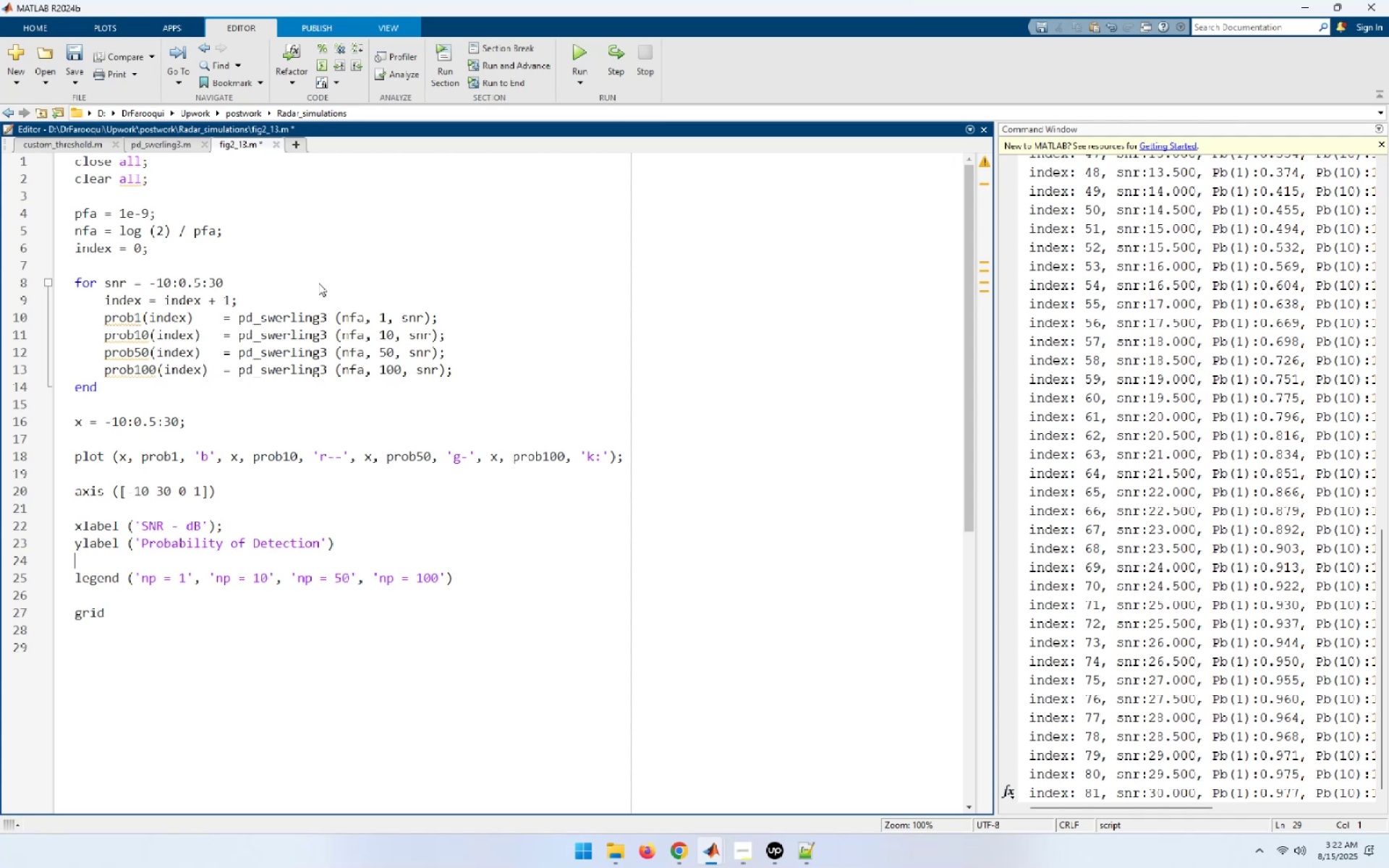 
key(ArrowUp)
 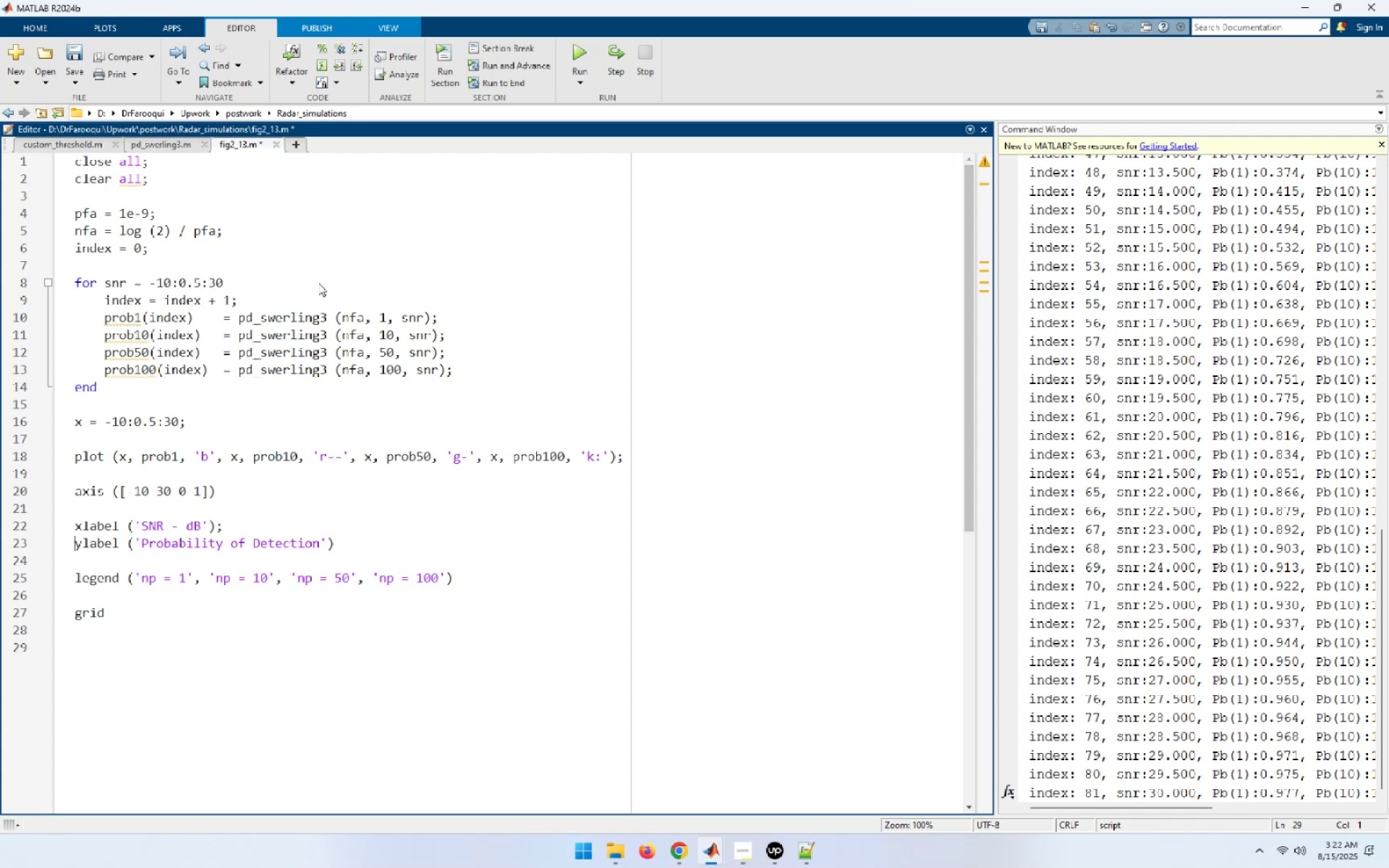 
key(ArrowUp)
 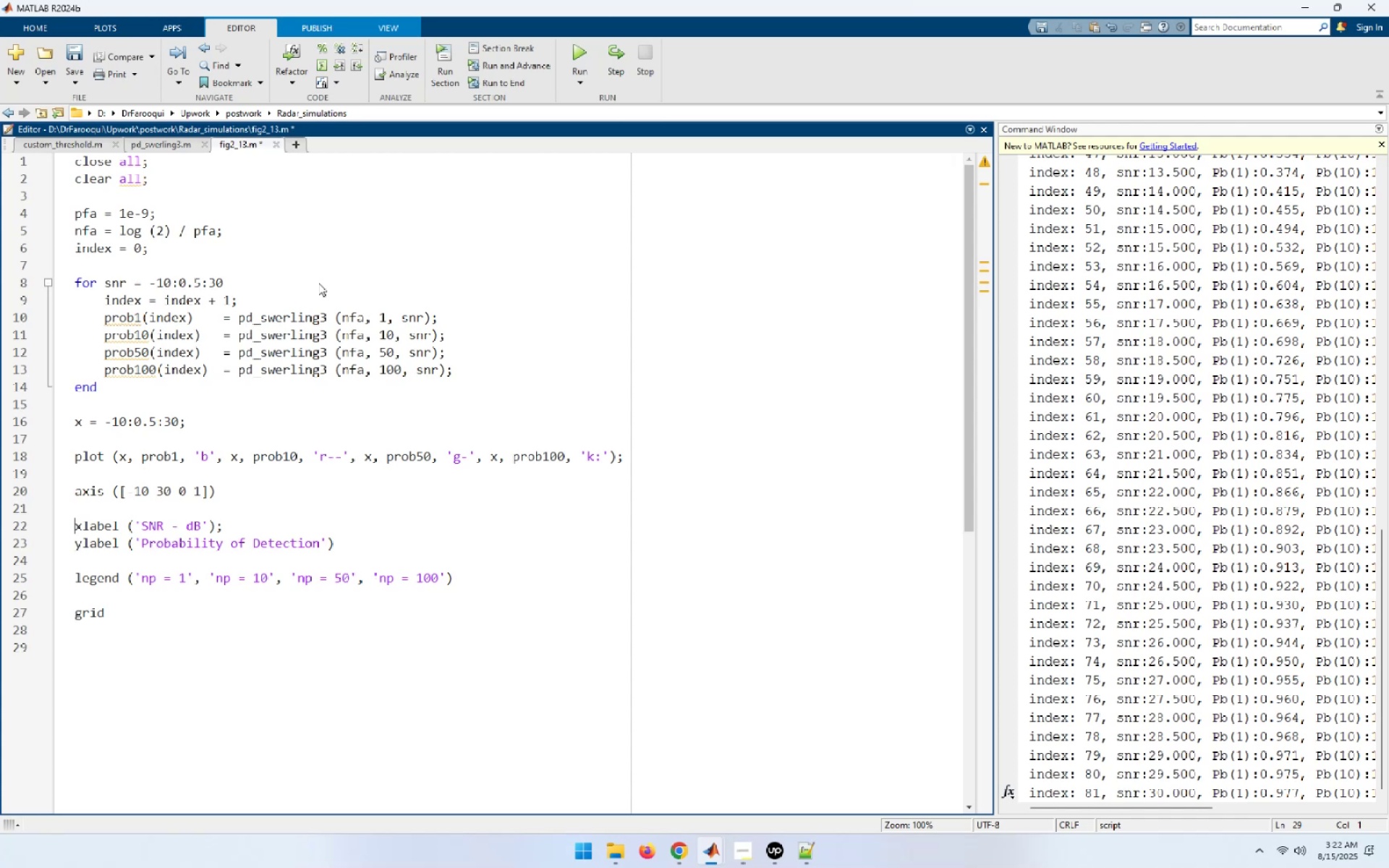 
key(ArrowUp)
 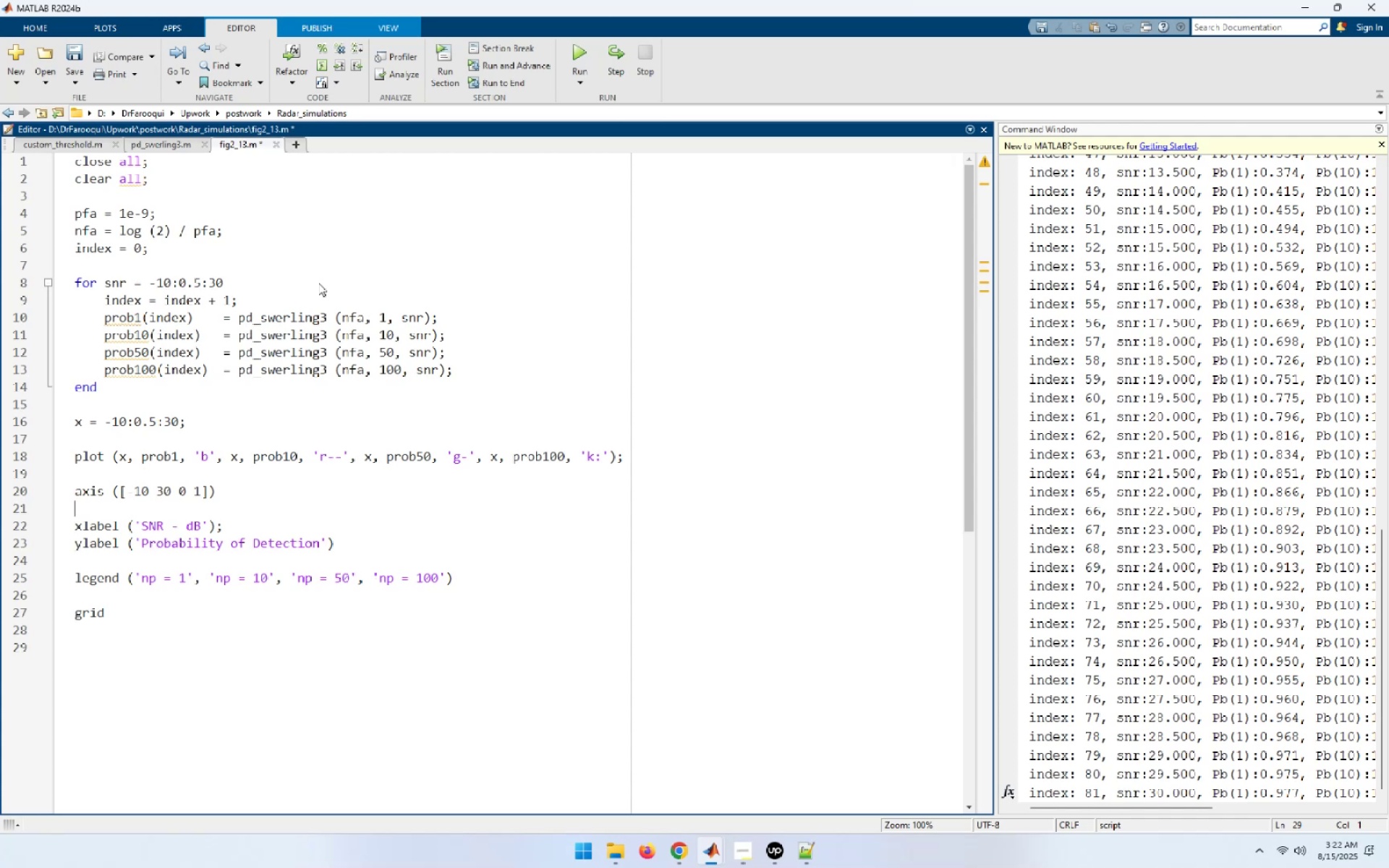 
key(ArrowUp)
 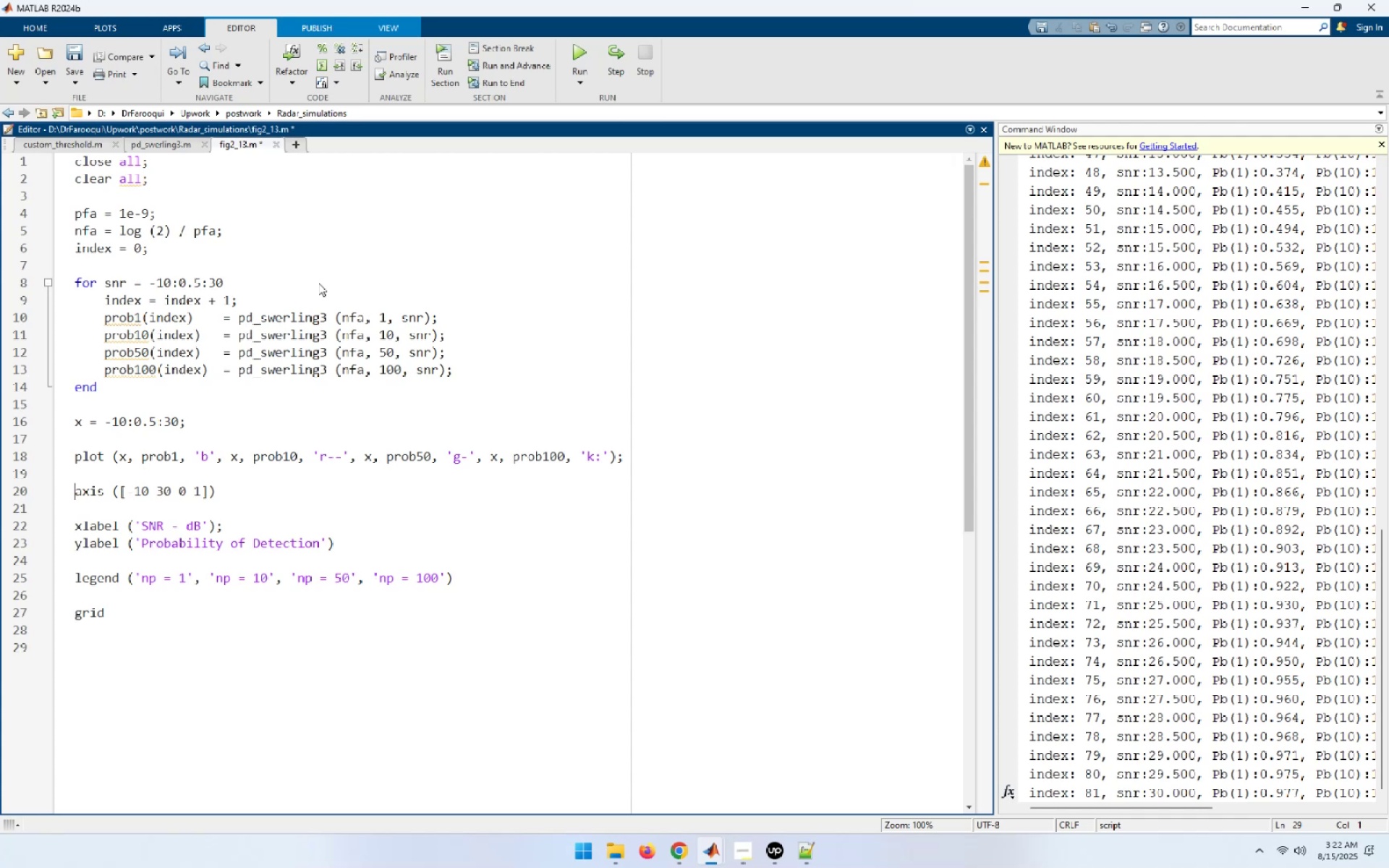 
key(ArrowUp)
 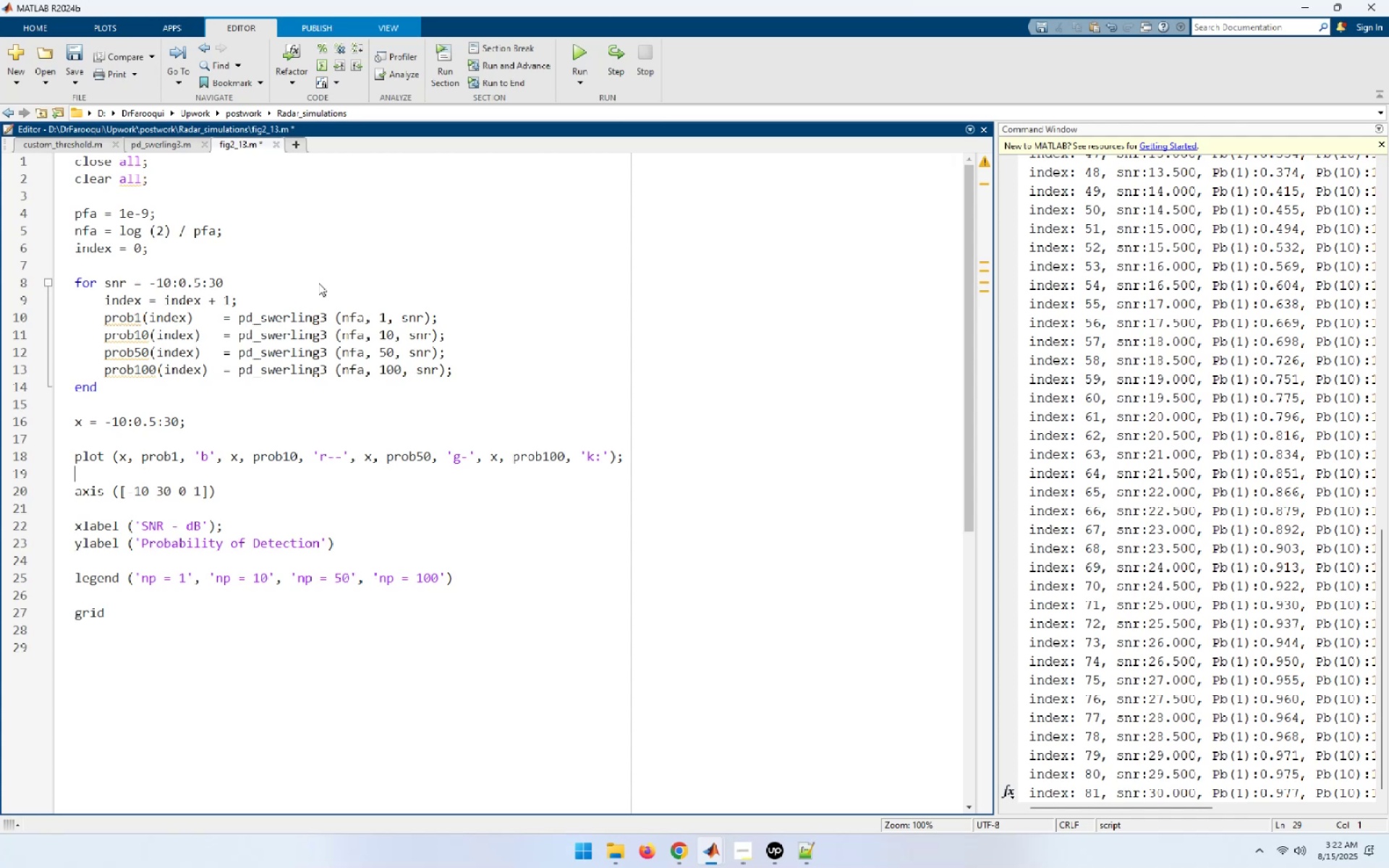 
key(ArrowUp)
 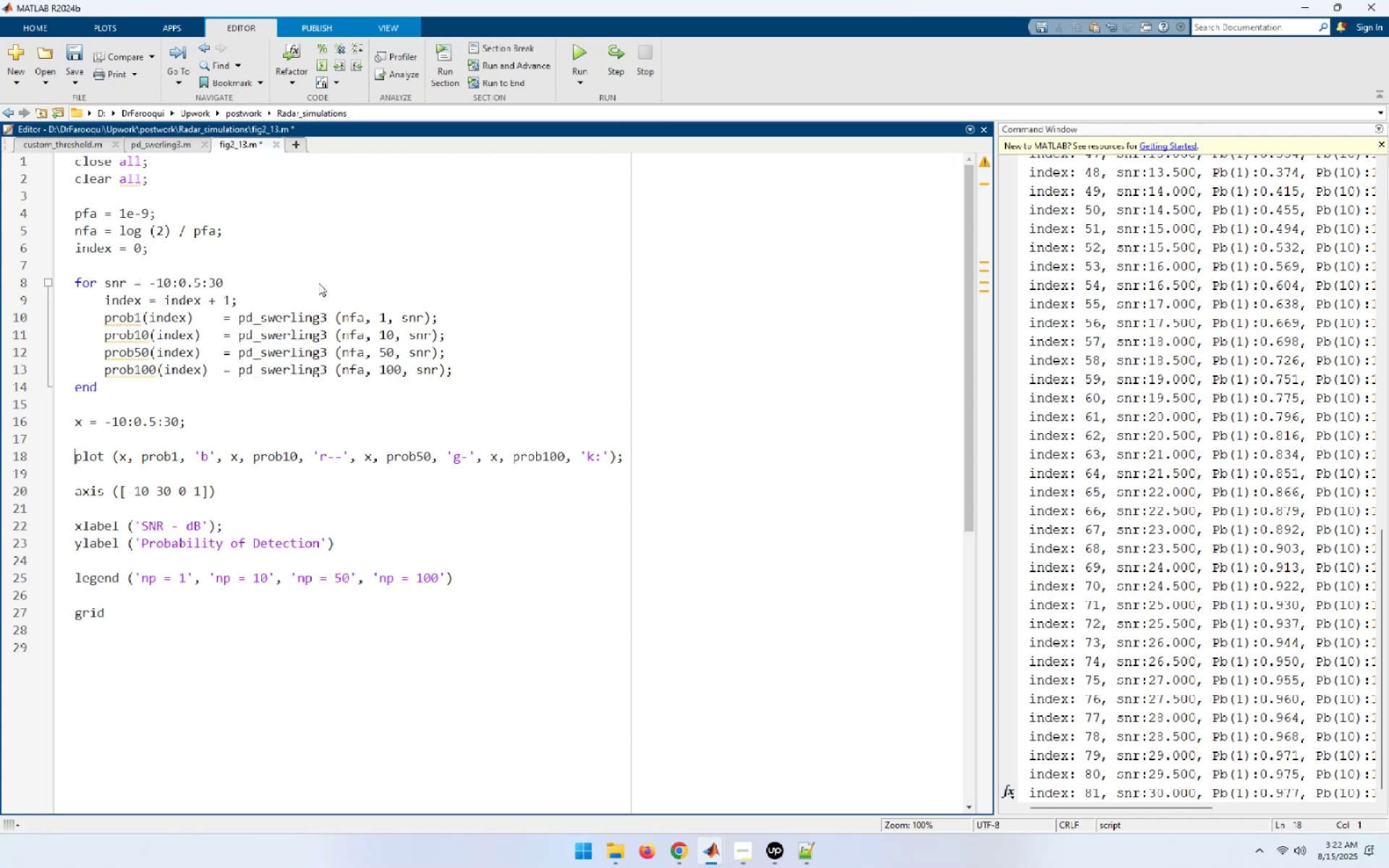 
key(ArrowUp)
 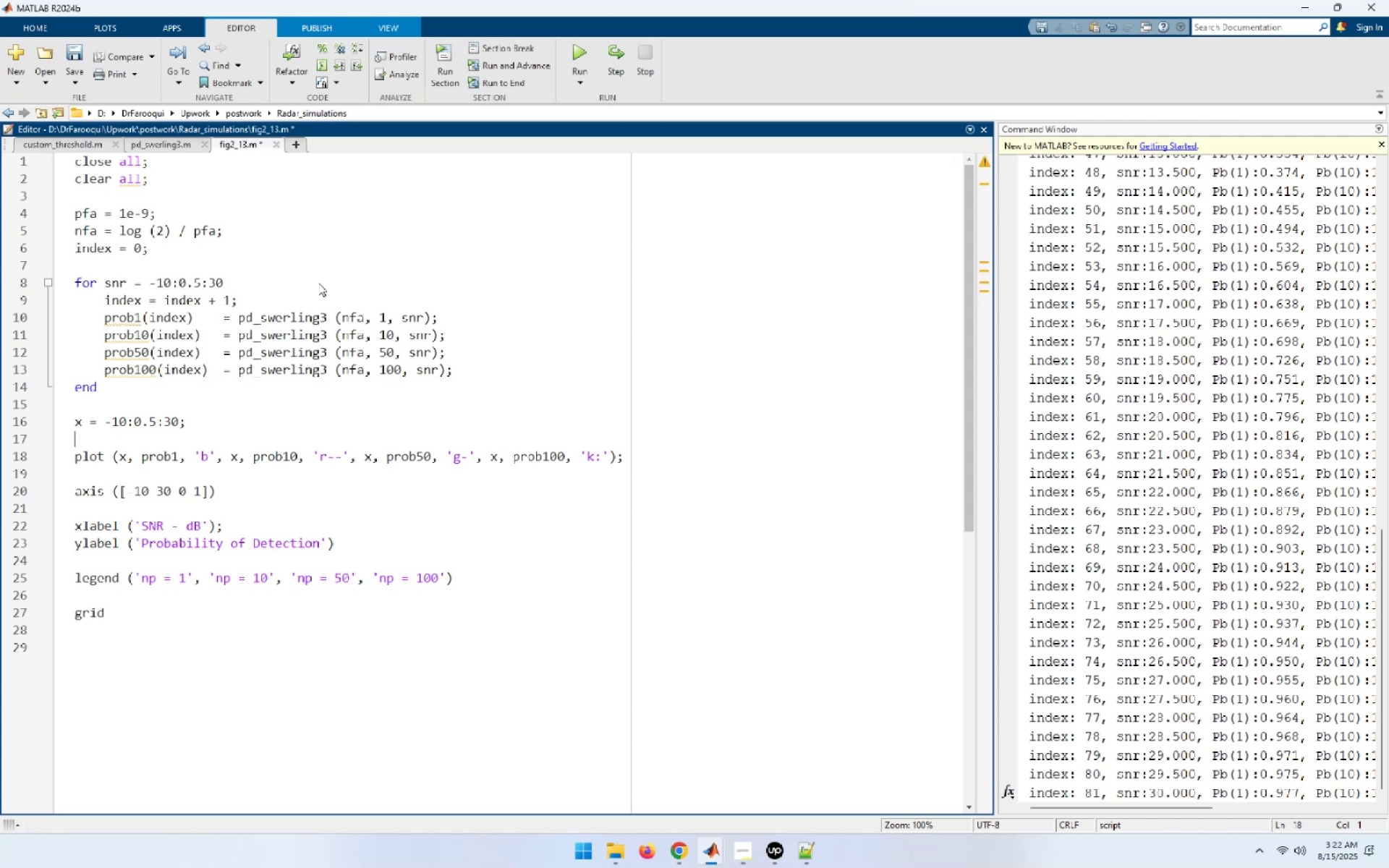 
key(ArrowUp)
 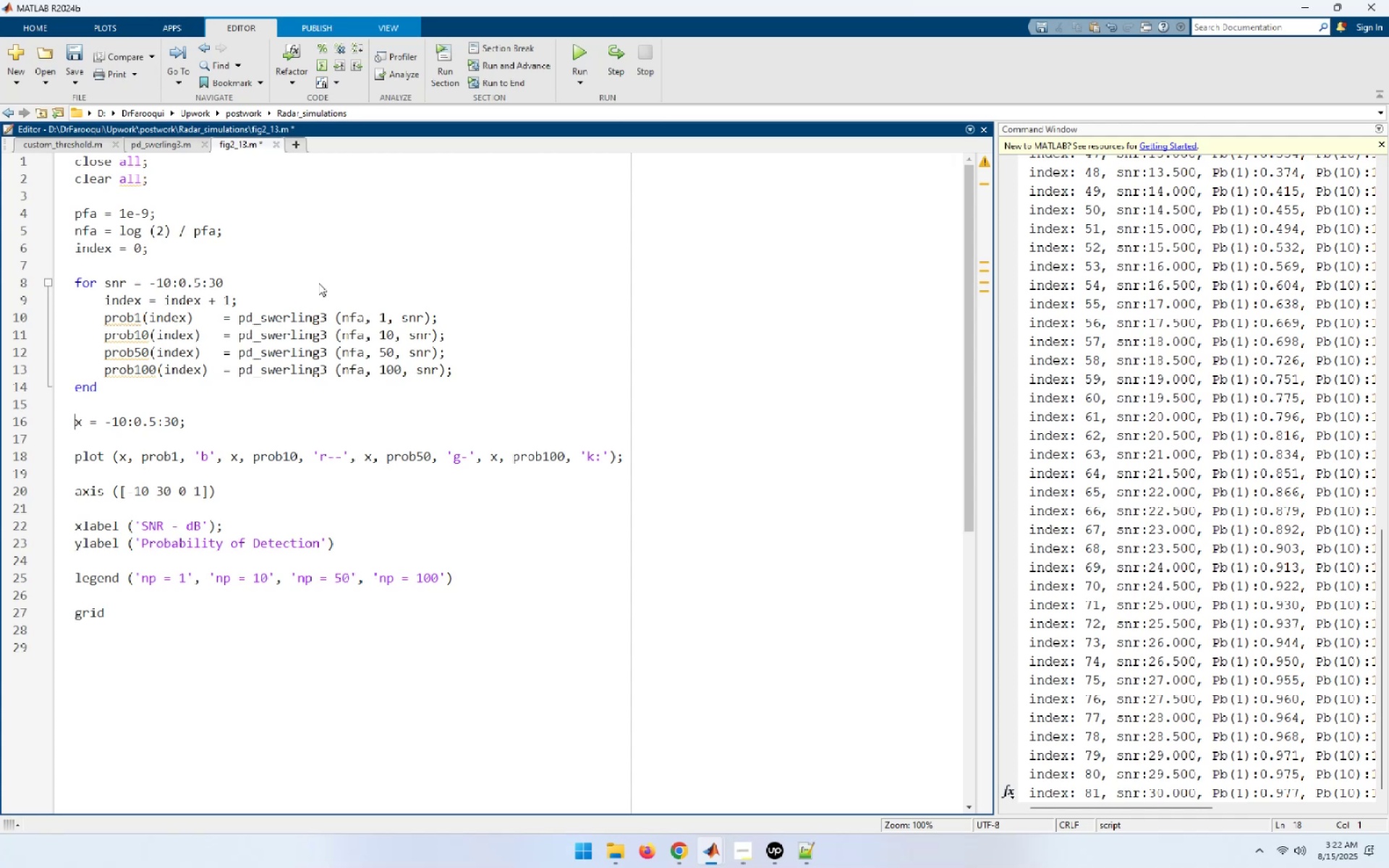 
key(ArrowUp)
 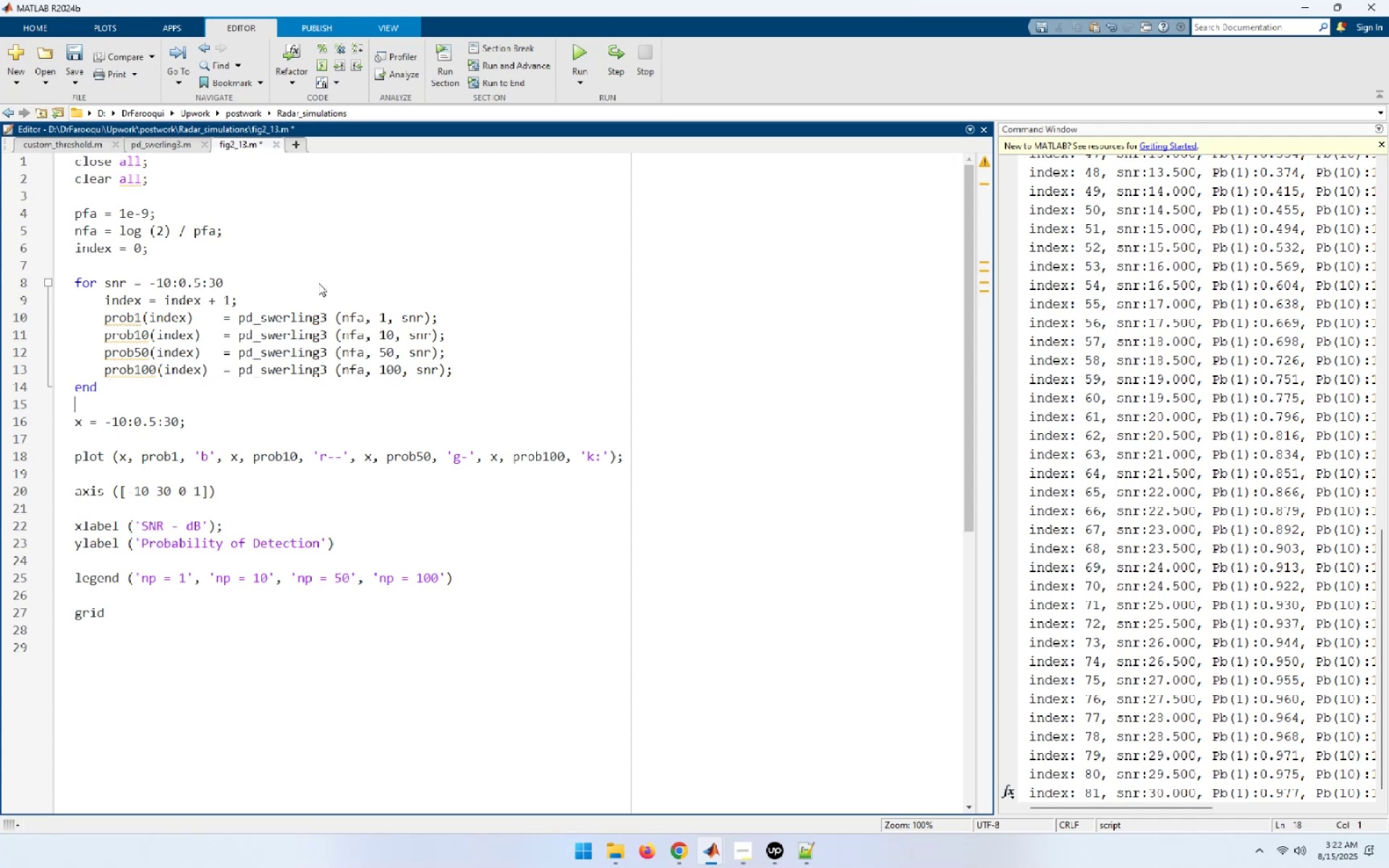 
key(ArrowUp)
 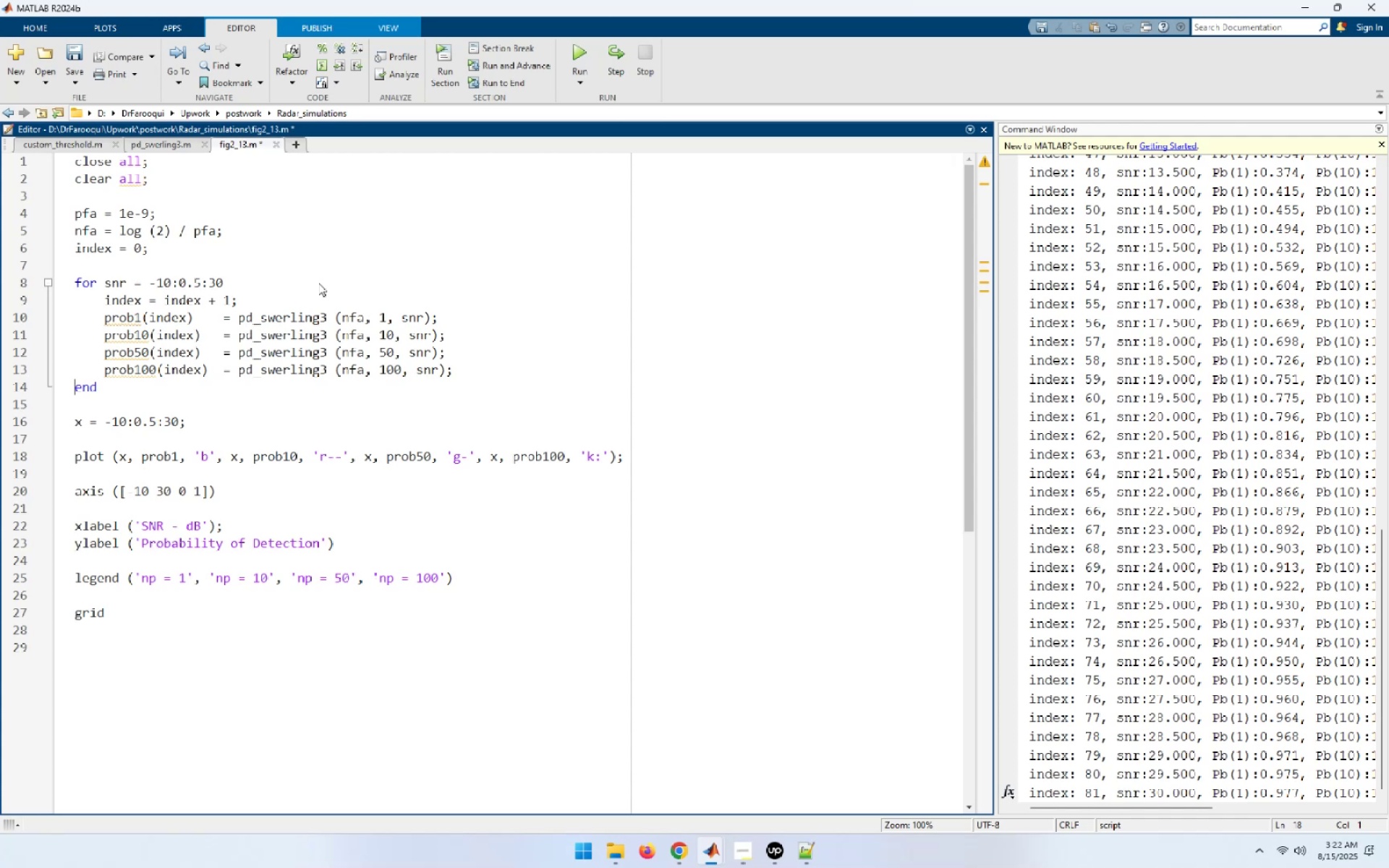 
key(ArrowUp)
 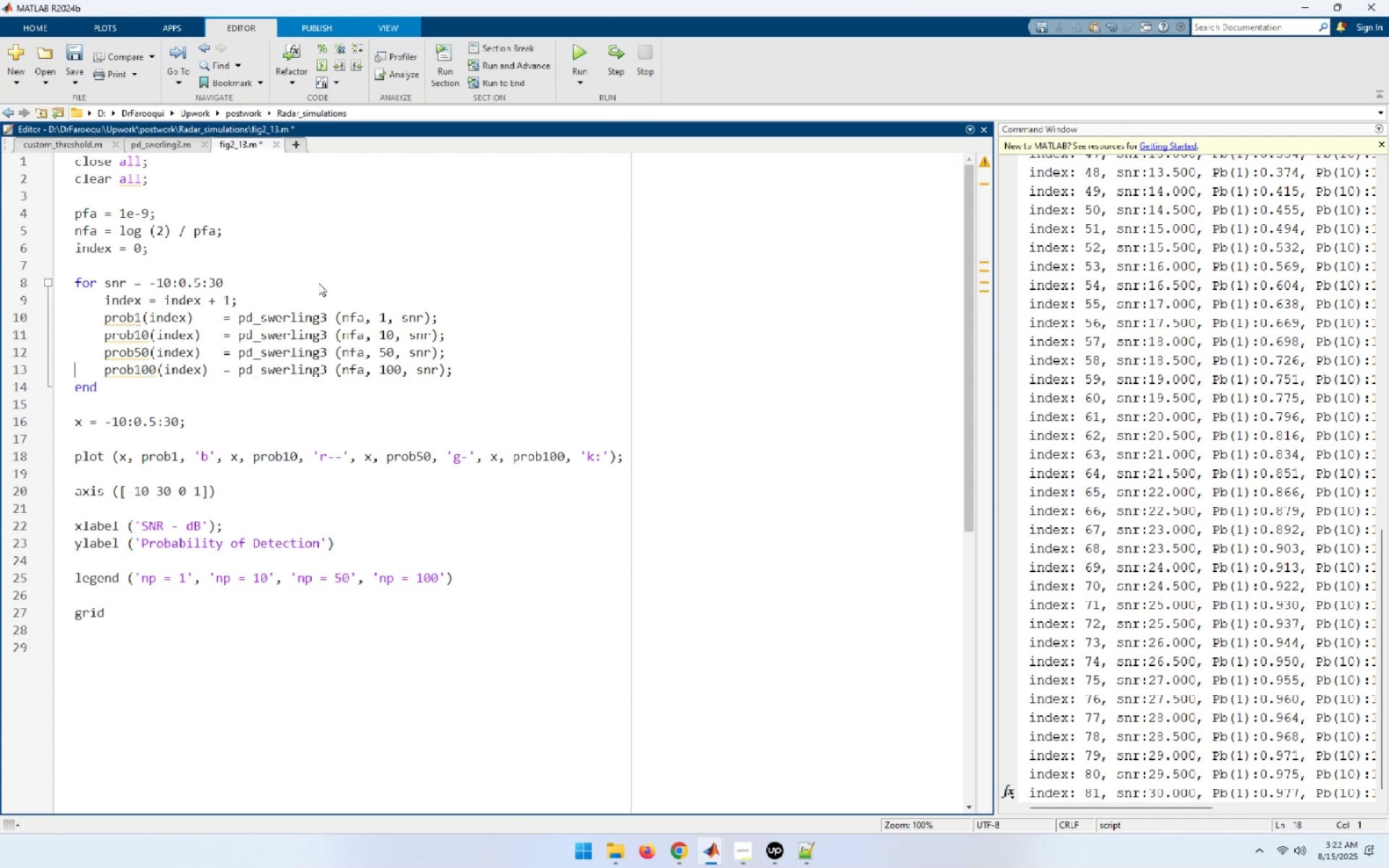 
key(ArrowUp)
 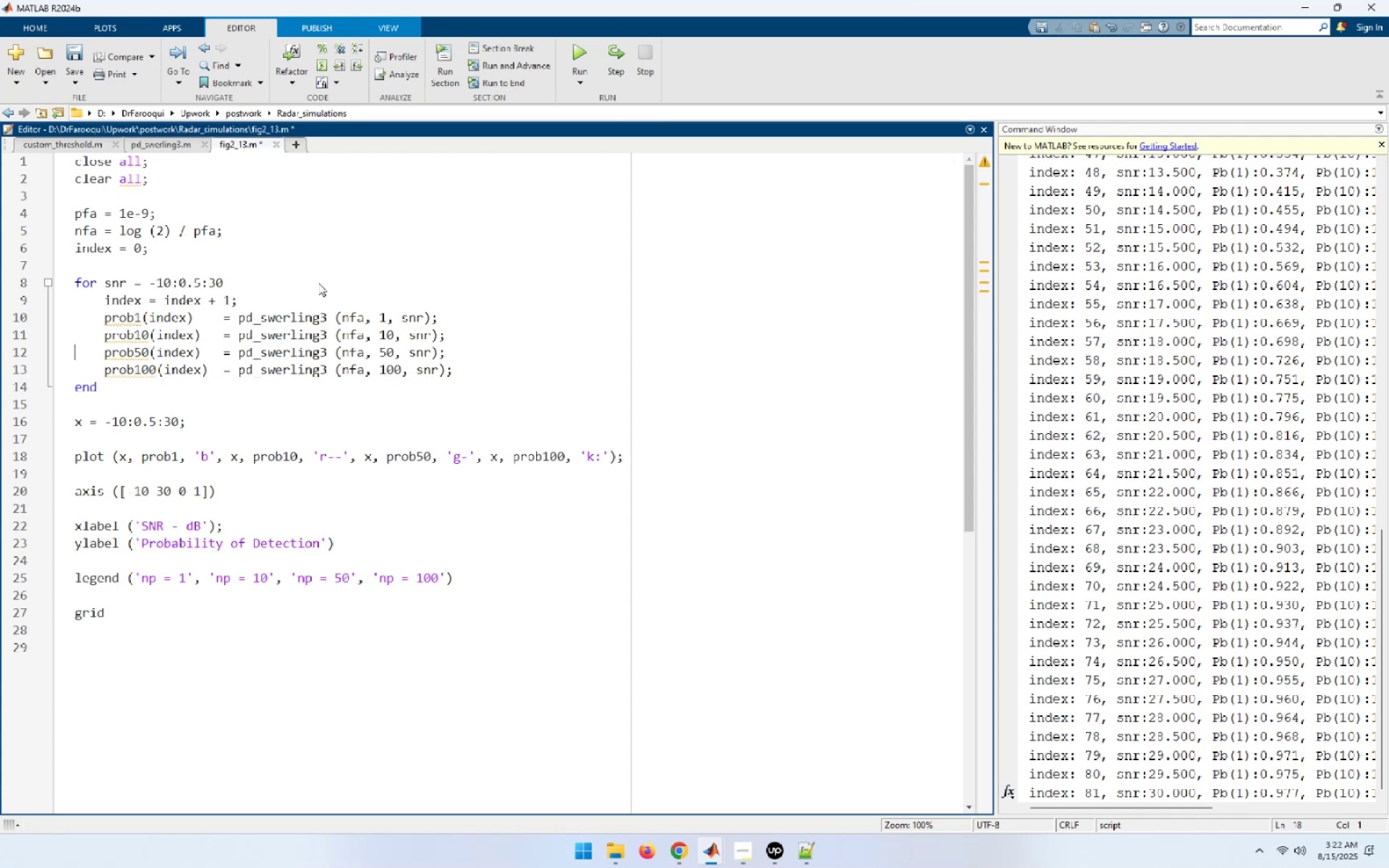 
key(ArrowUp)
 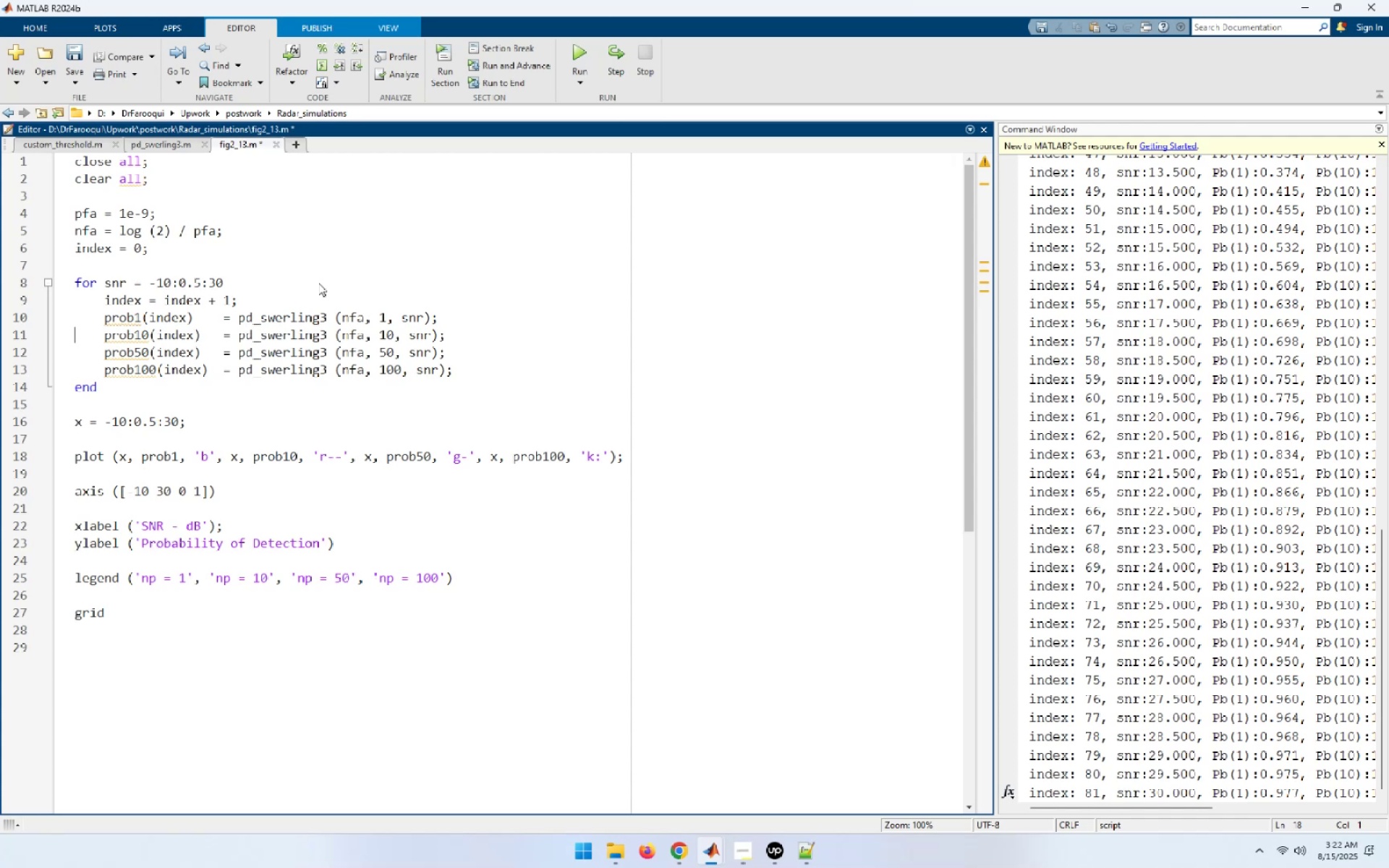 
key(ArrowUp)
 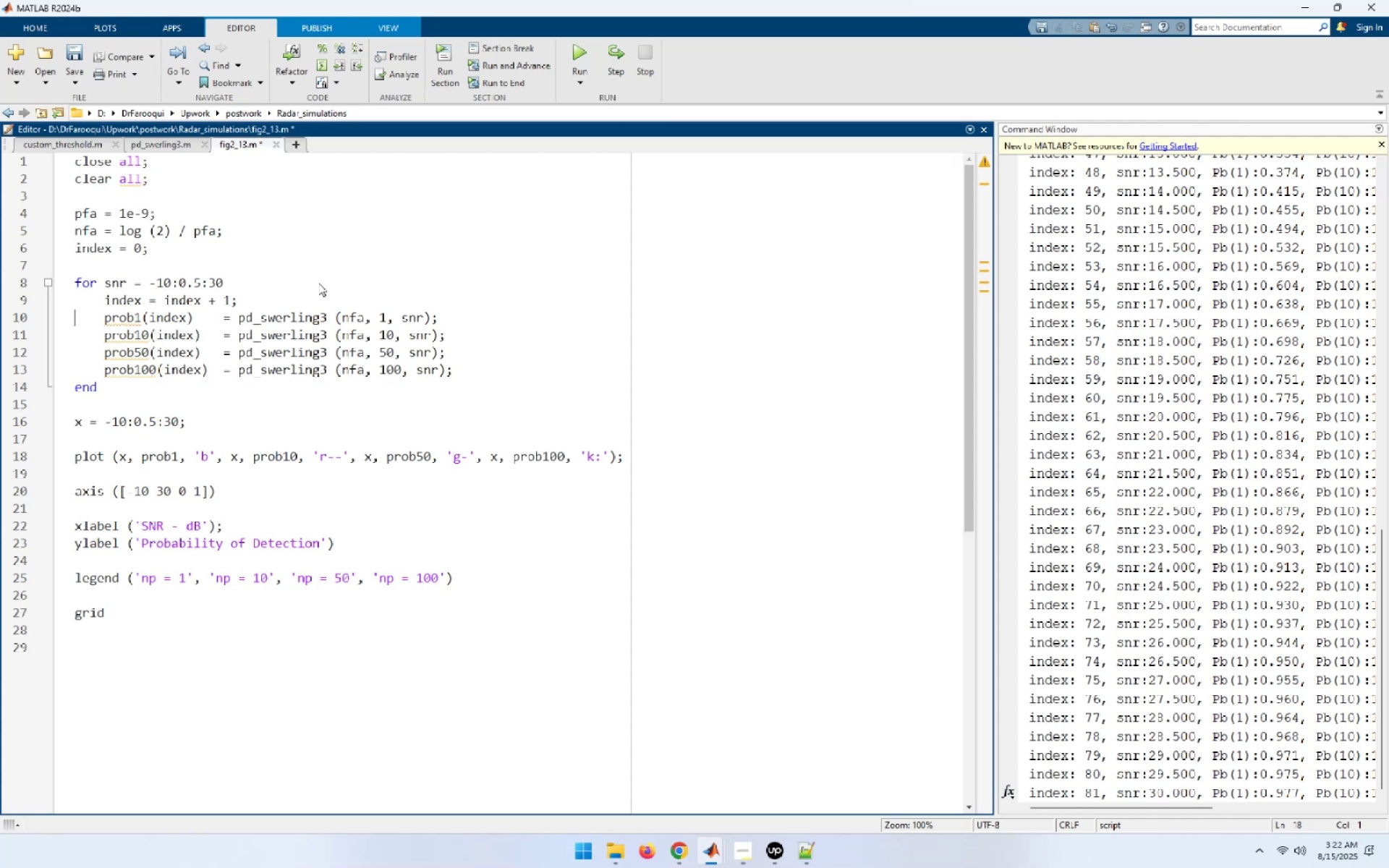 
key(ArrowUp)
 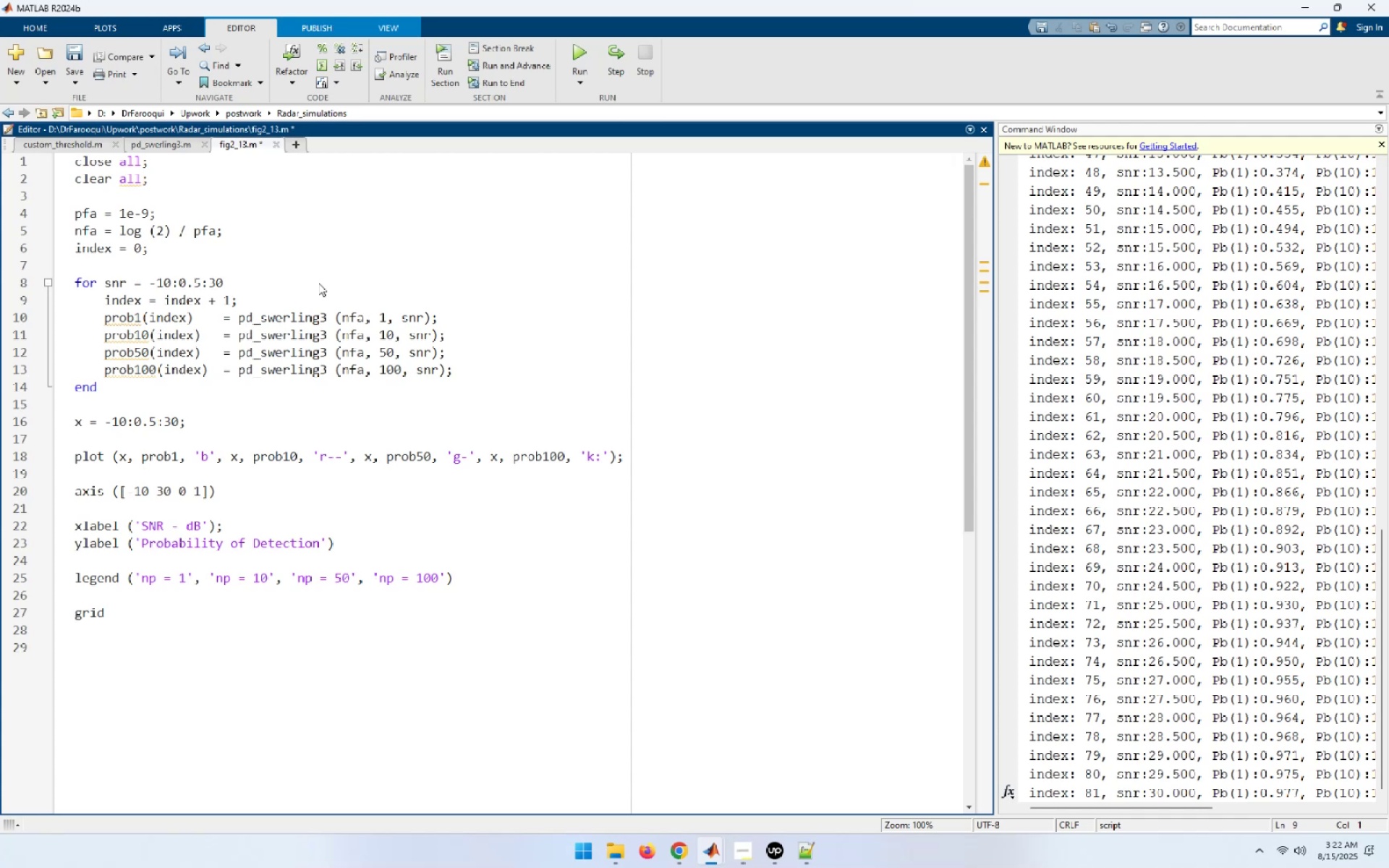 
key(Home)
 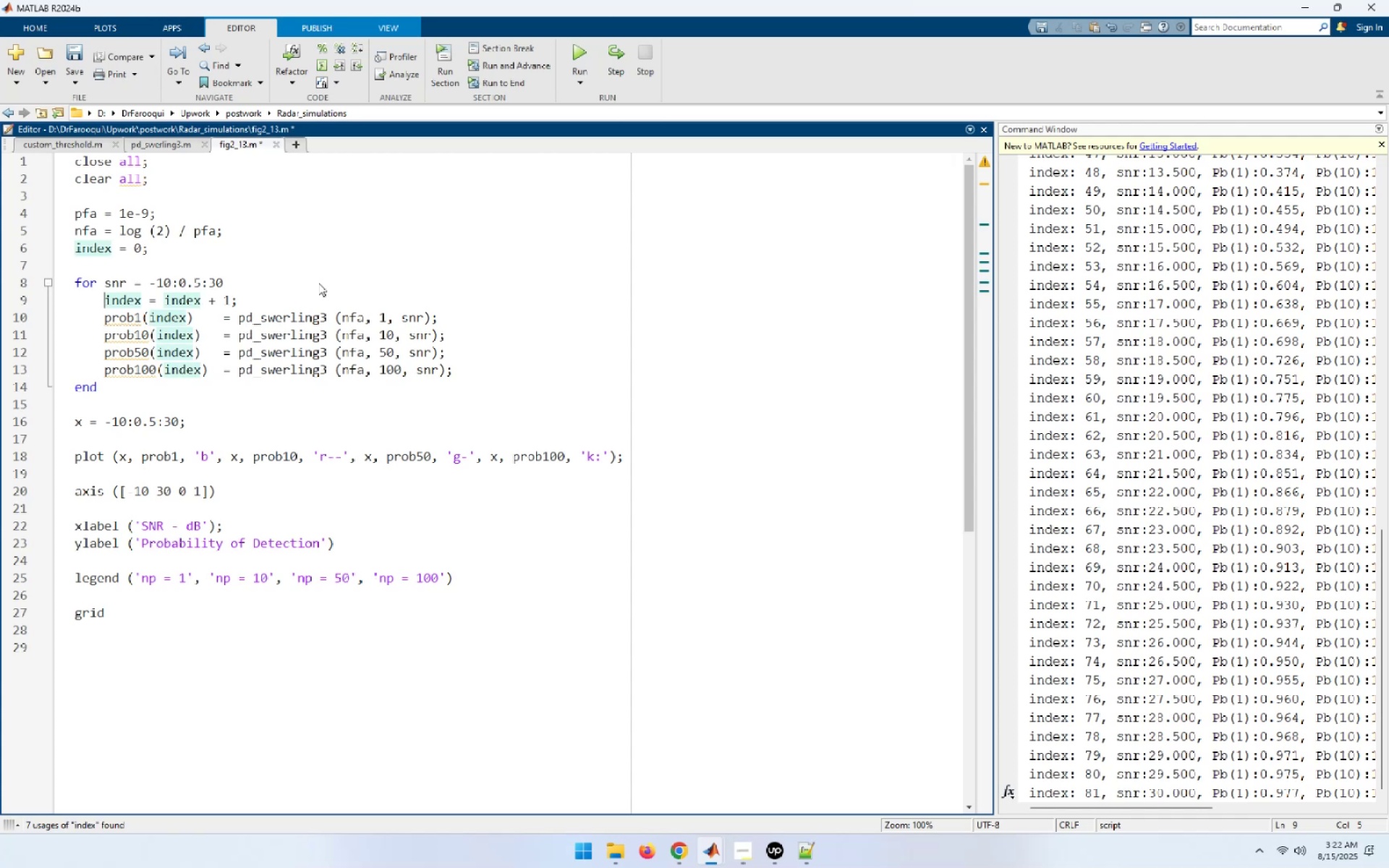 
key(Enter)
 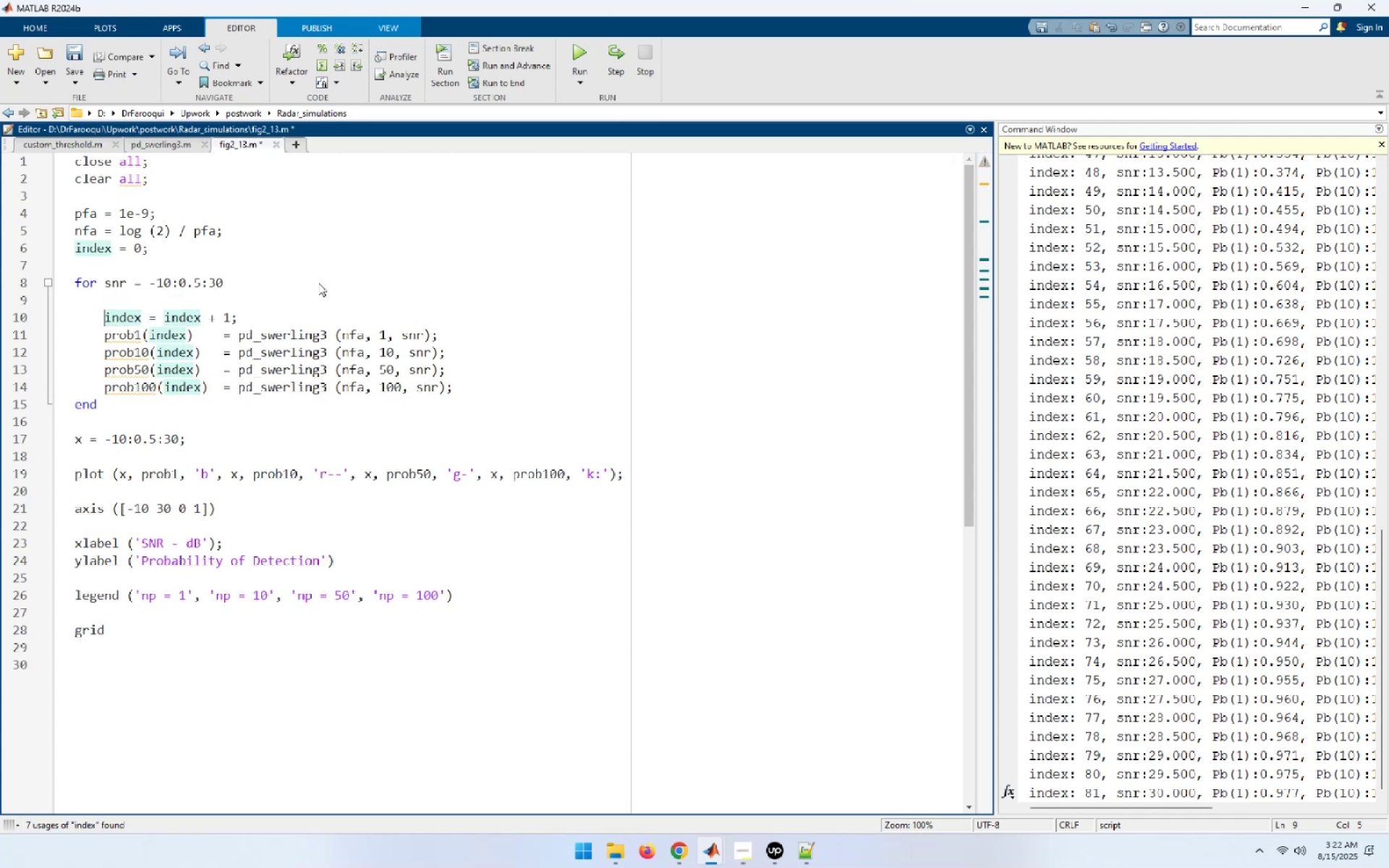 
key(ArrowUp)
 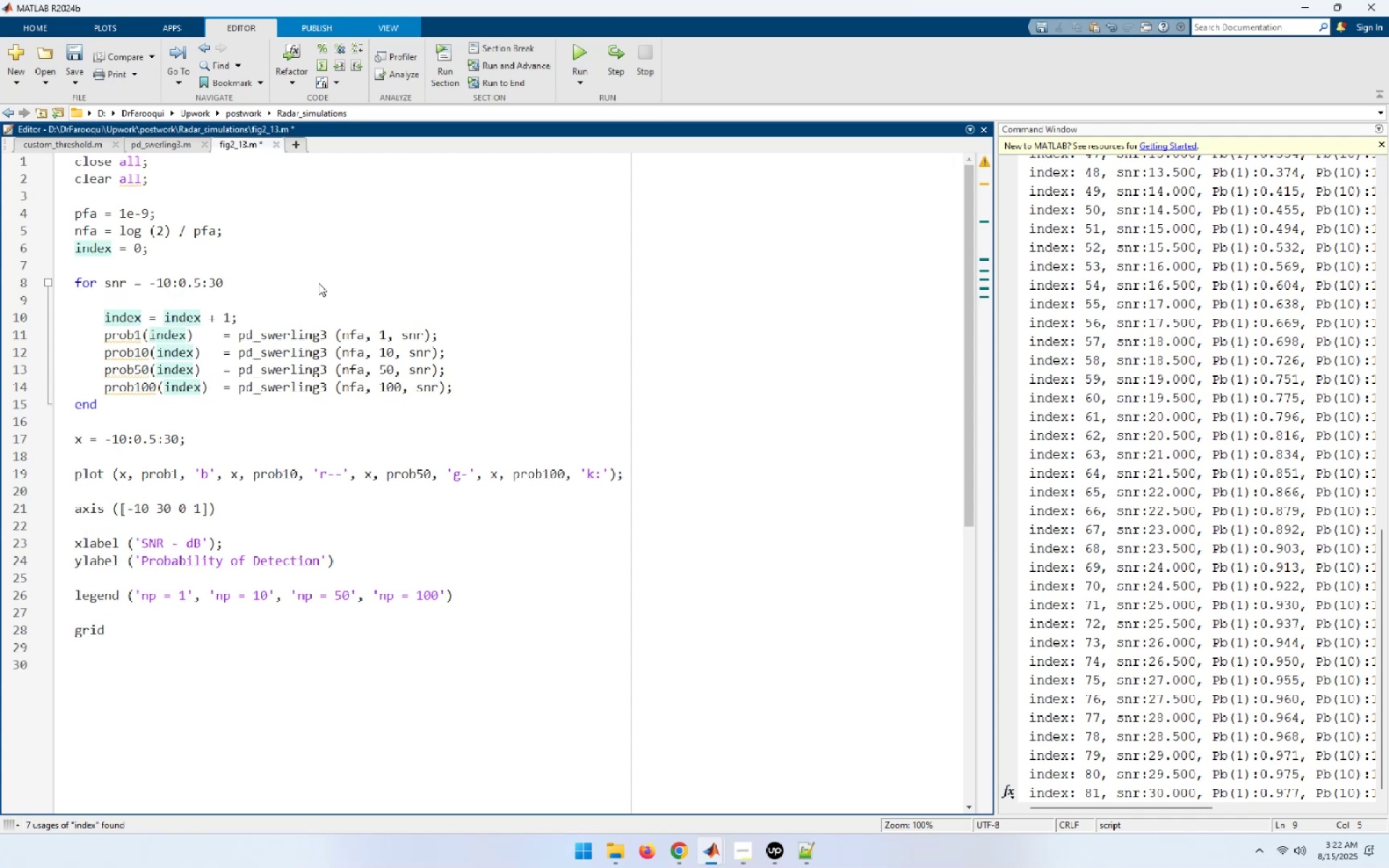 
type(disp)
 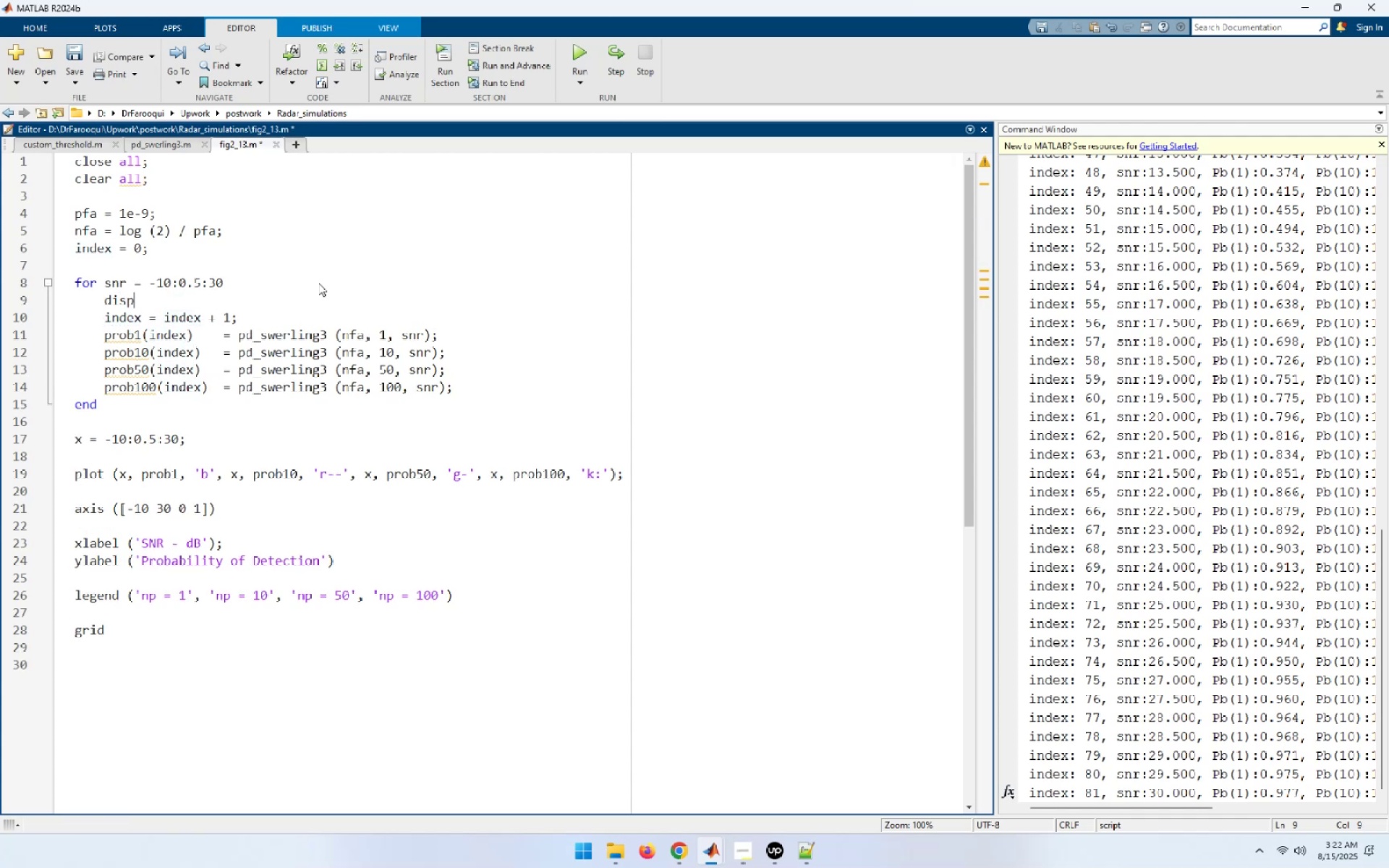 
type( snr)
 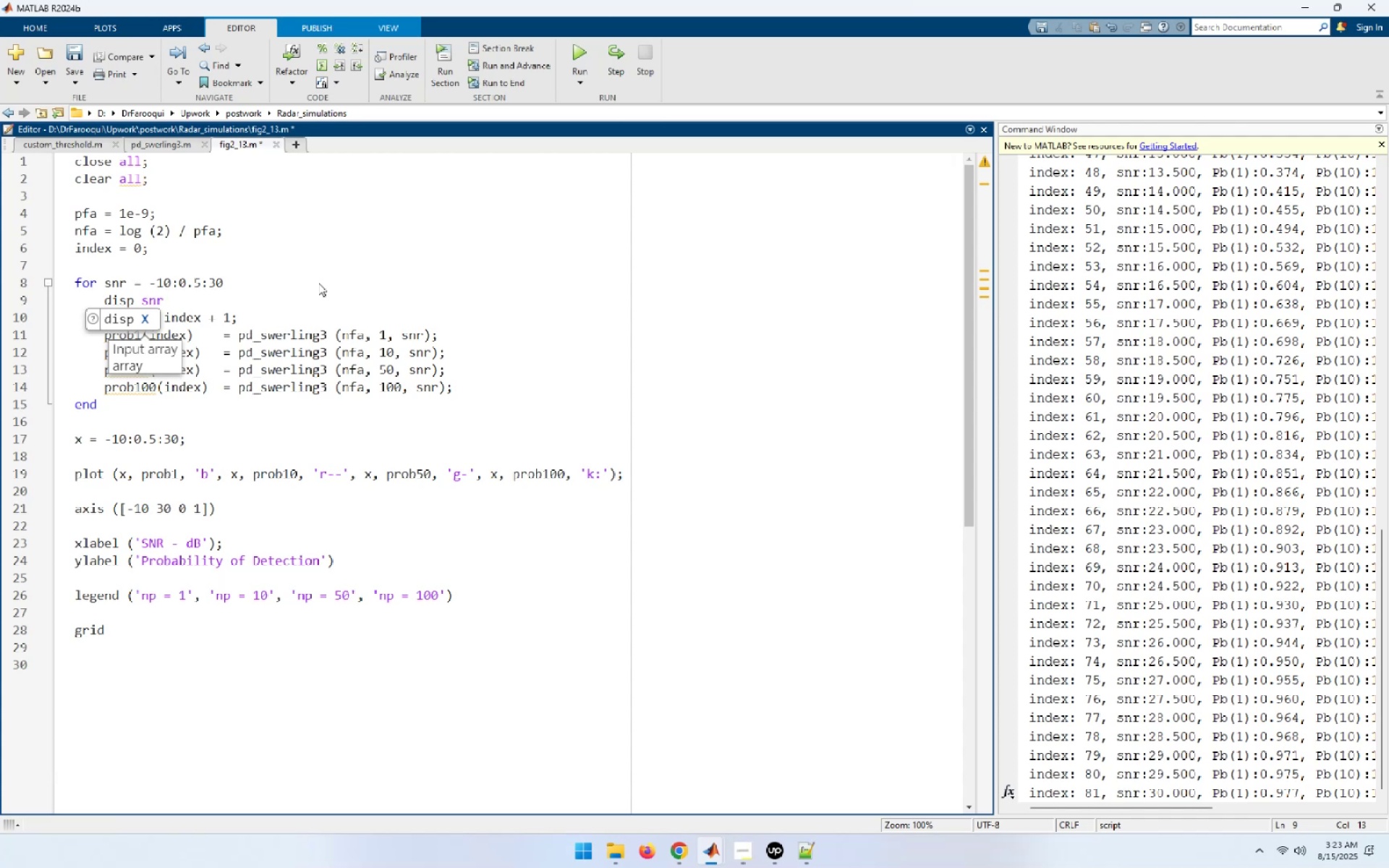 
key(Semicolon)
 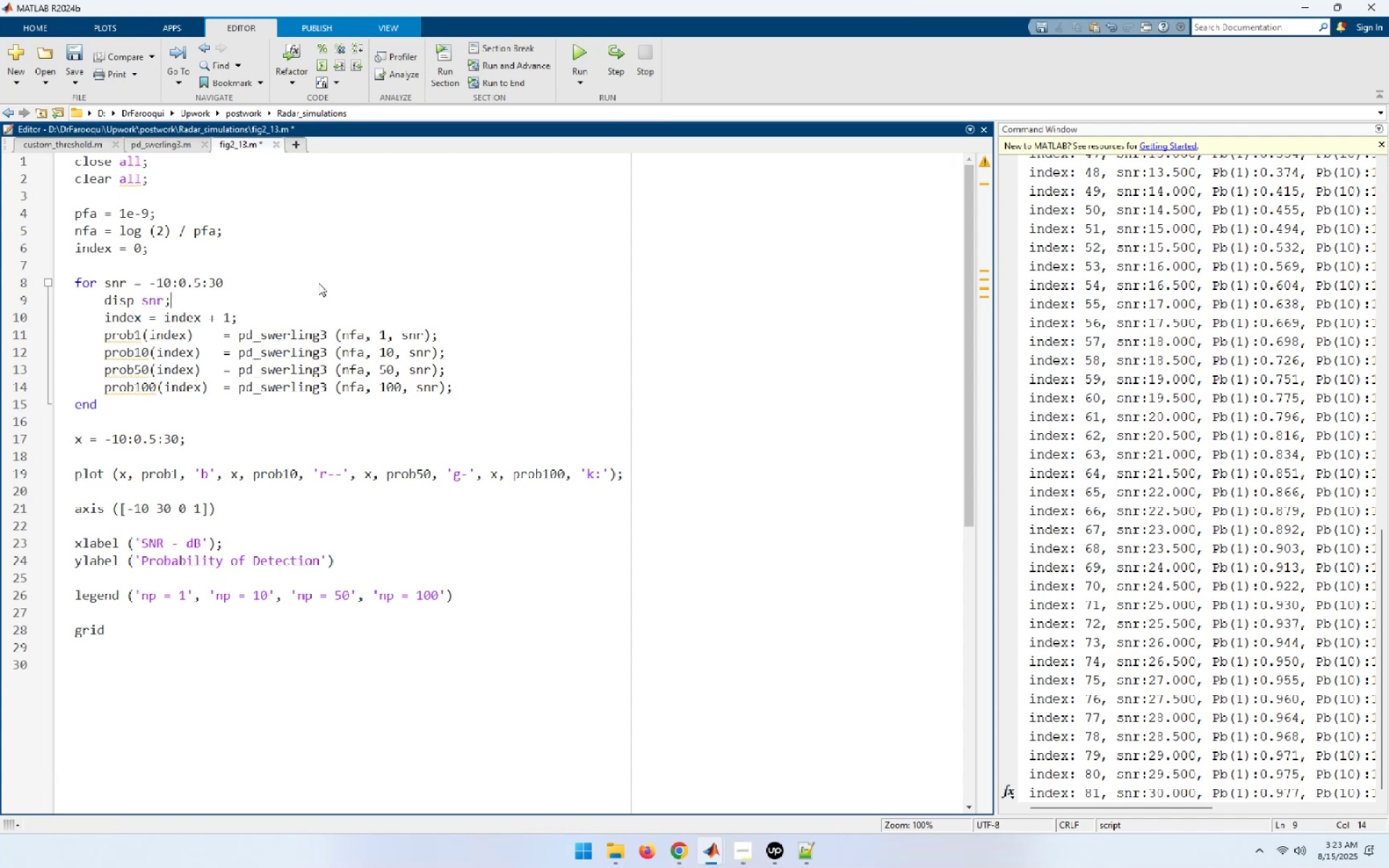 
key(ArrowDown)
 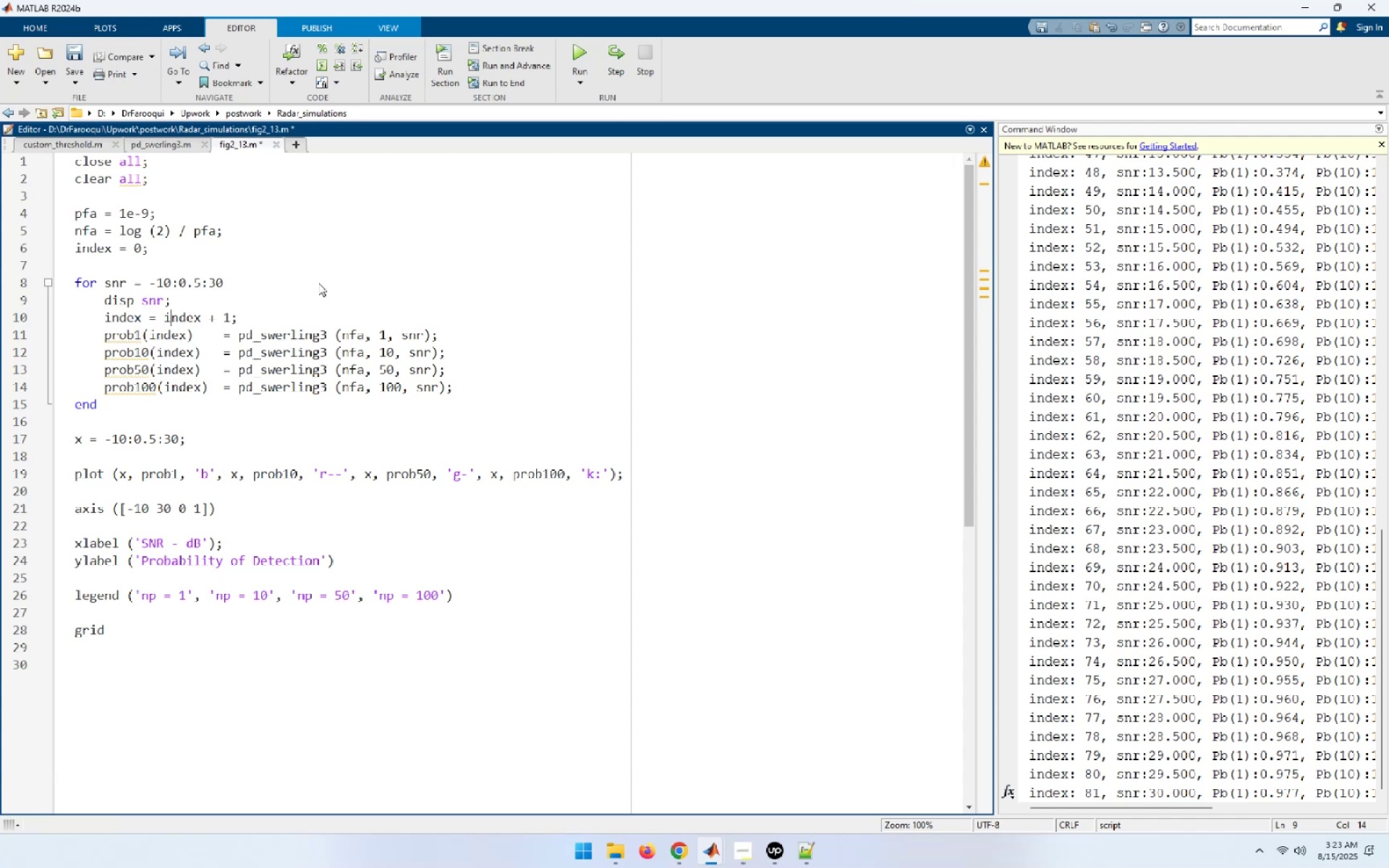 
key(ArrowDown)
 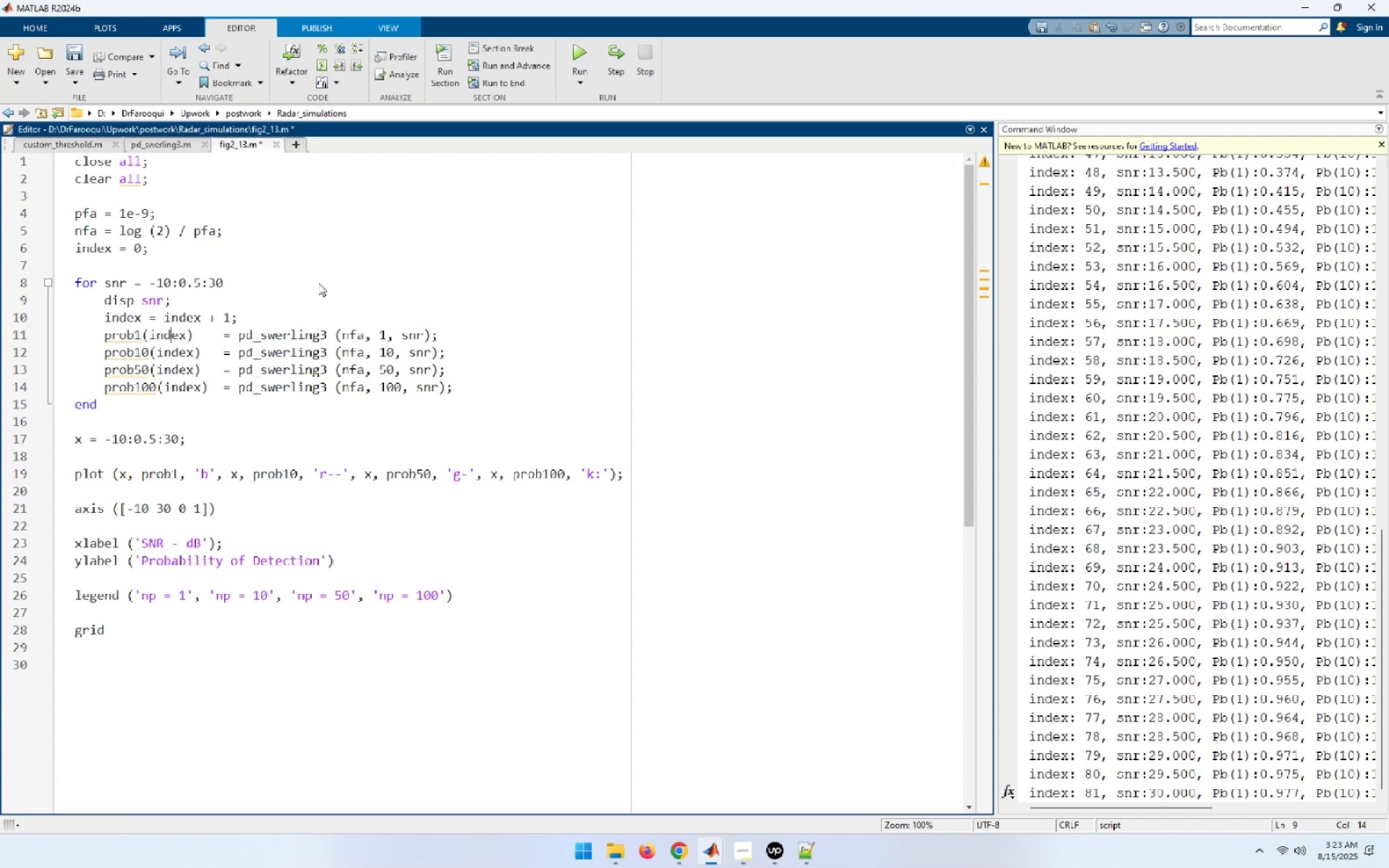 
key(ArrowDown)
 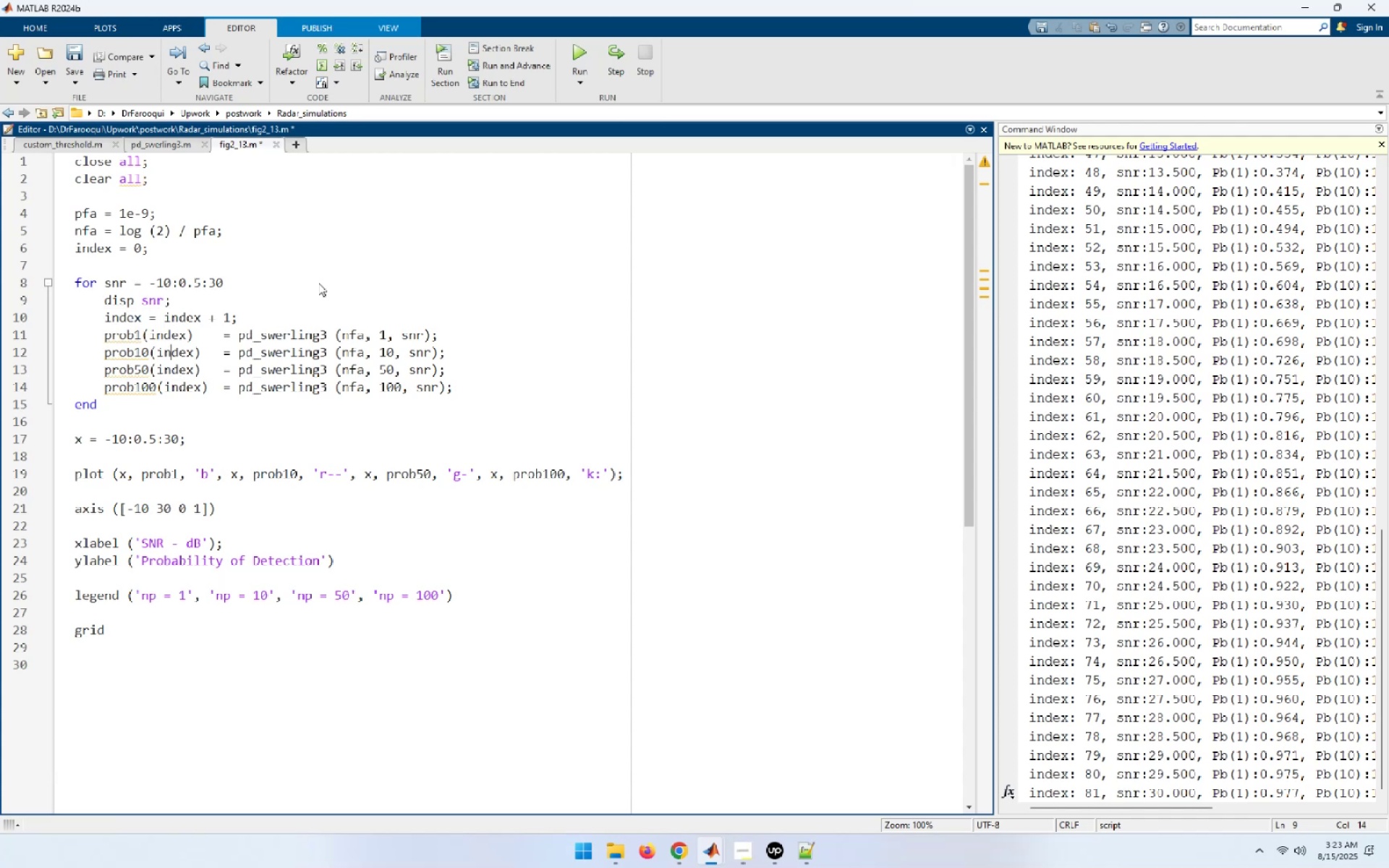 
key(ArrowDown)
 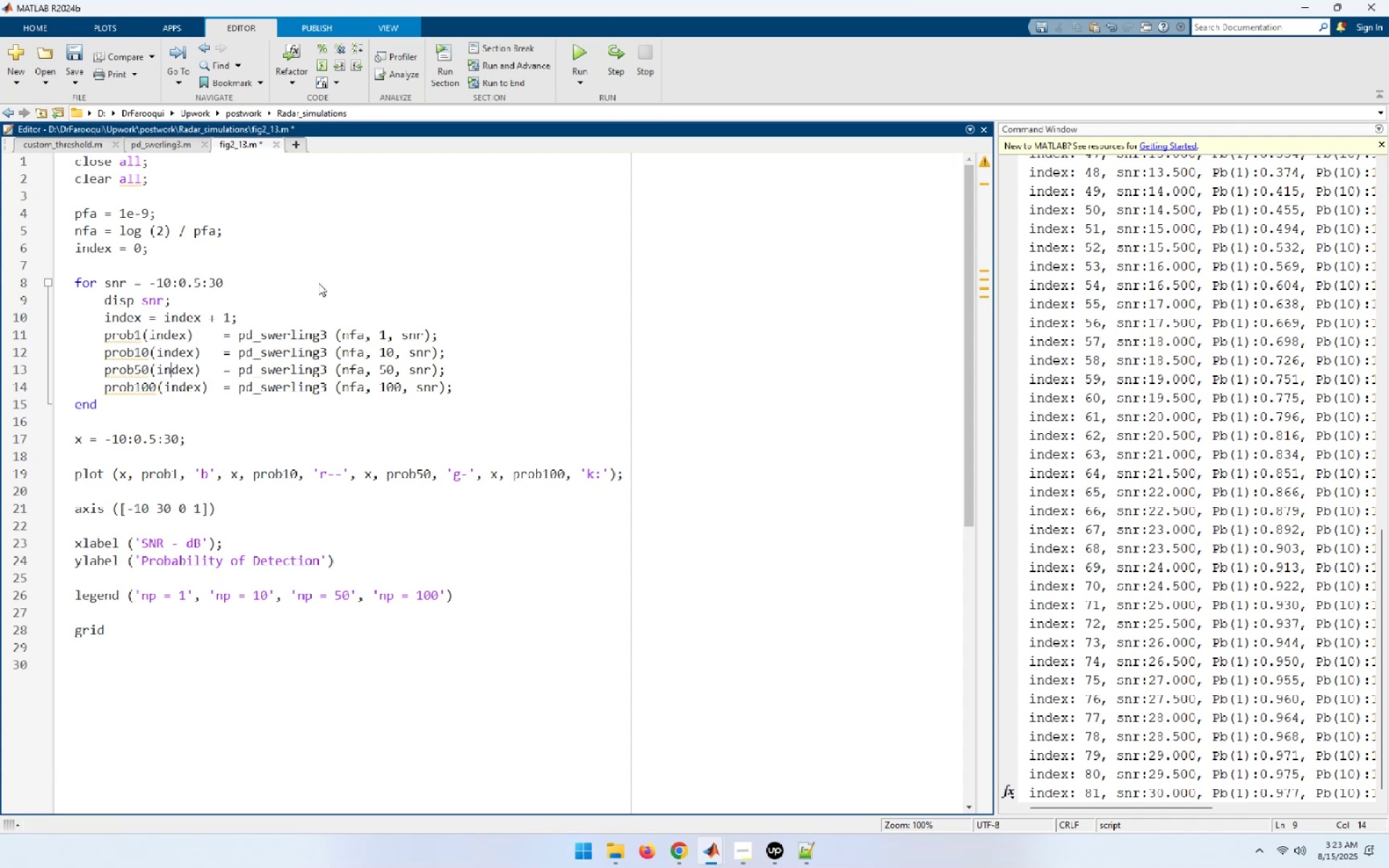 
key(ArrowDown)
 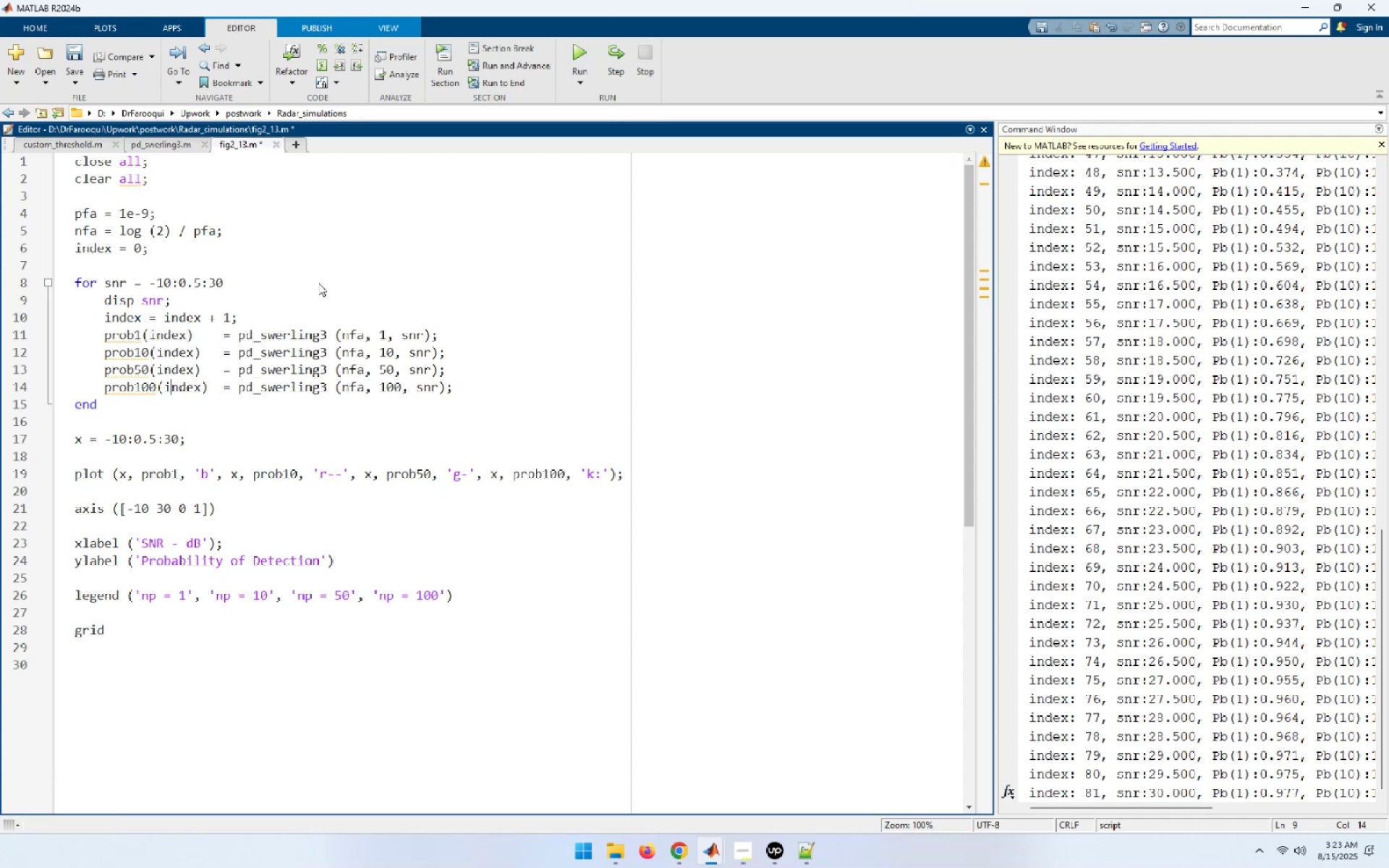 
key(ArrowDown)
 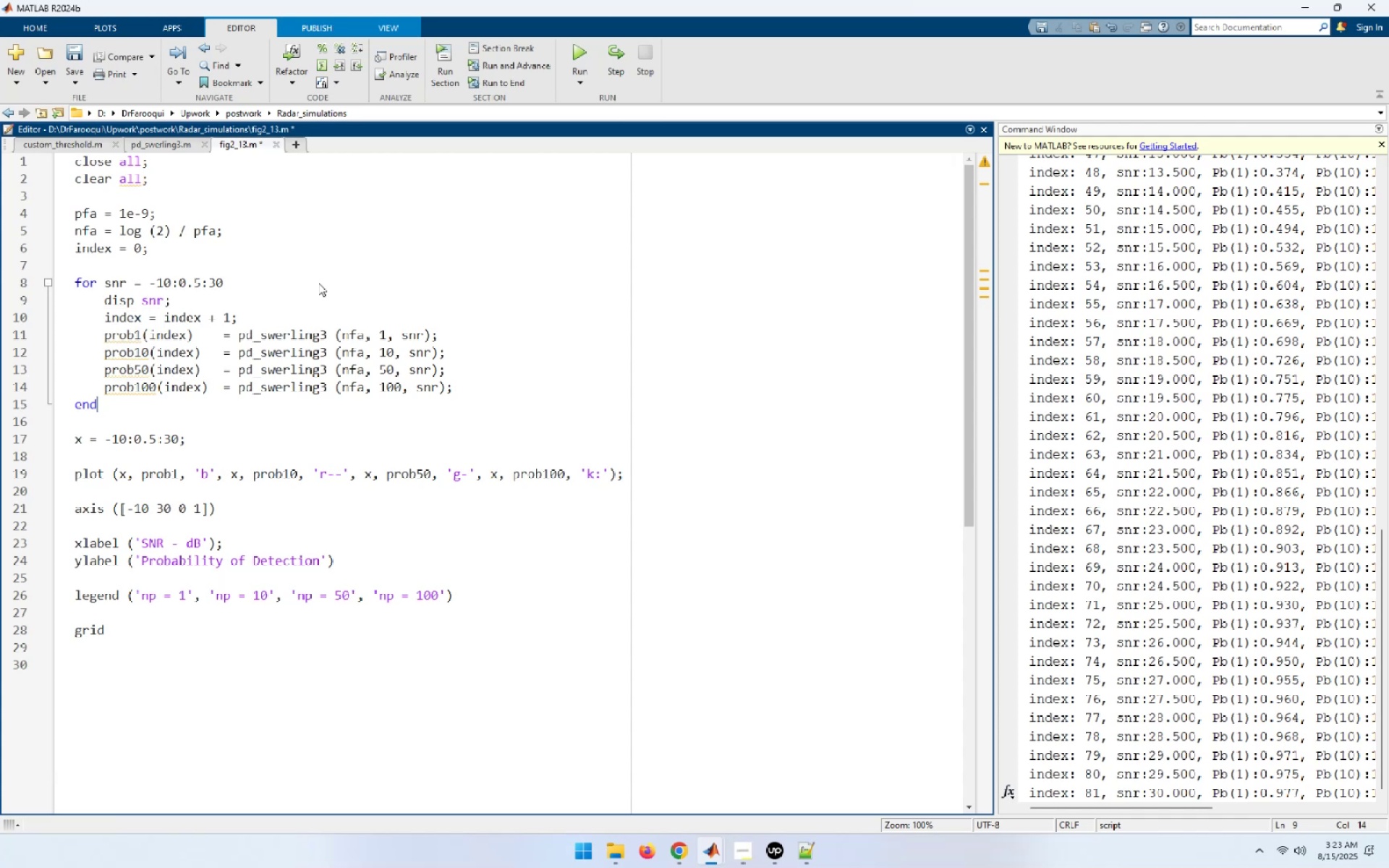 
key(ArrowDown)
 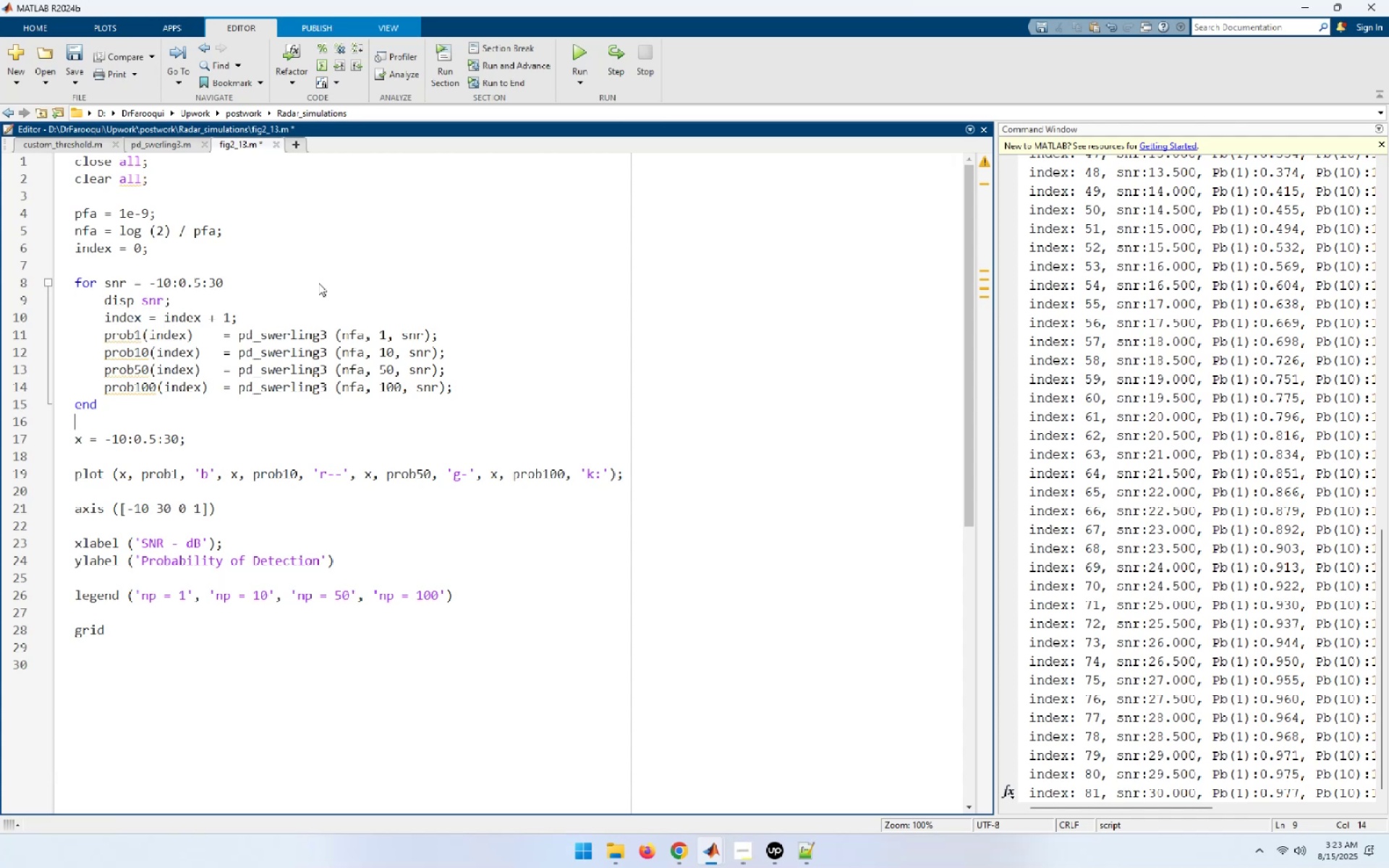 
key(ArrowDown)
 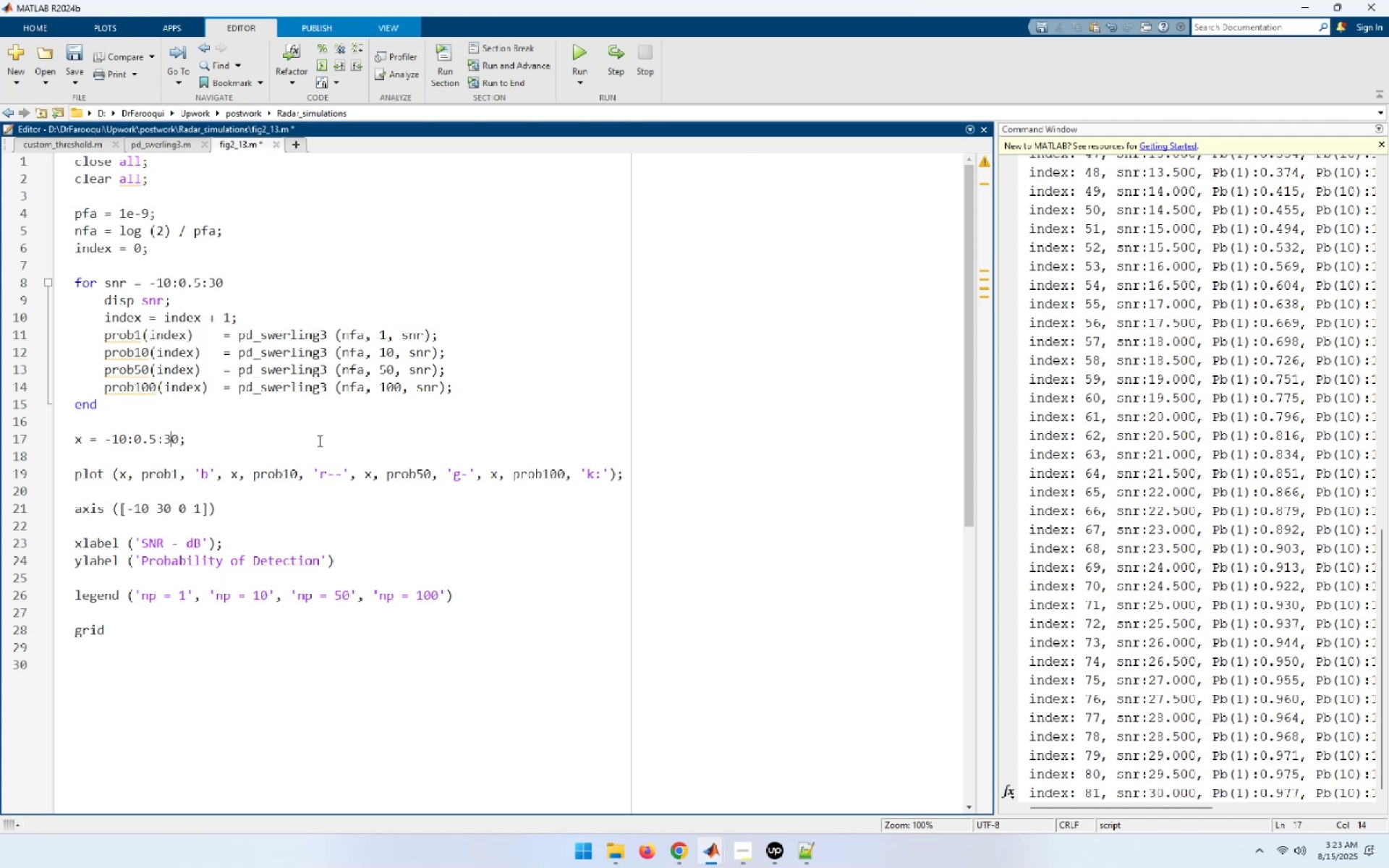 
wait(11.29)
 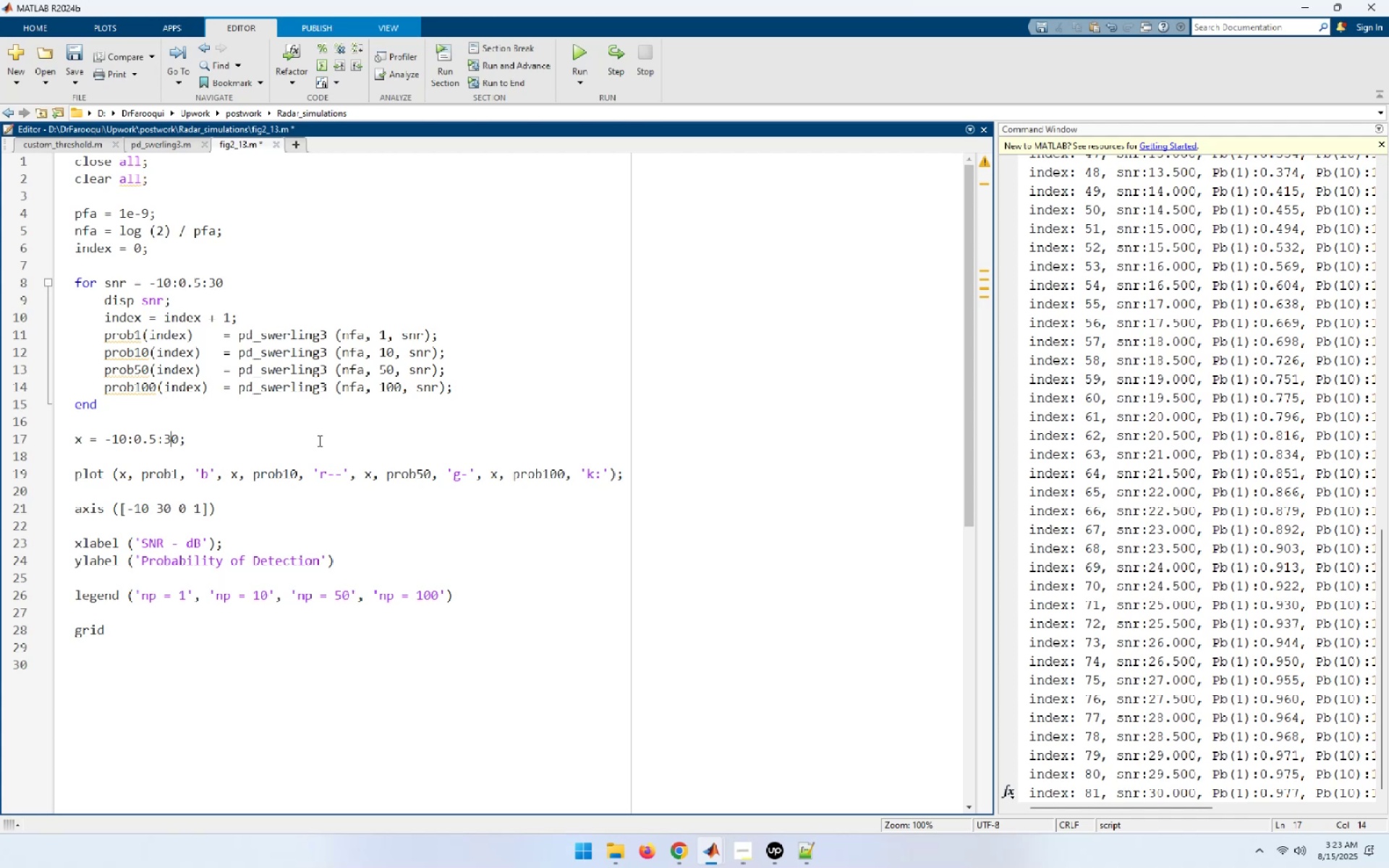 
left_click([574, 54])
 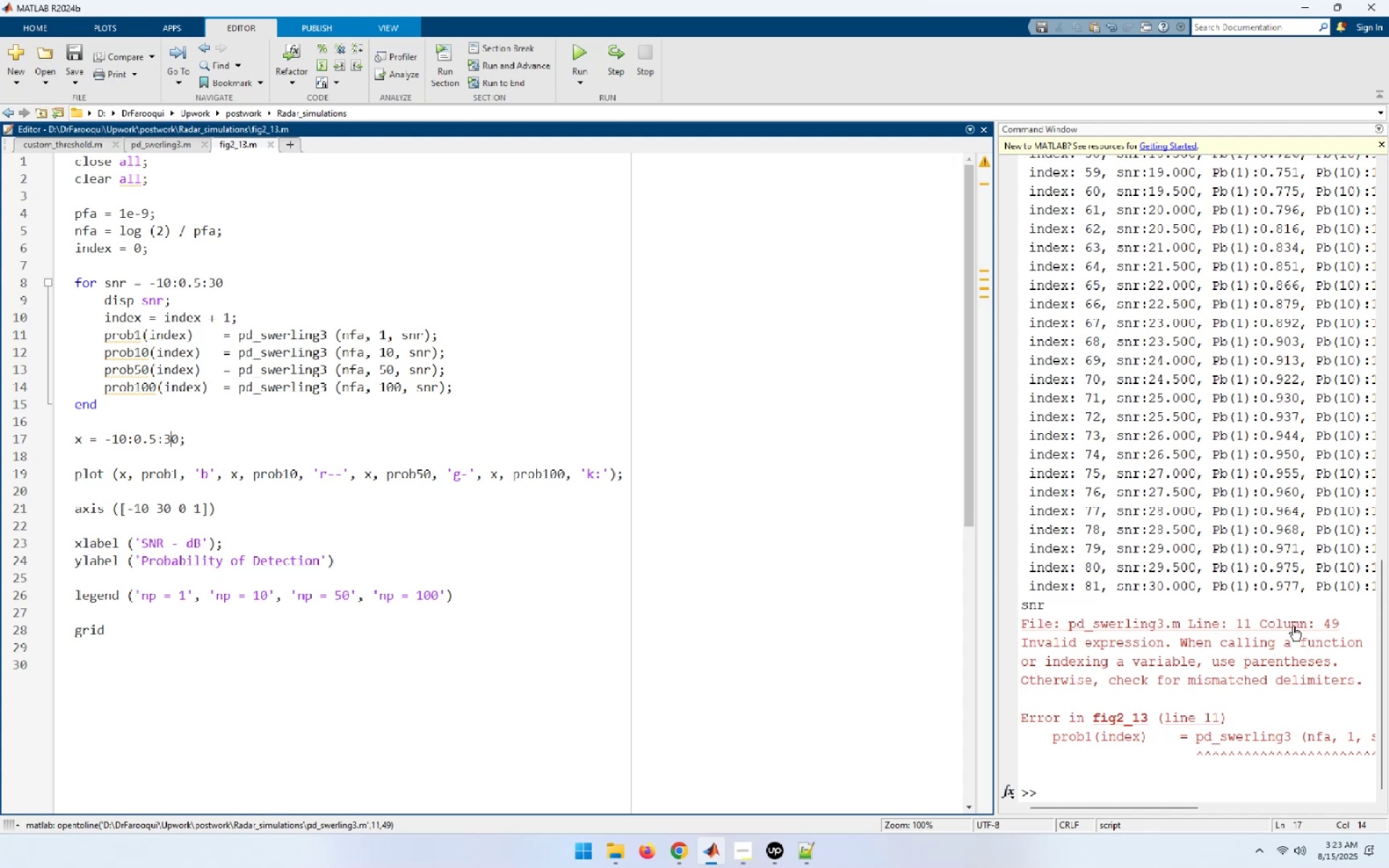 
wait(28.3)
 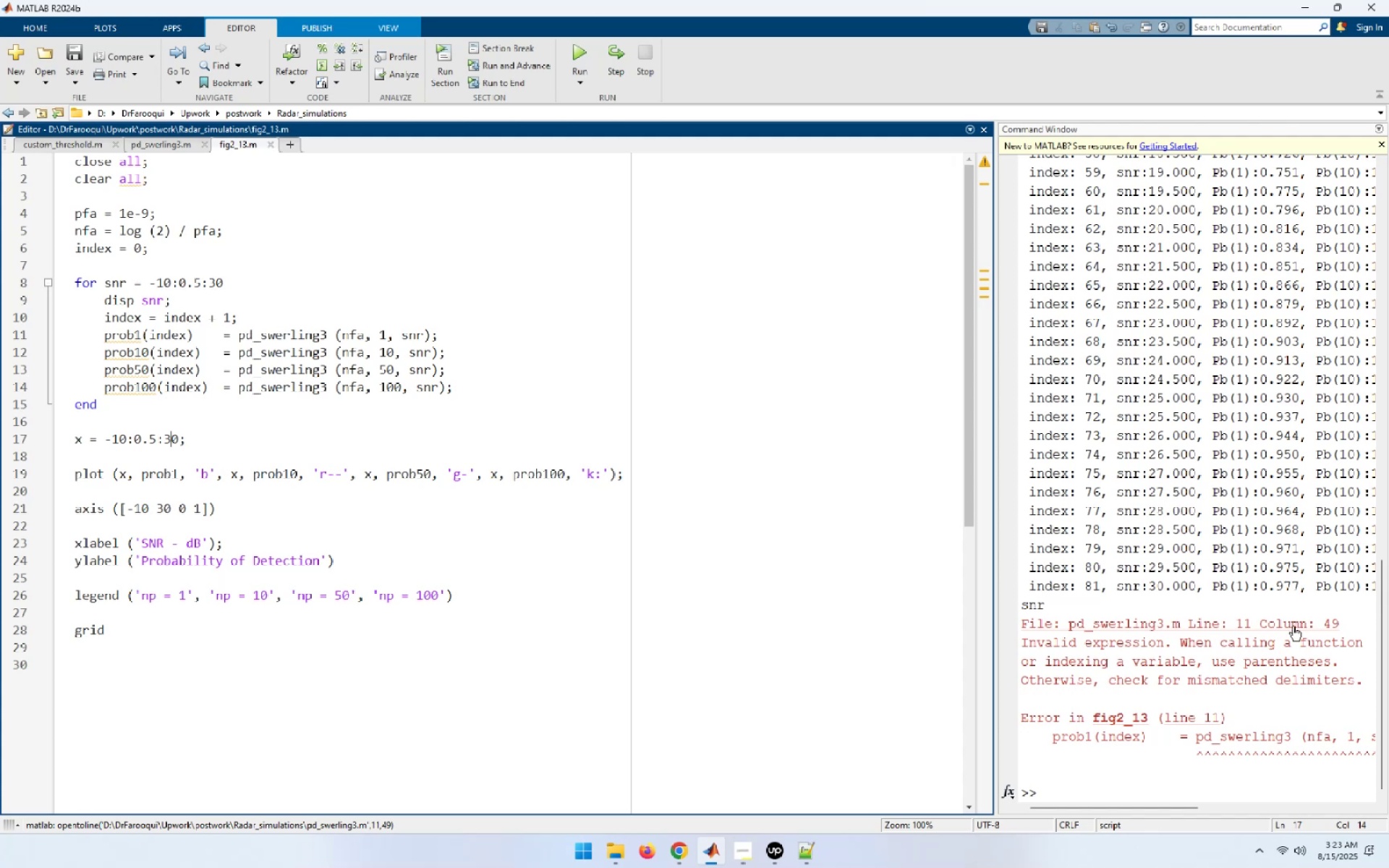 
left_click([172, 146])
 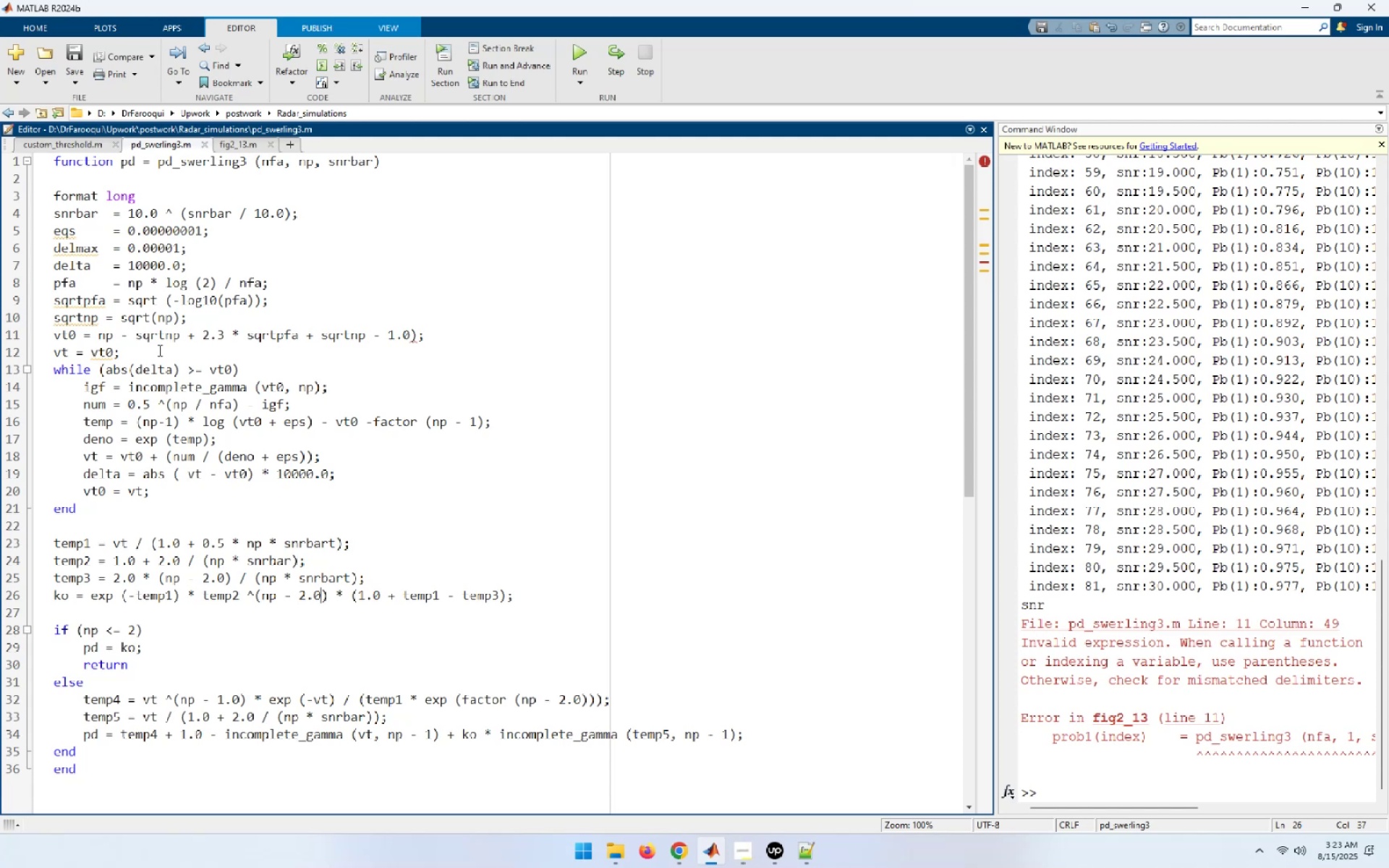 
wait(10.35)
 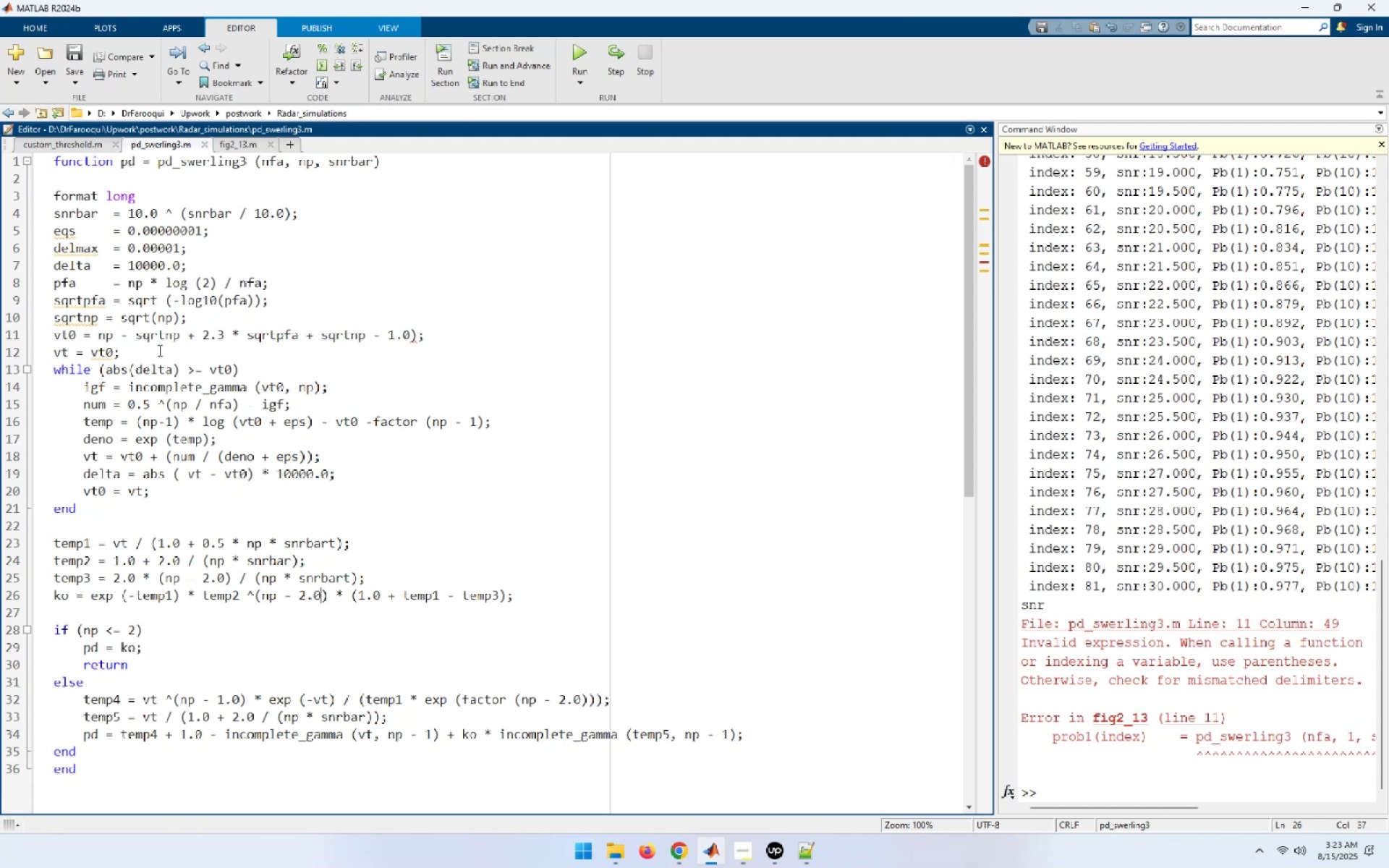 
left_click([166, 336])
 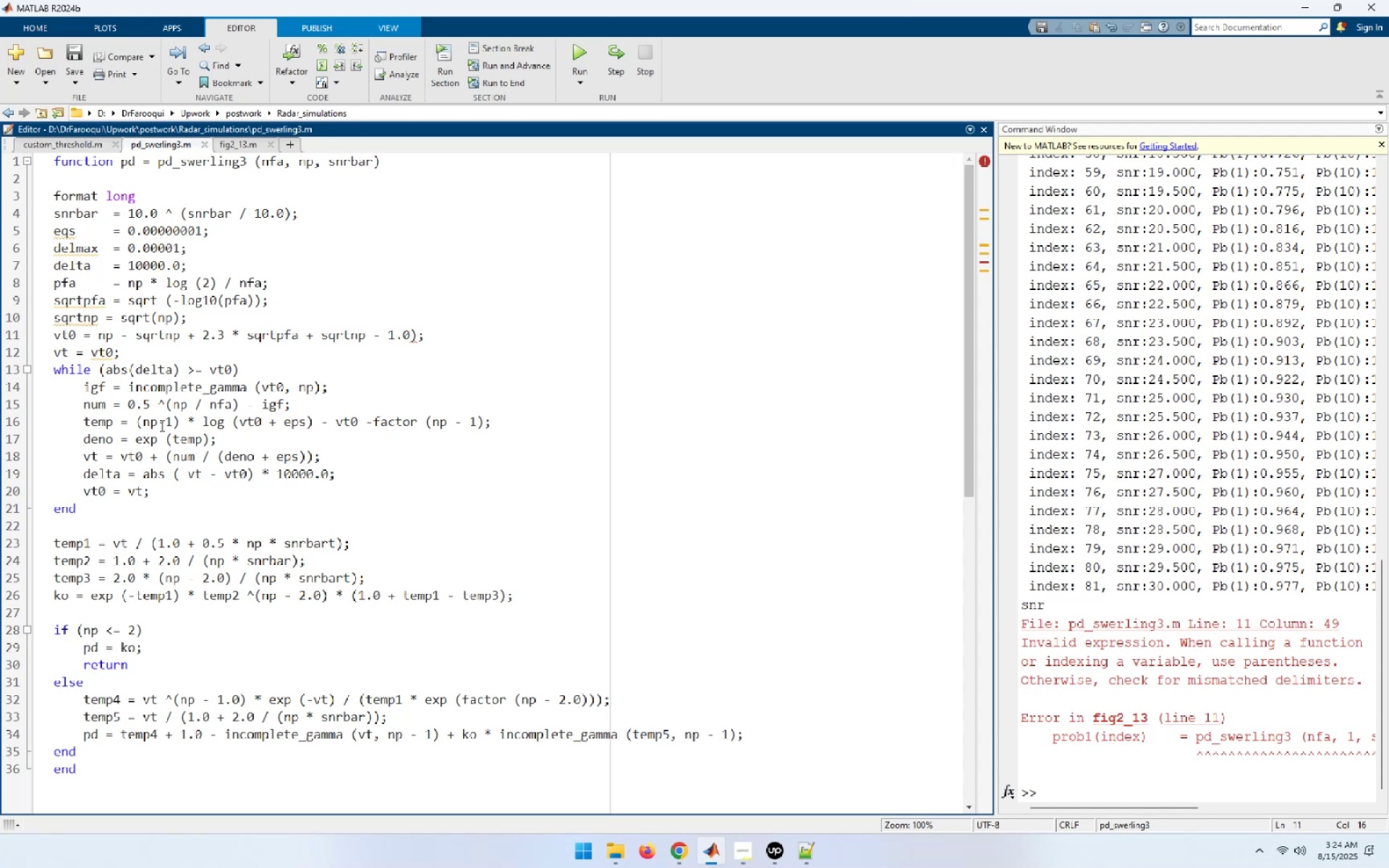 
wait(27.7)
 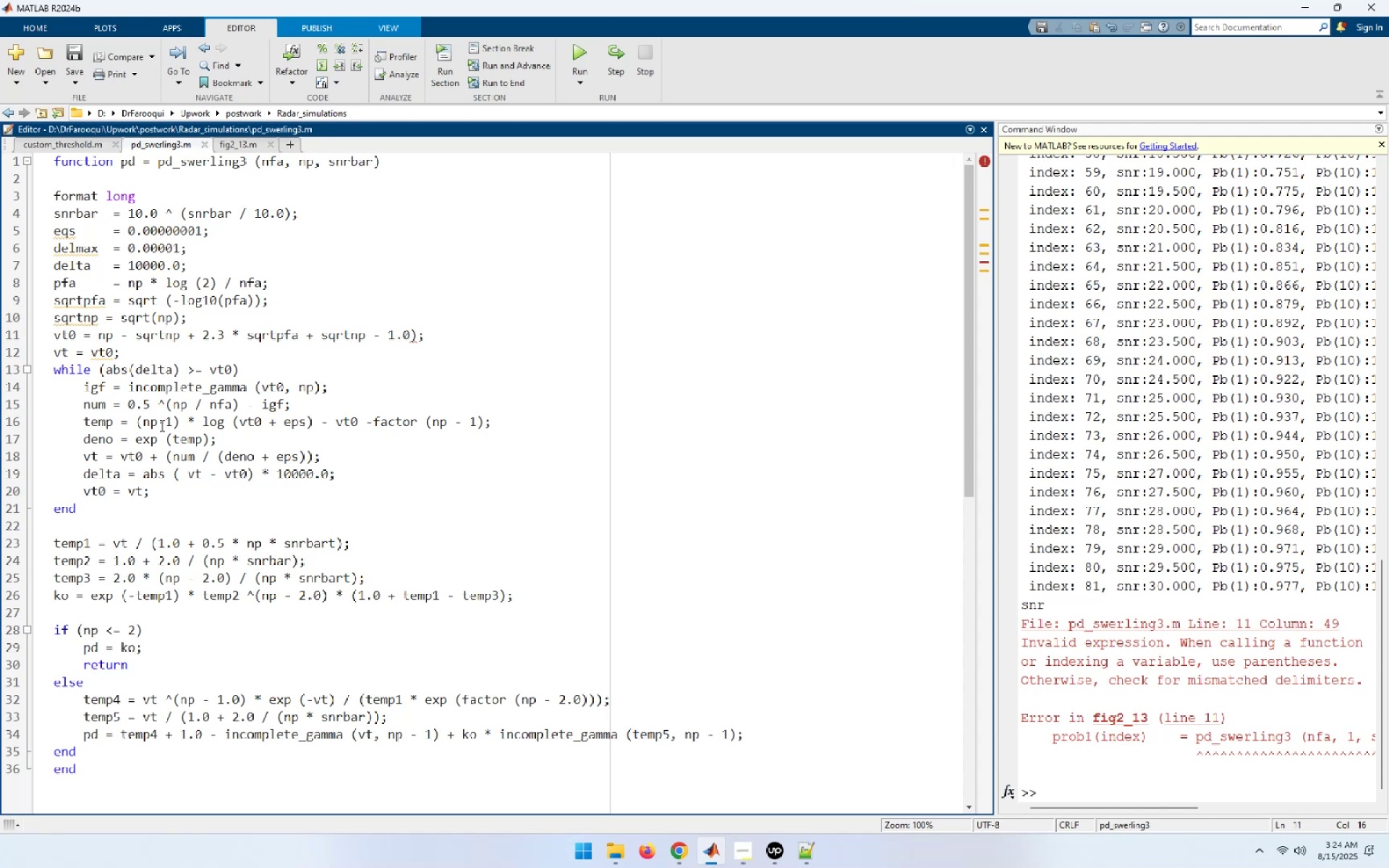 
left_click([248, 335])
 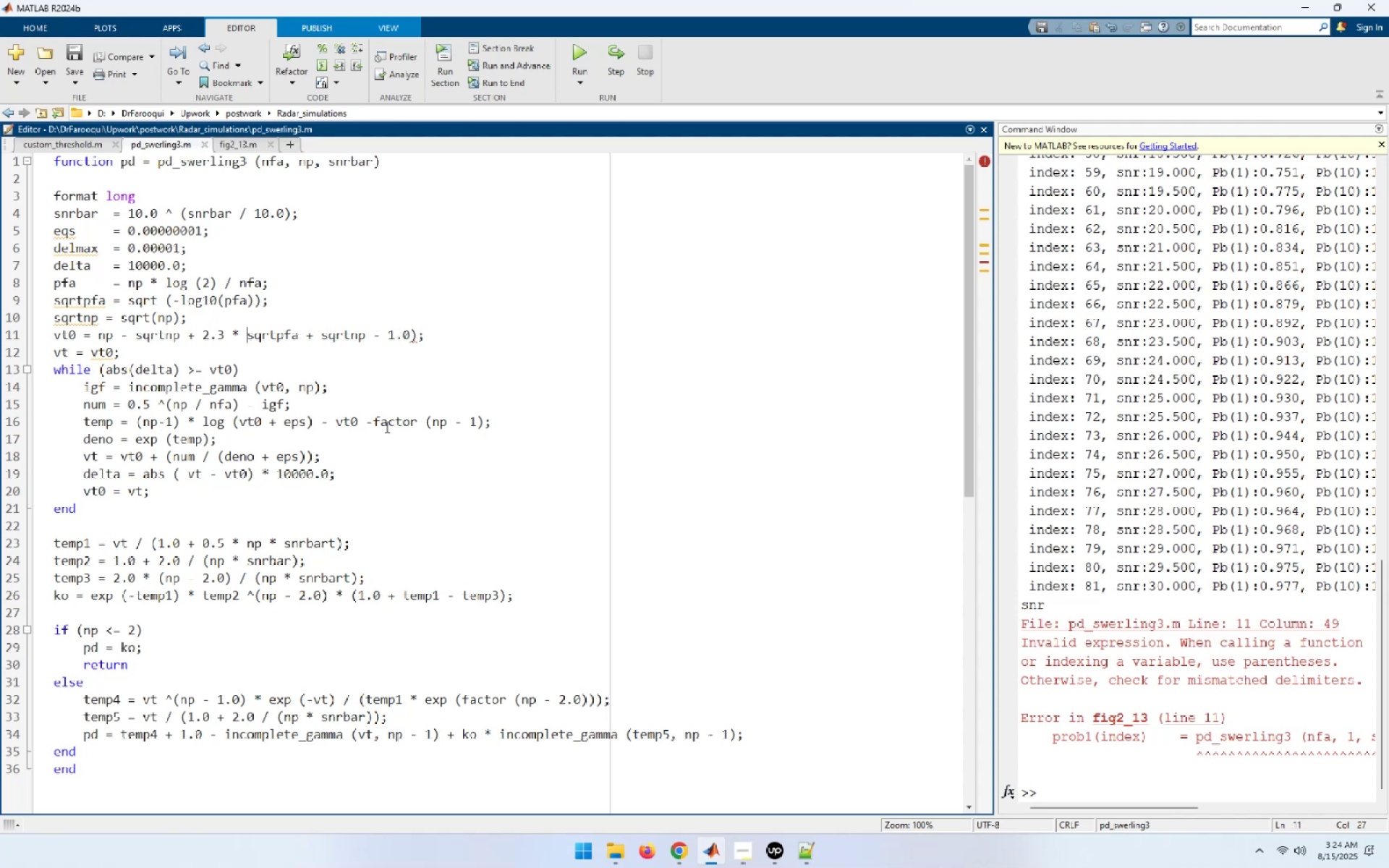 
key(Shift+9)
 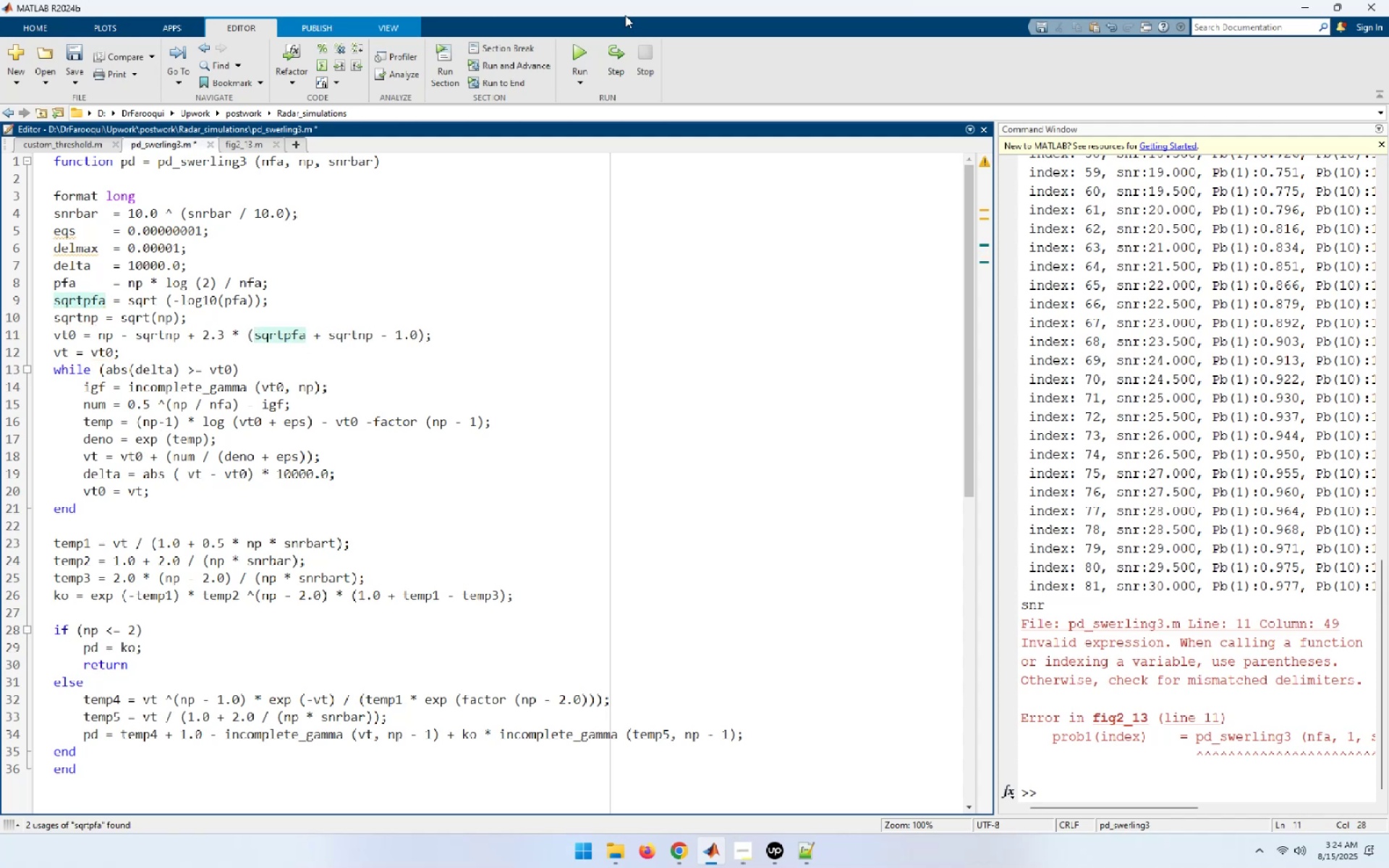 
left_click([580, 51])
 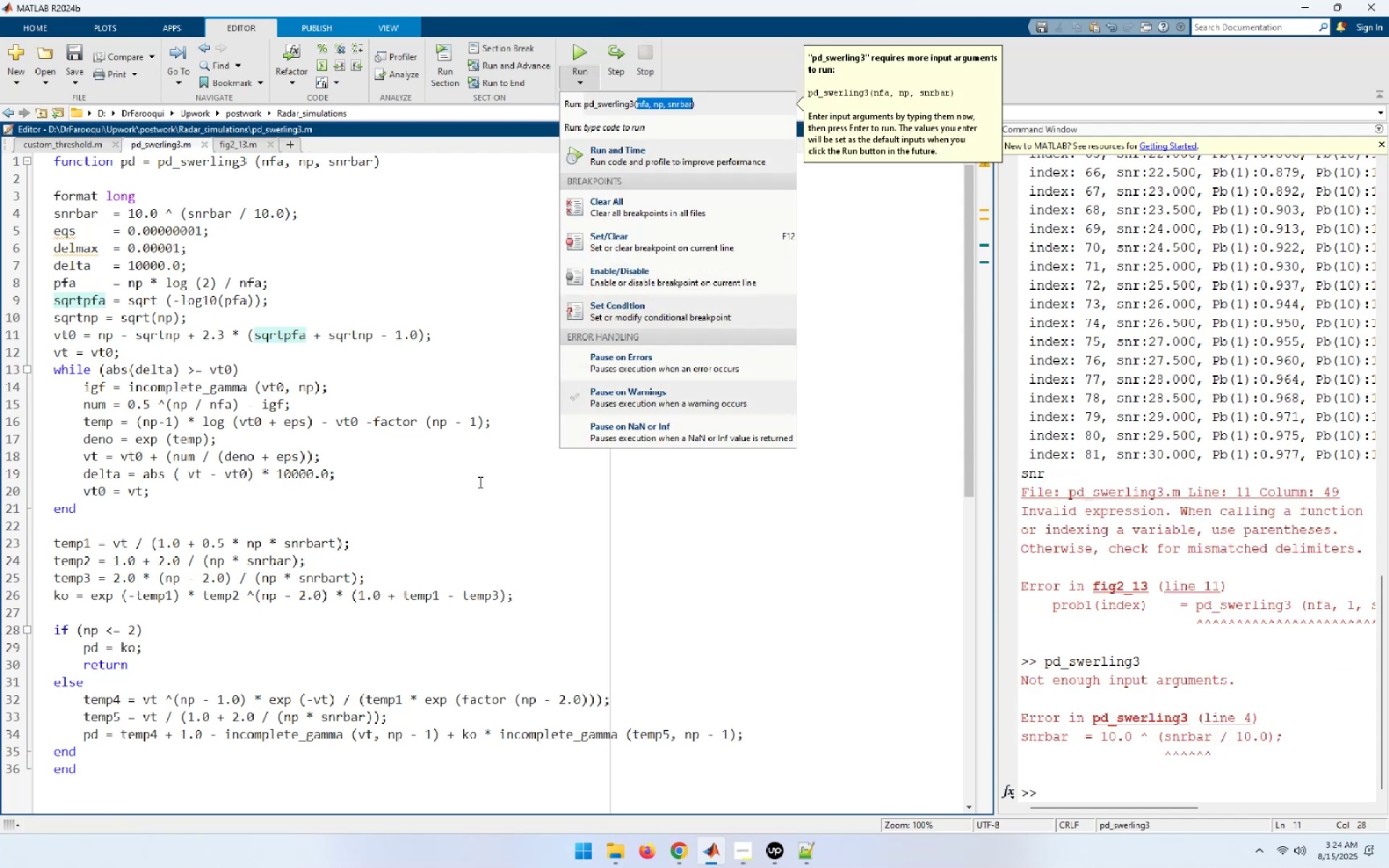 
left_click([479, 482])
 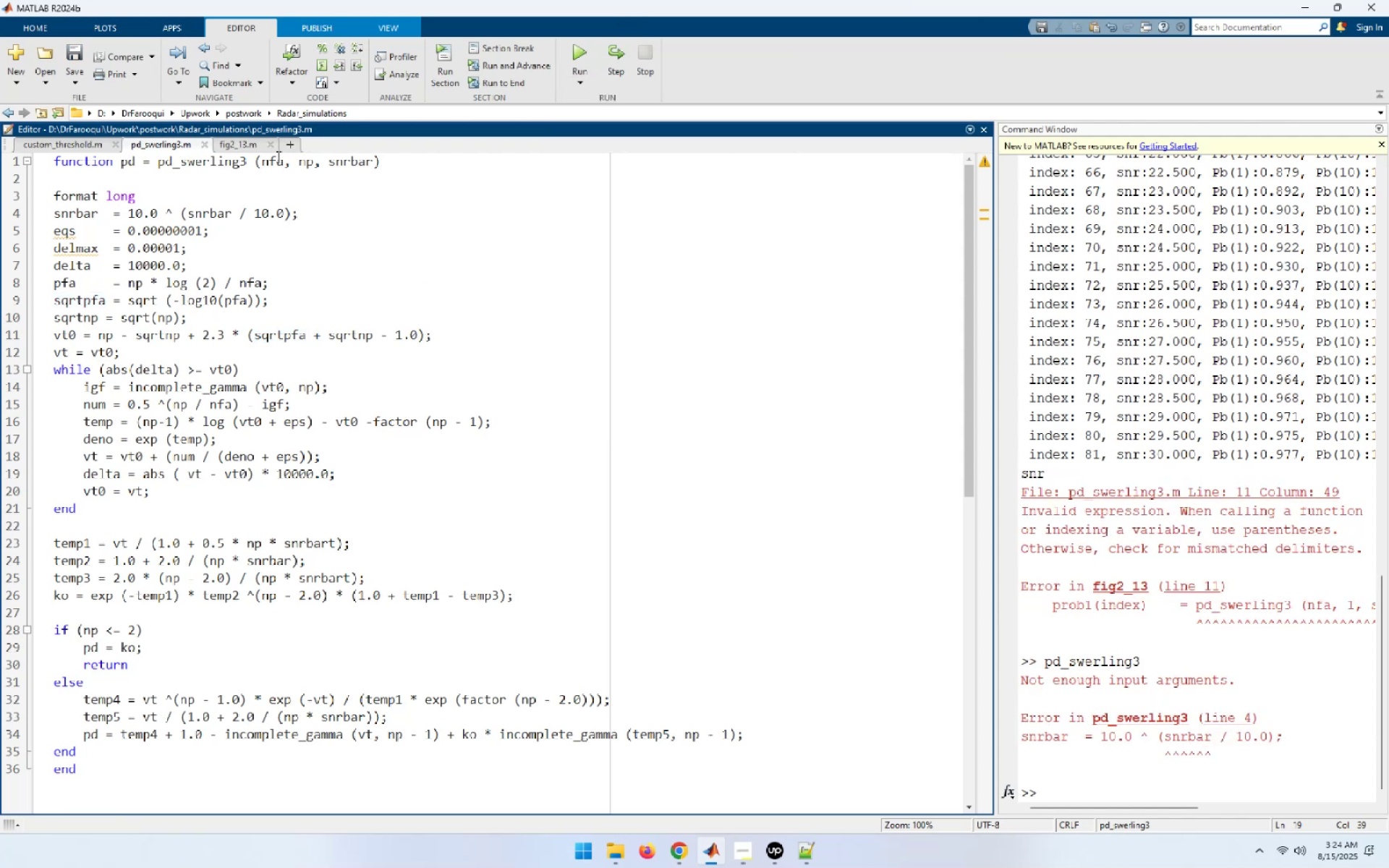 
left_click([243, 142])
 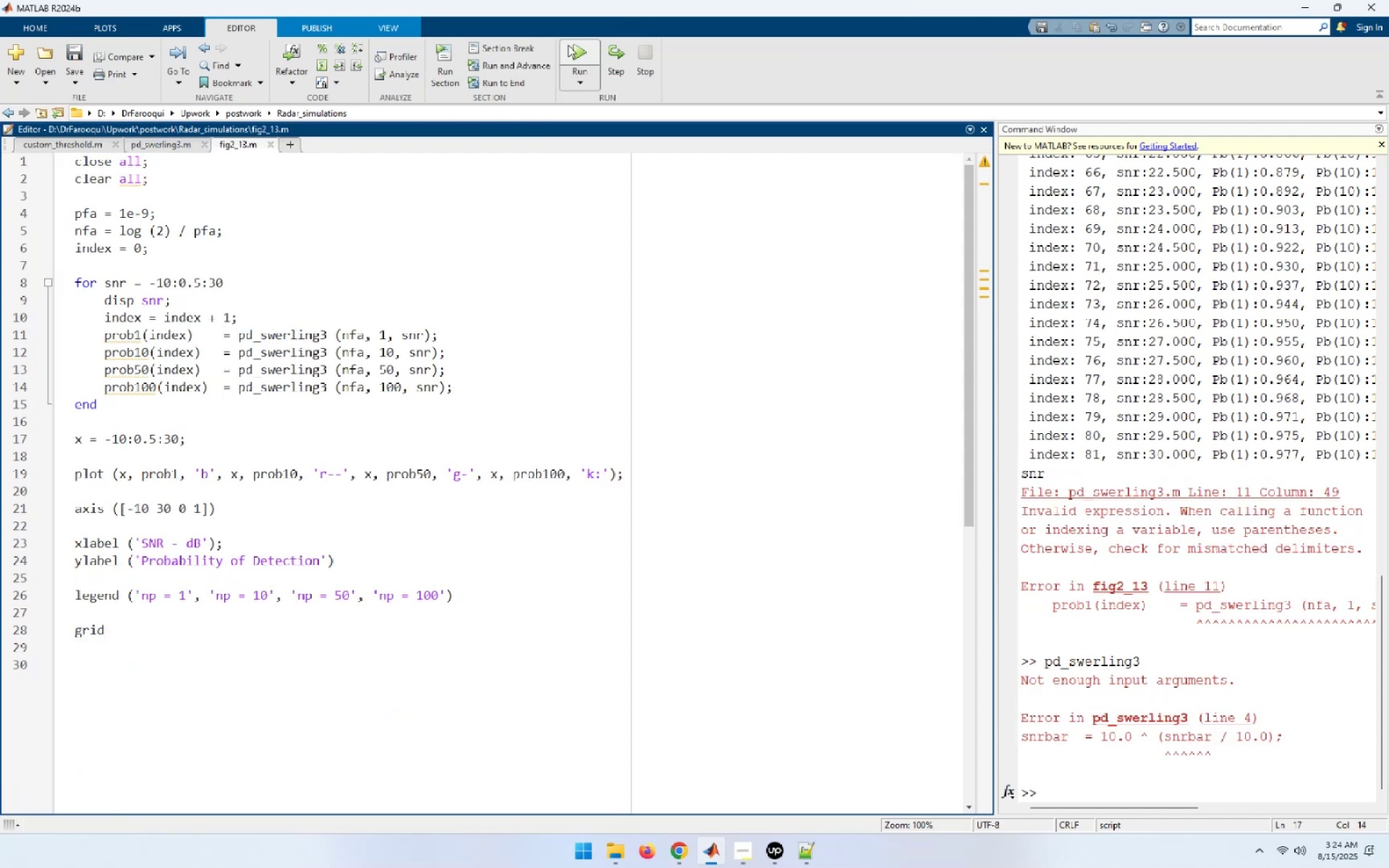 
left_click([574, 49])
 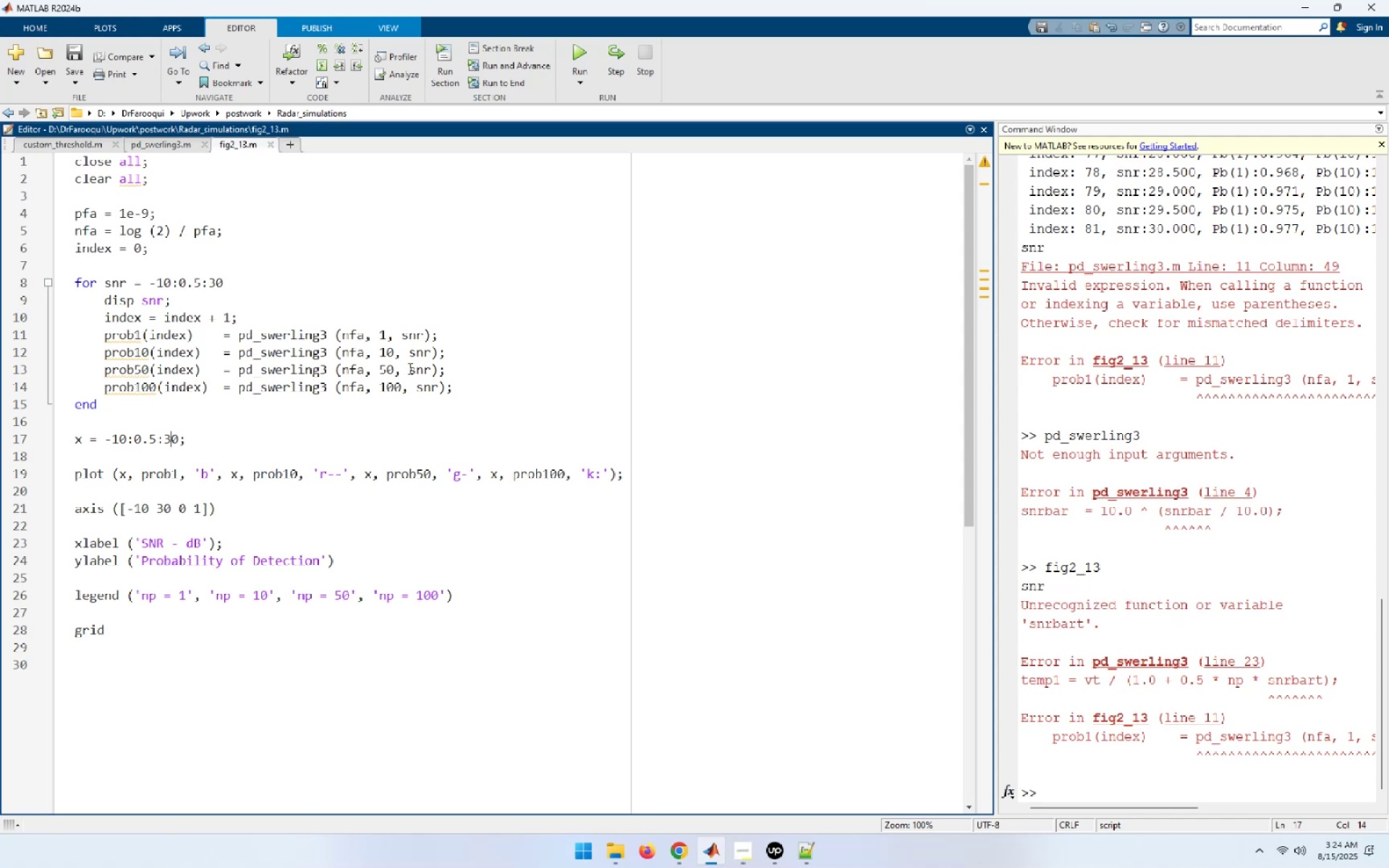 
wait(23.71)
 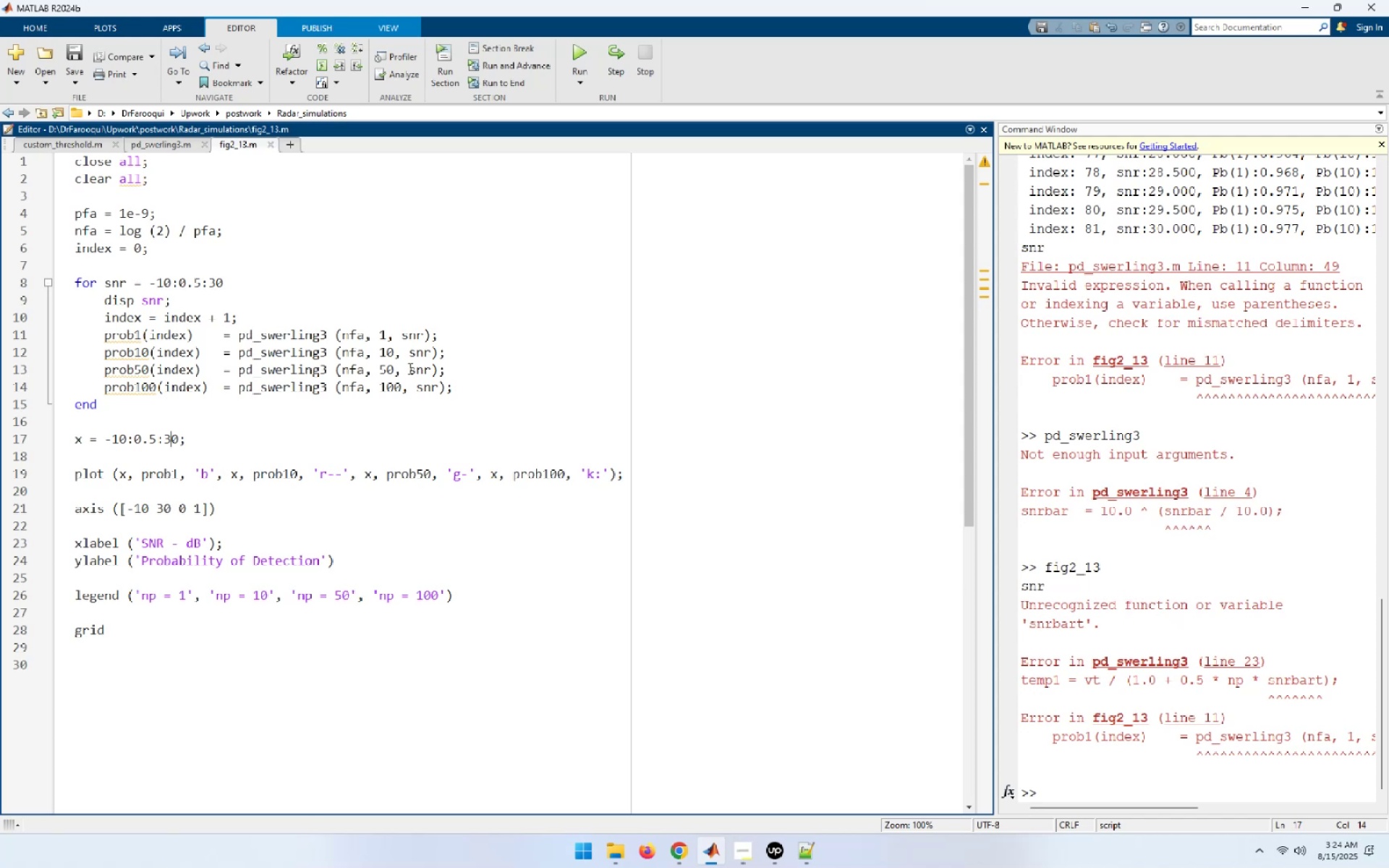 
mouse_move([174, 409])
 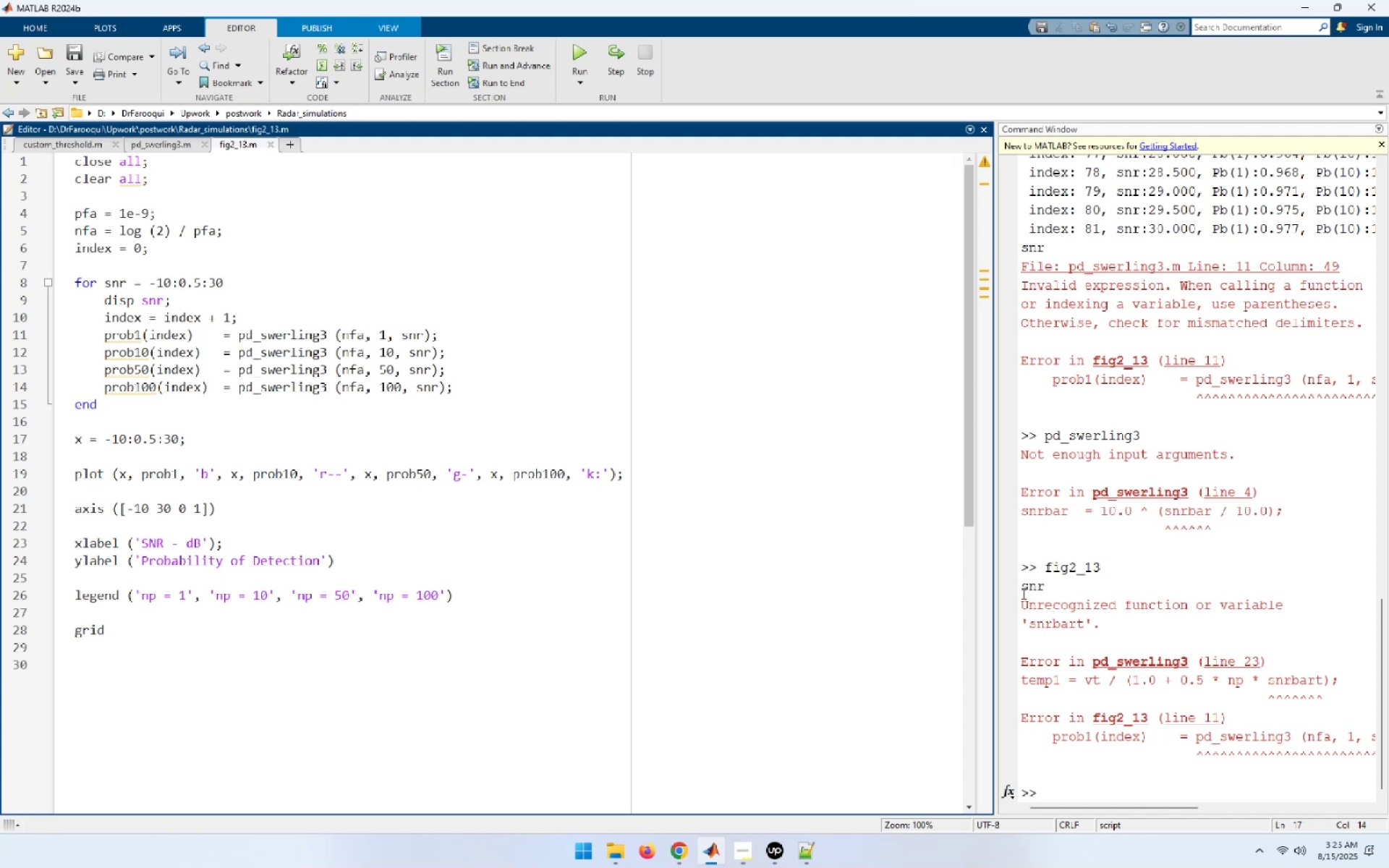 
wait(14.06)
 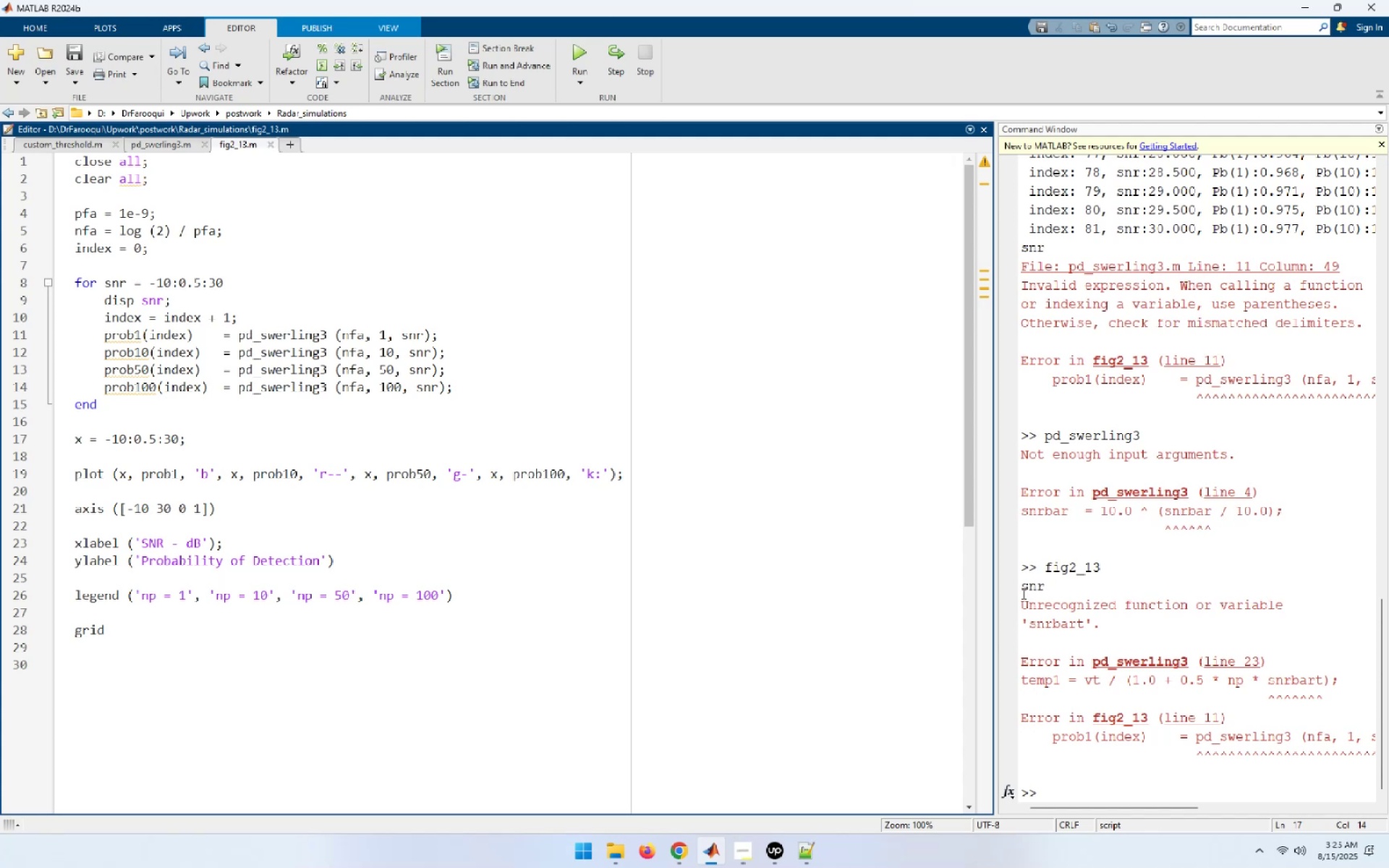 
scroll: coordinate [302, 286], scroll_direction: up, amount: 4.0
 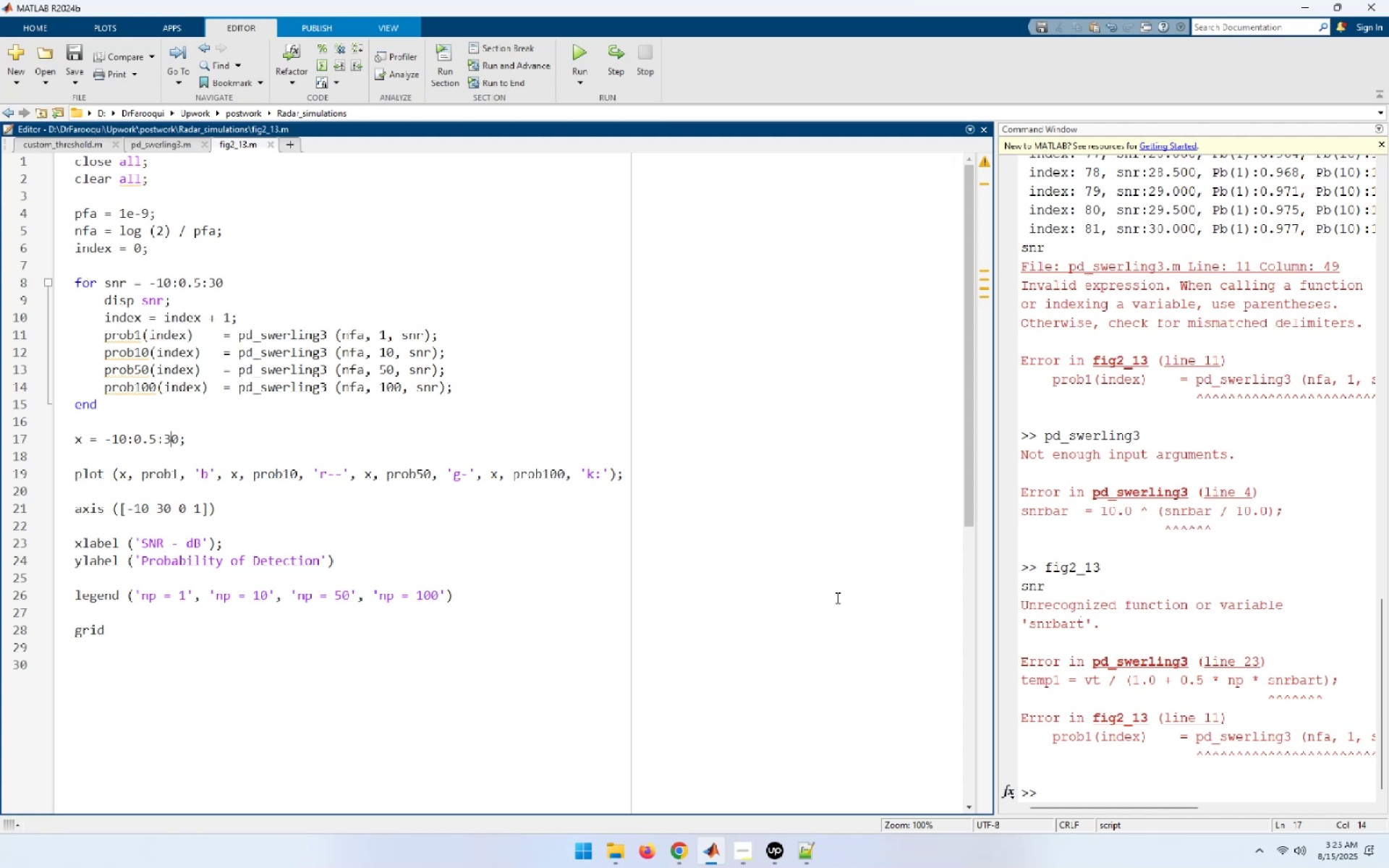 
wait(19.68)
 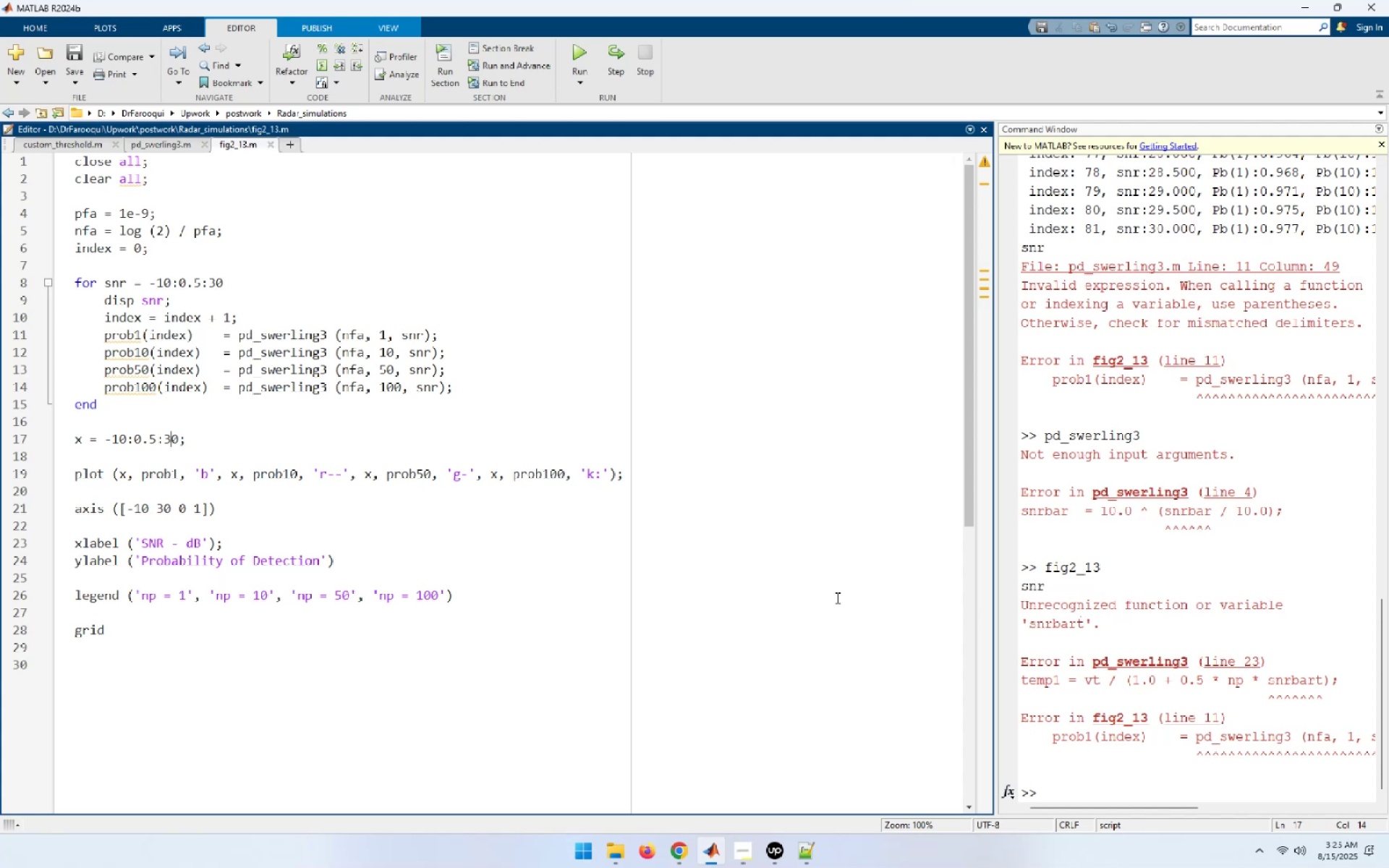 
left_click([146, 136])
 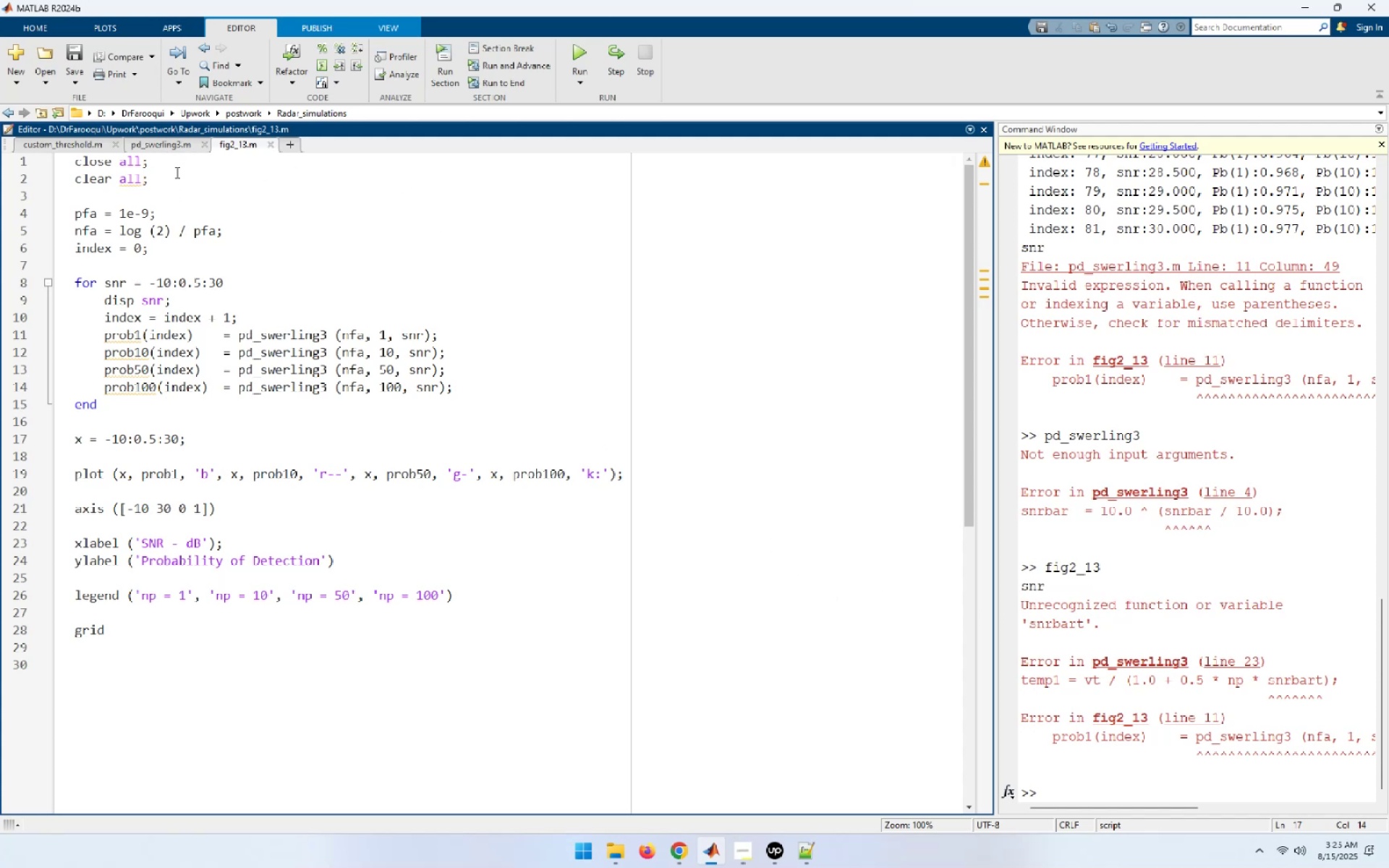 
left_click([163, 145])
 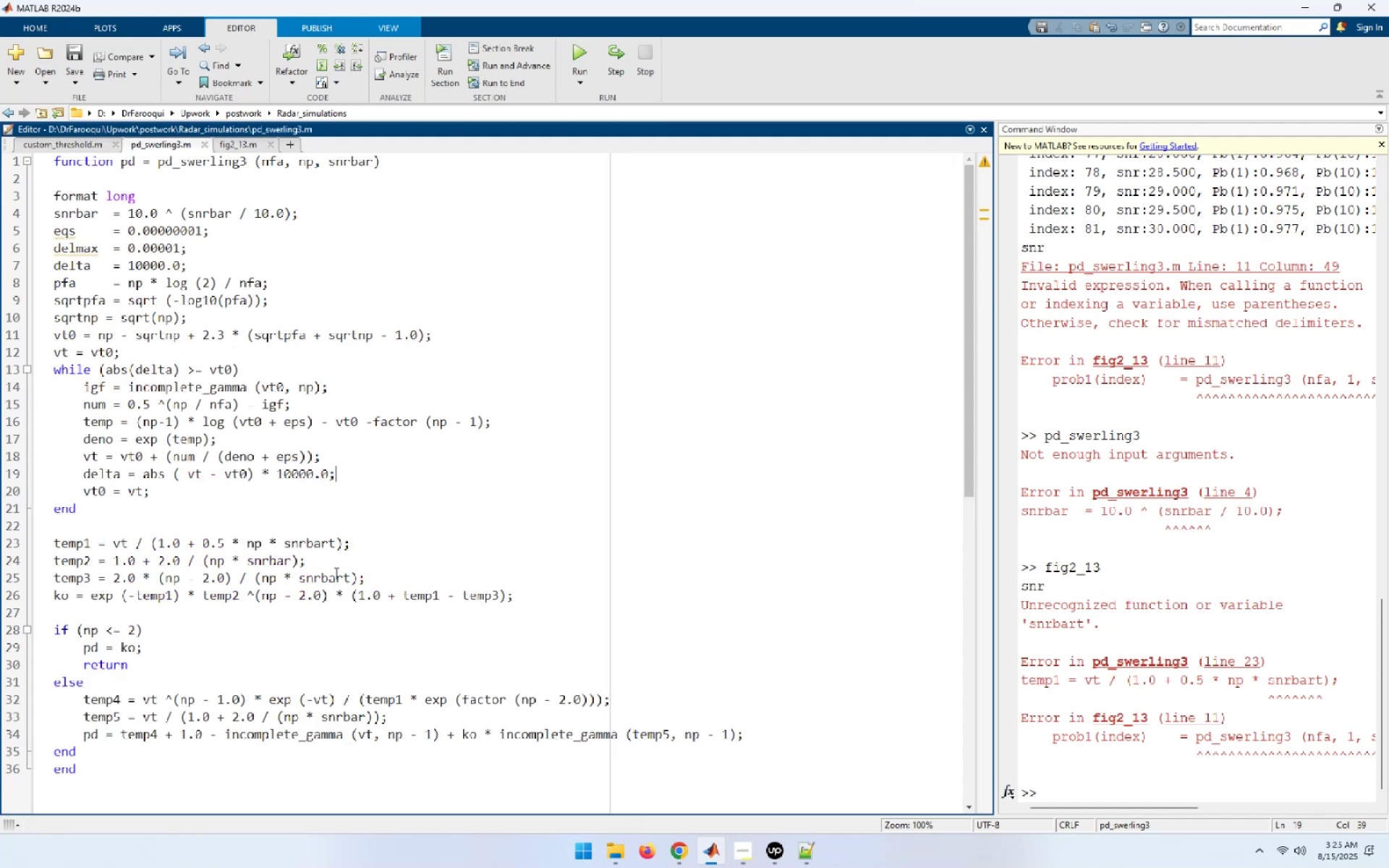 
left_click([328, 546])
 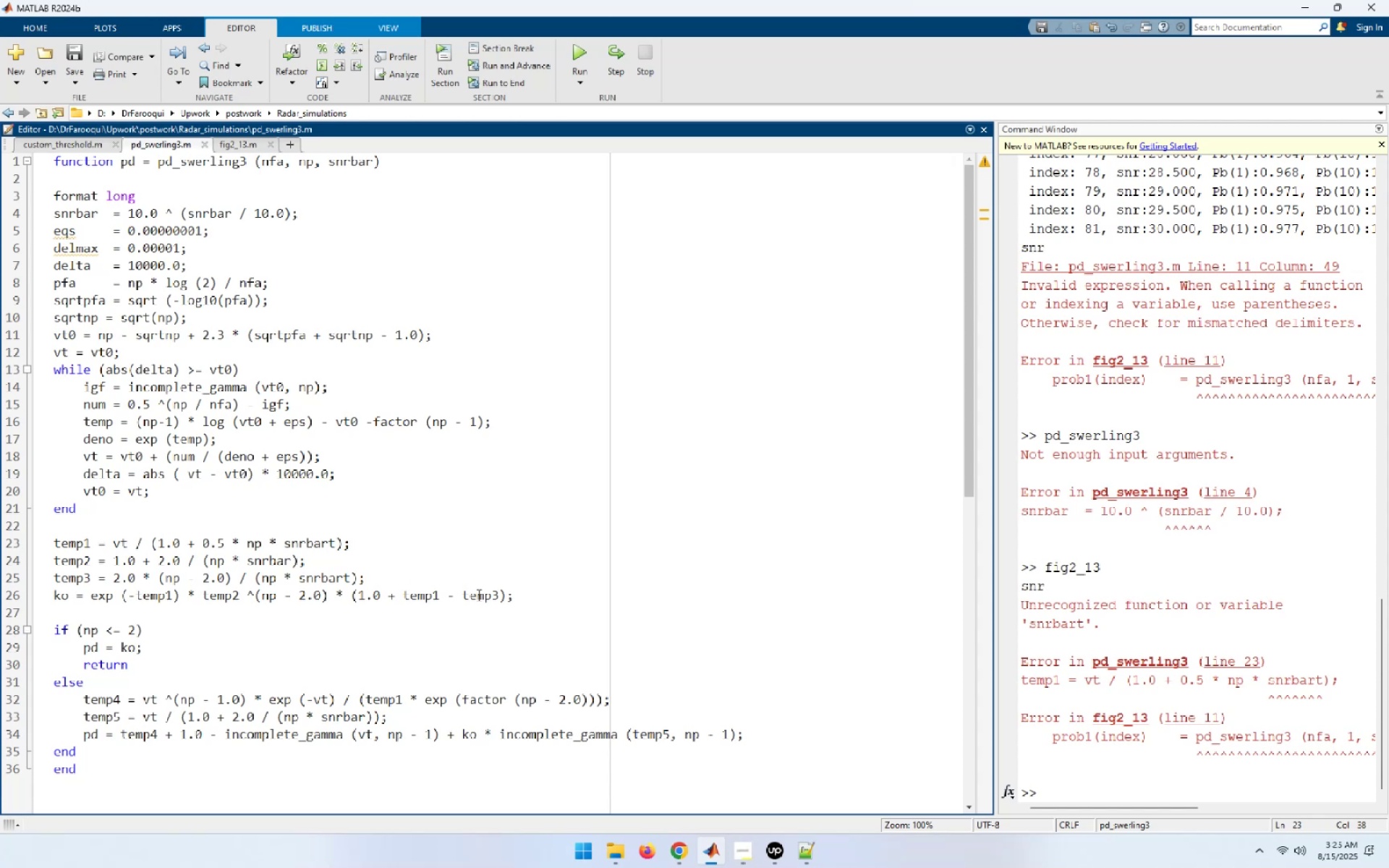 
key(Delete)
 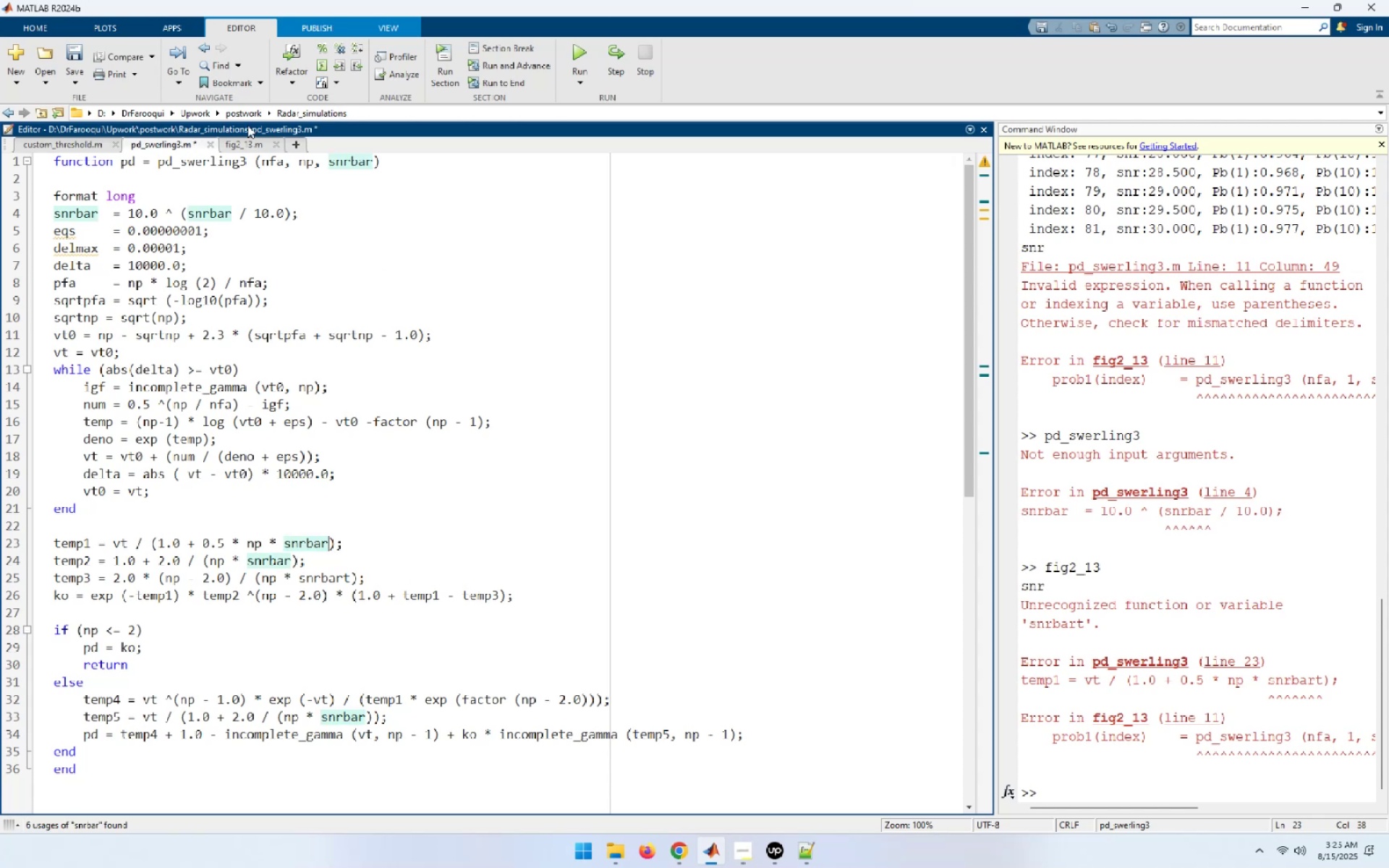 
left_click([236, 142])
 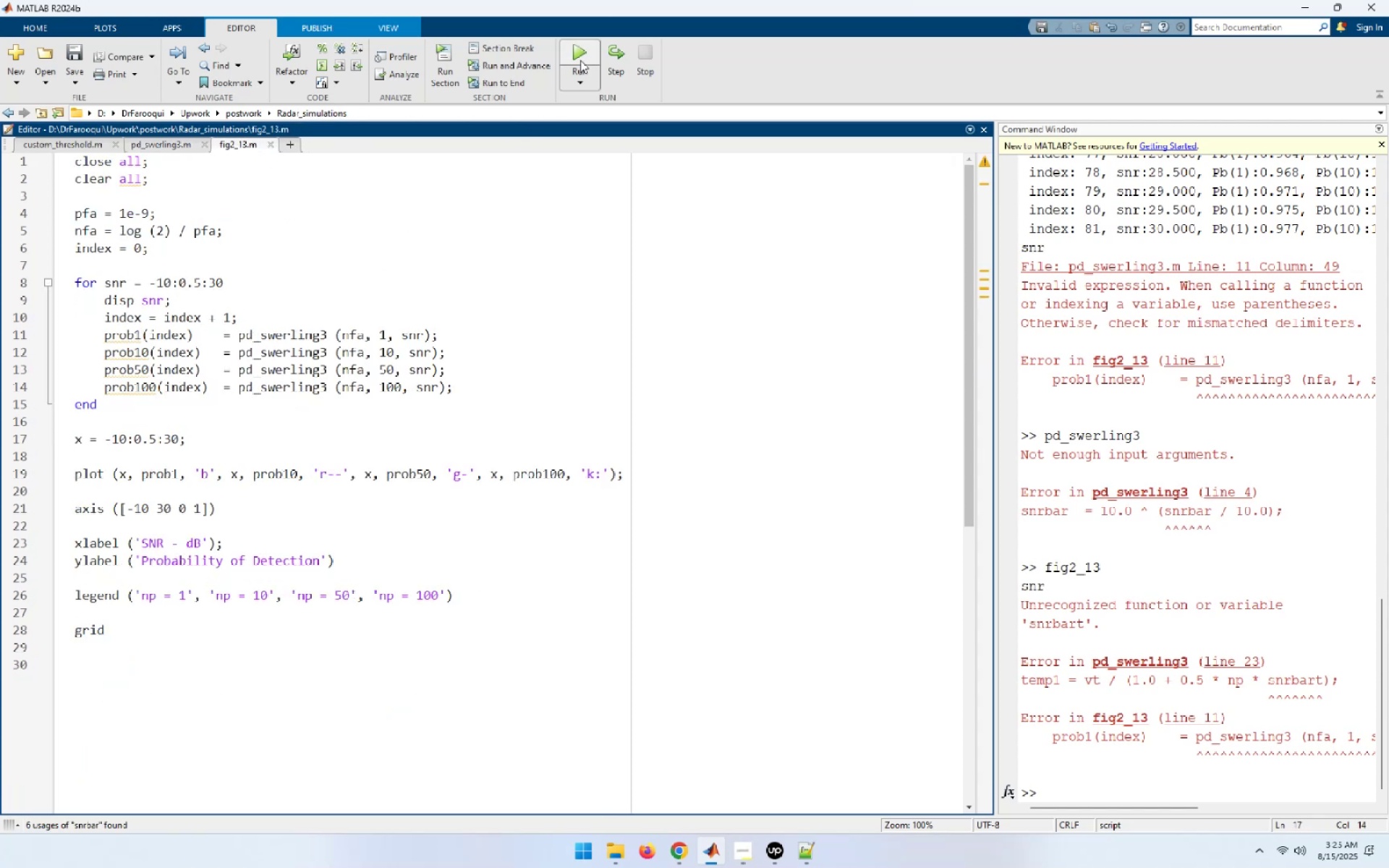 
left_click([583, 51])
 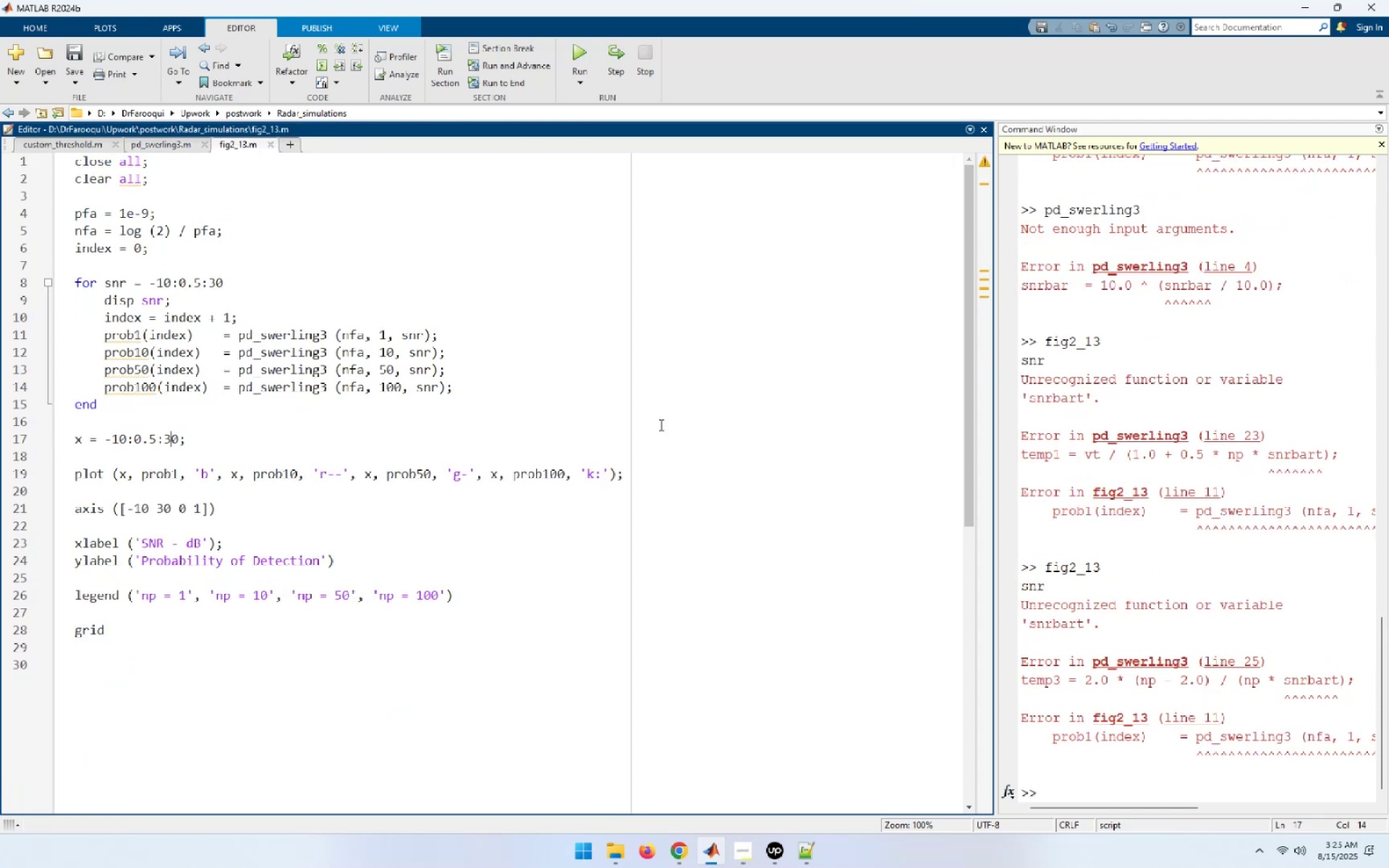 
wait(8.86)
 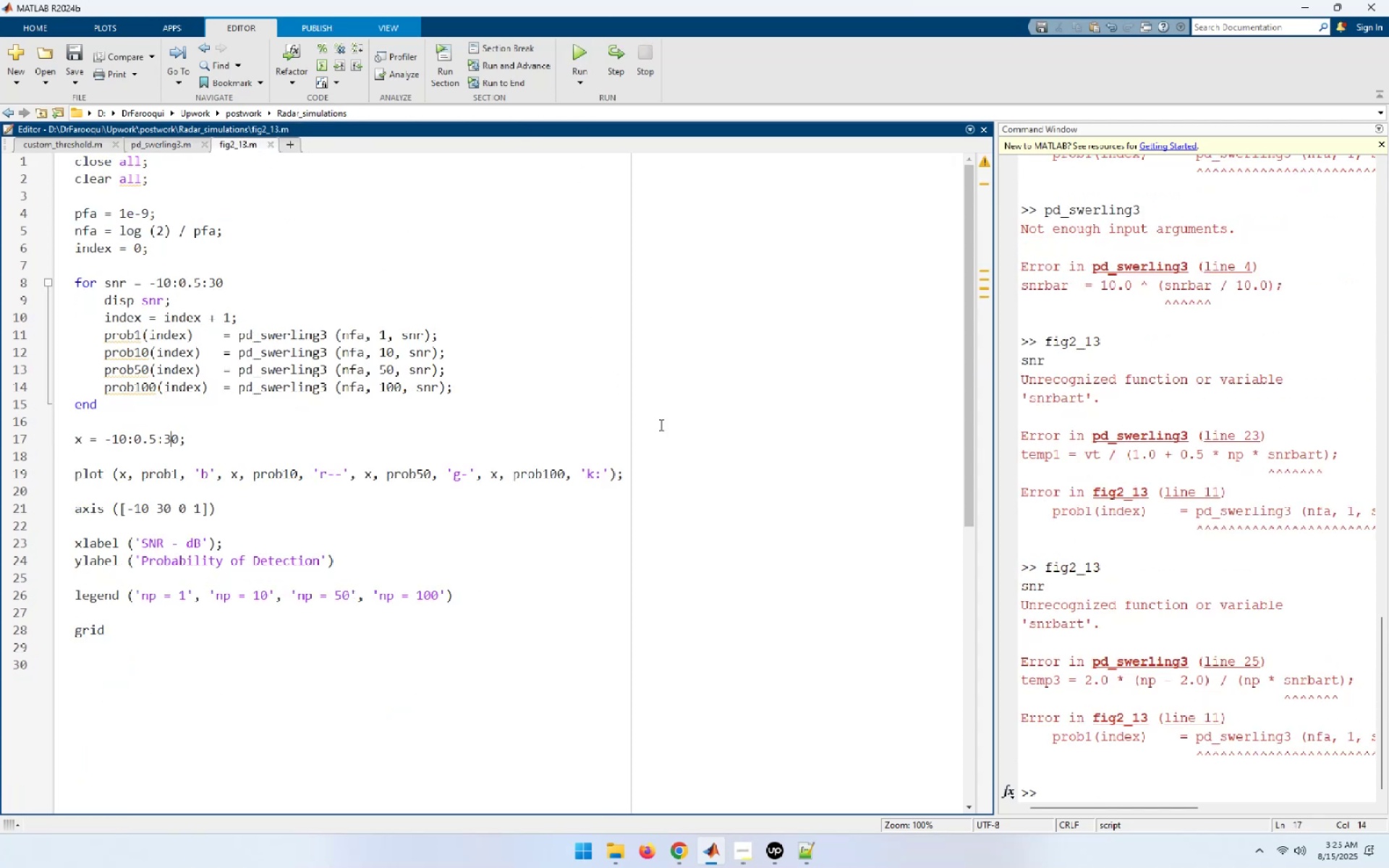 
left_click([169, 142])
 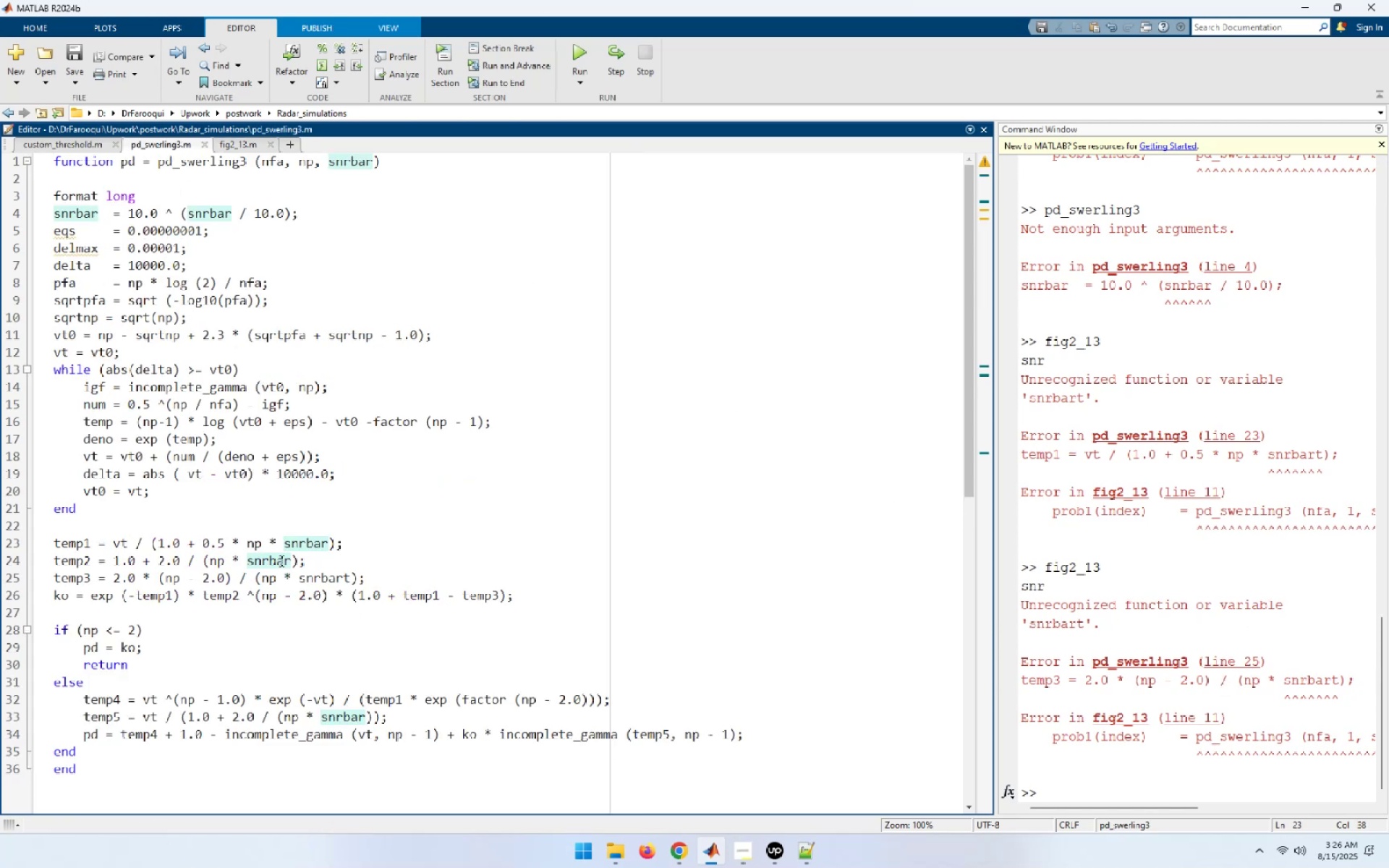 
wait(6.53)
 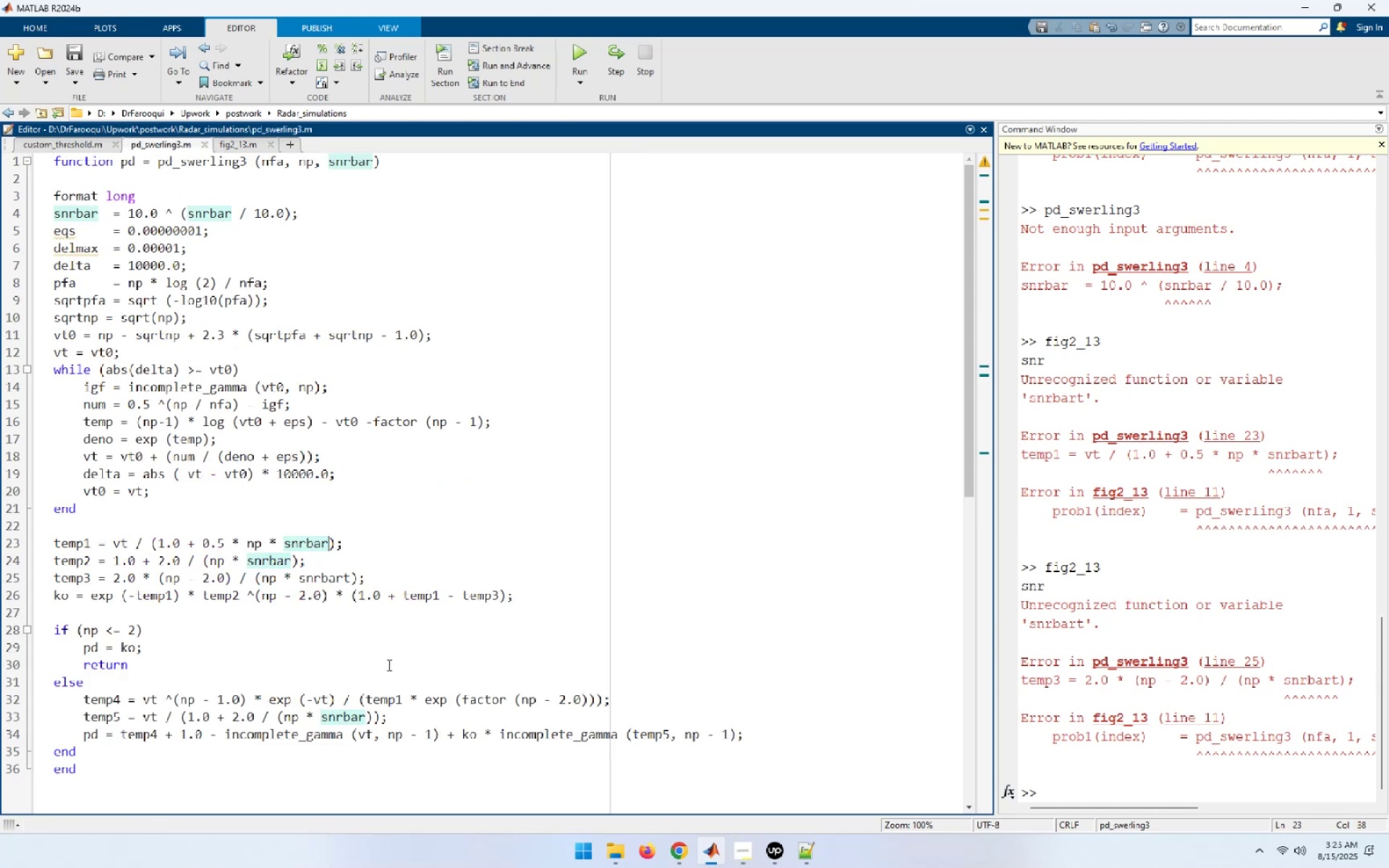 
left_click([341, 579])
 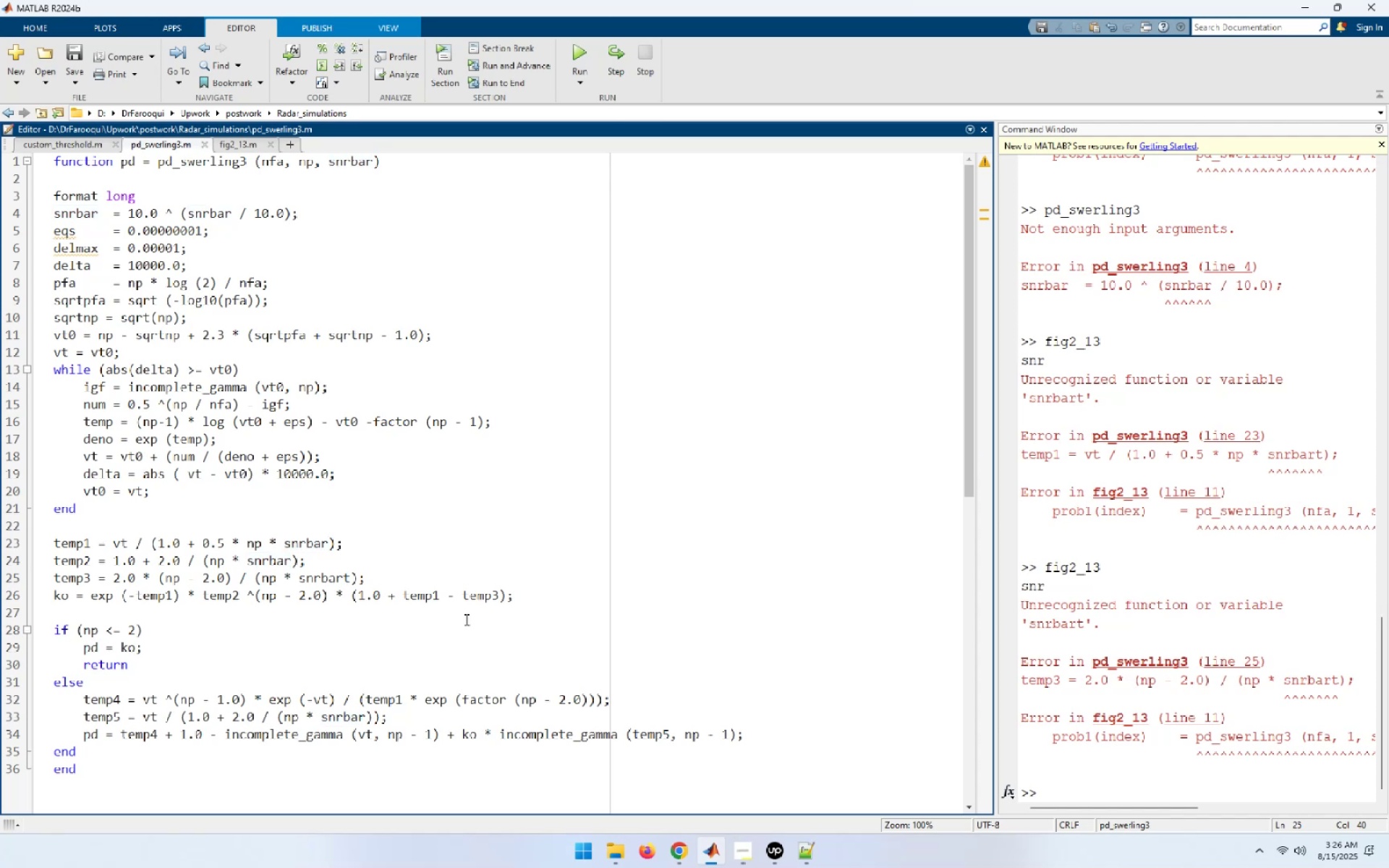 
key(Delete)
 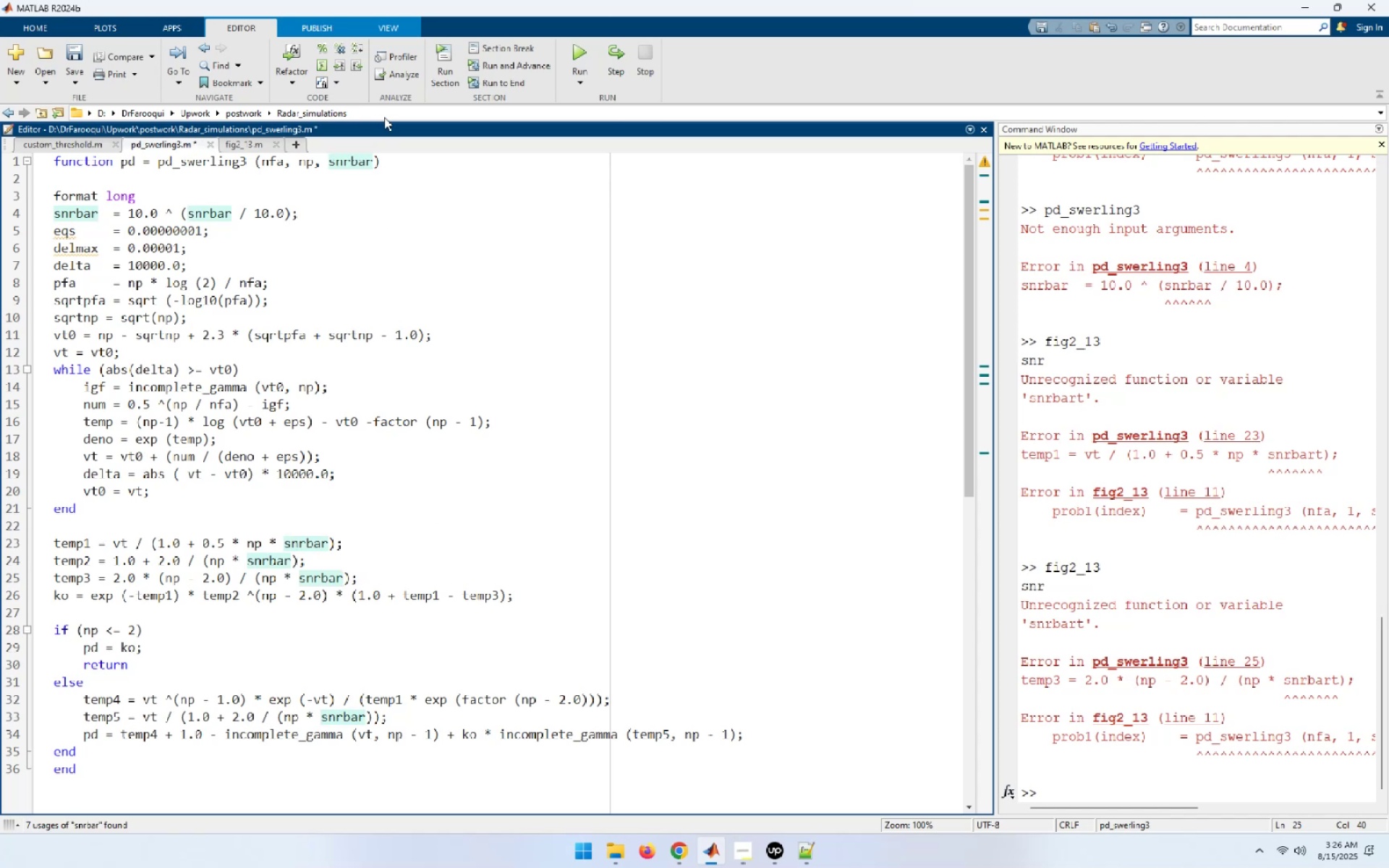 
left_click([242, 145])
 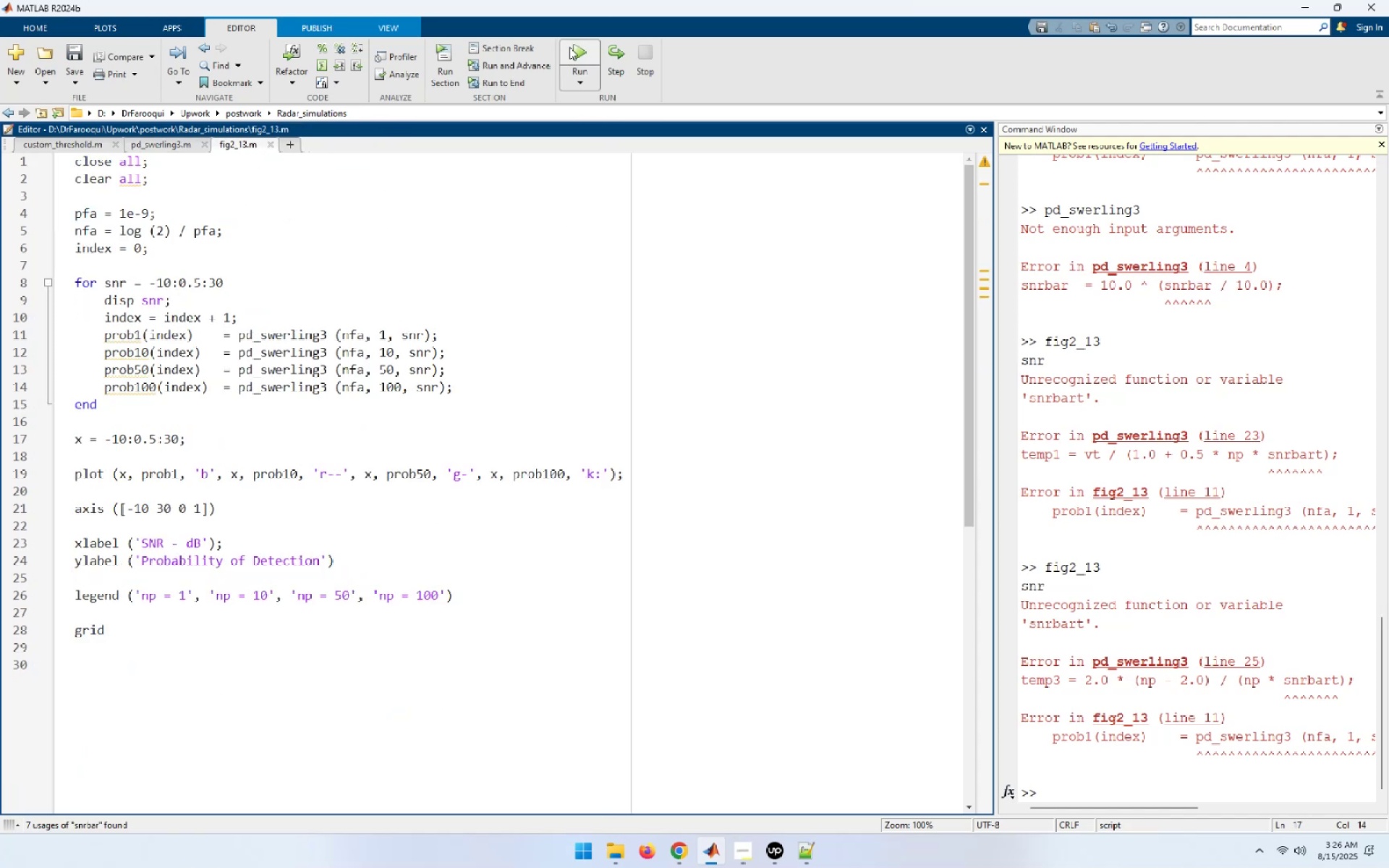 
left_click([577, 48])
 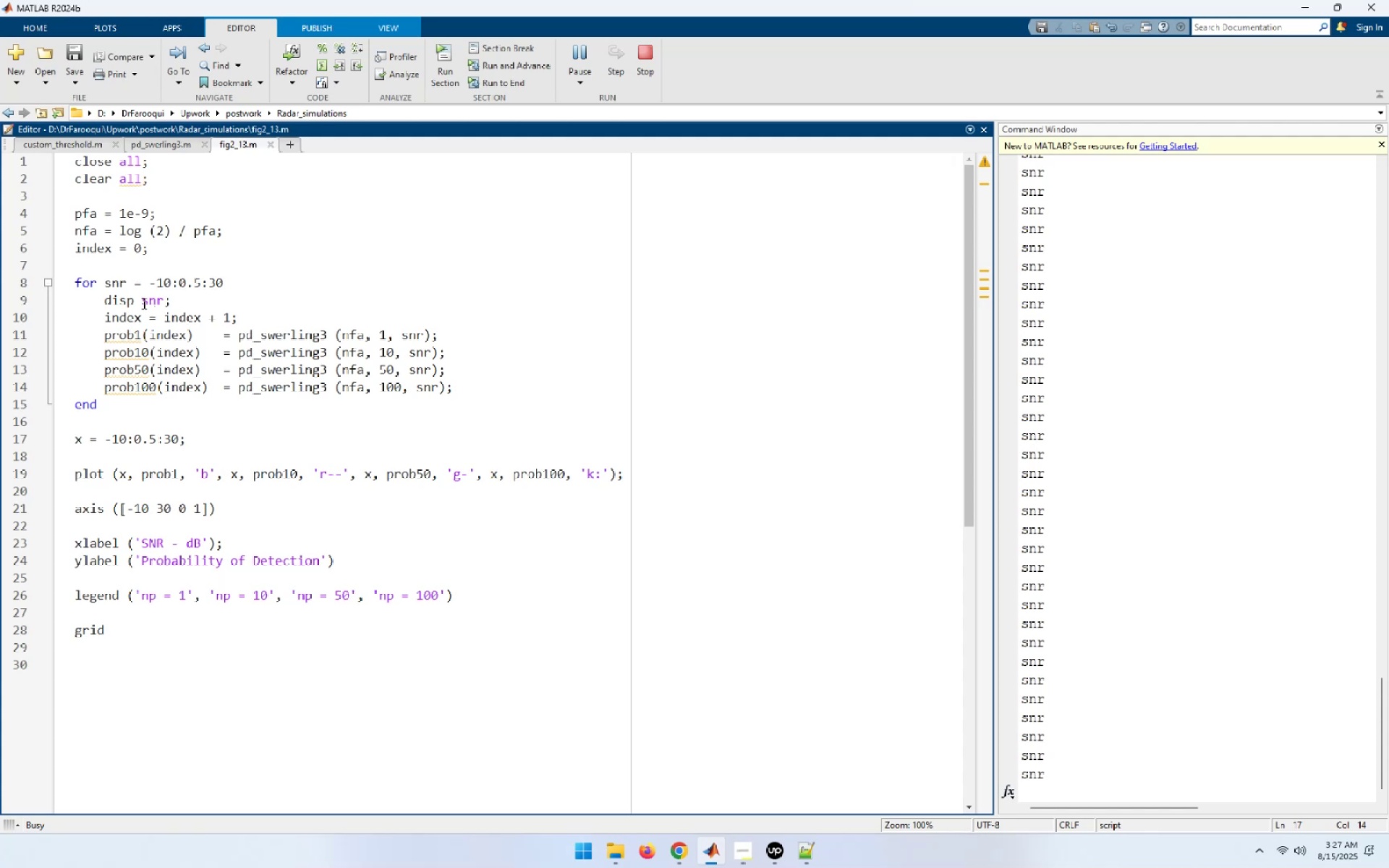 
wait(56.19)
 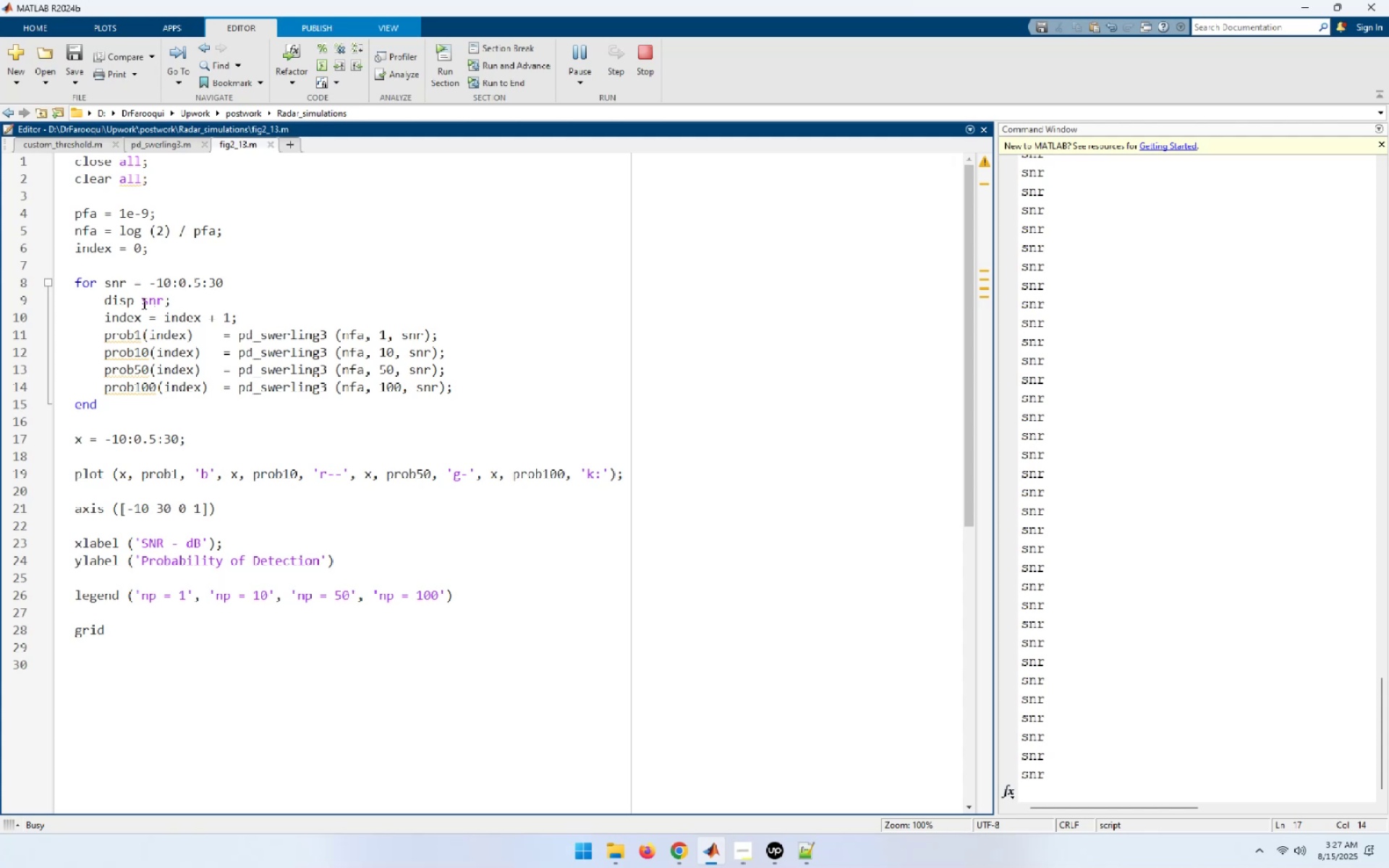 
left_click([595, 772])
 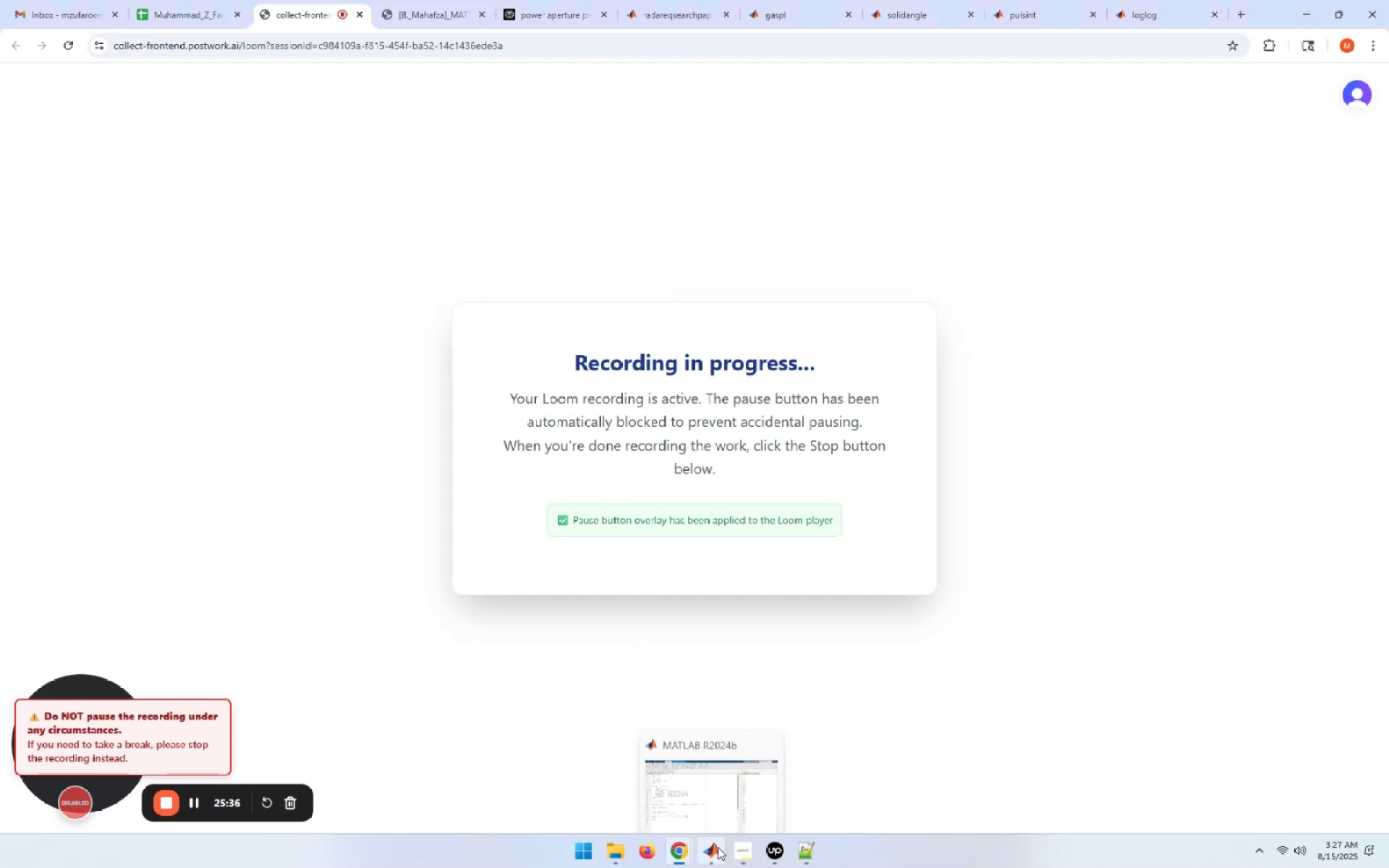 
left_click([686, 778])
 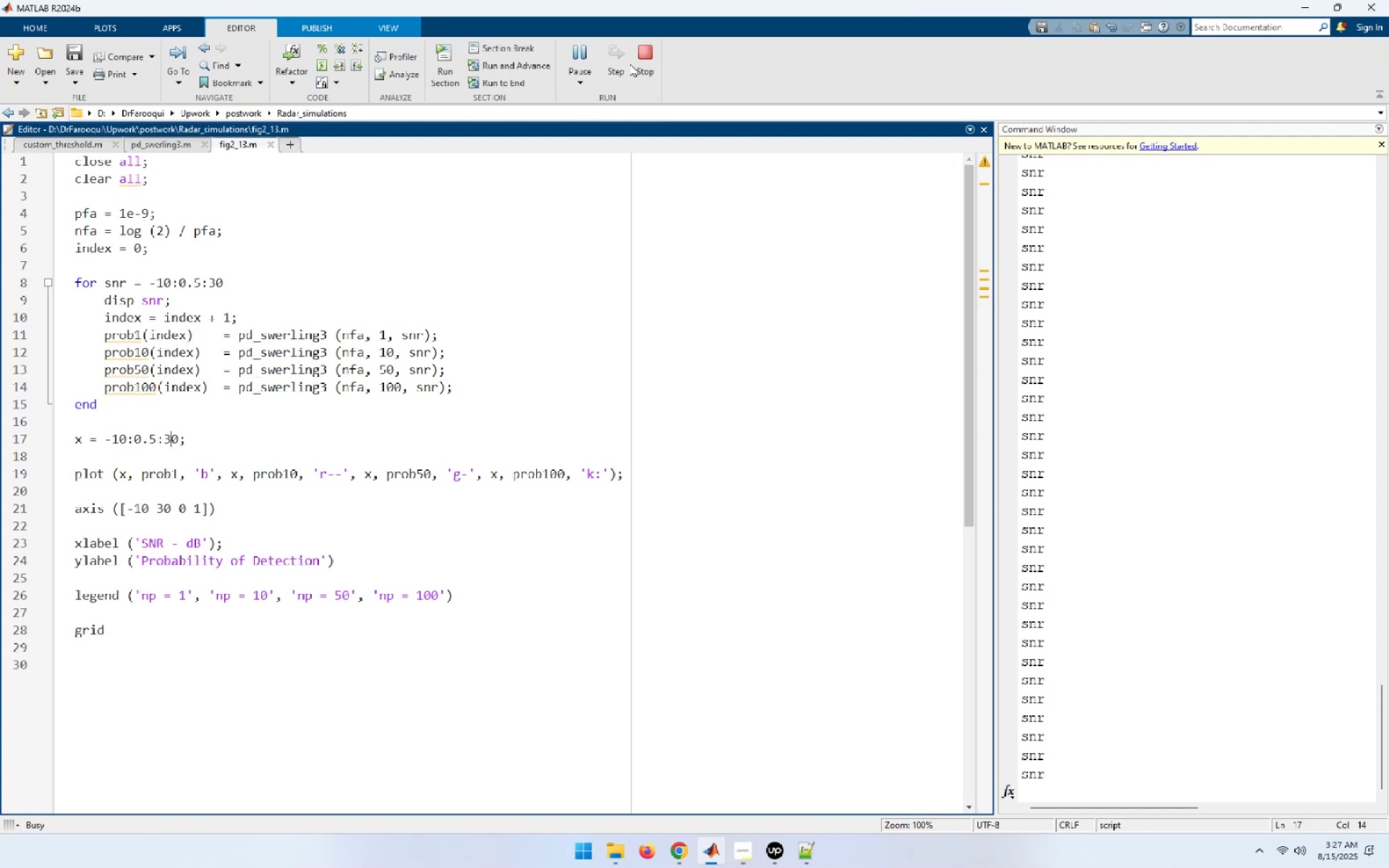 
left_click([651, 54])
 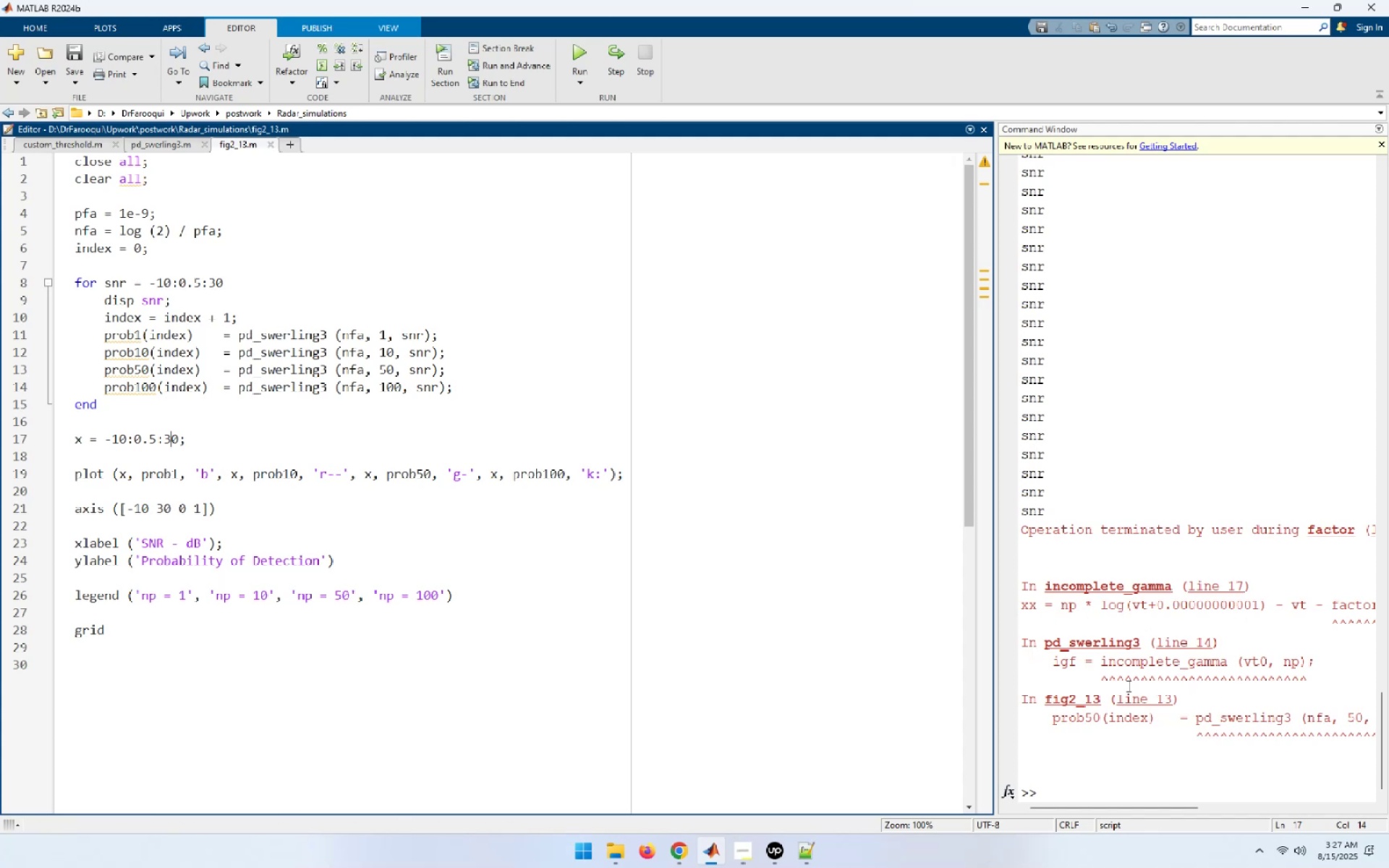 
wait(16.48)
 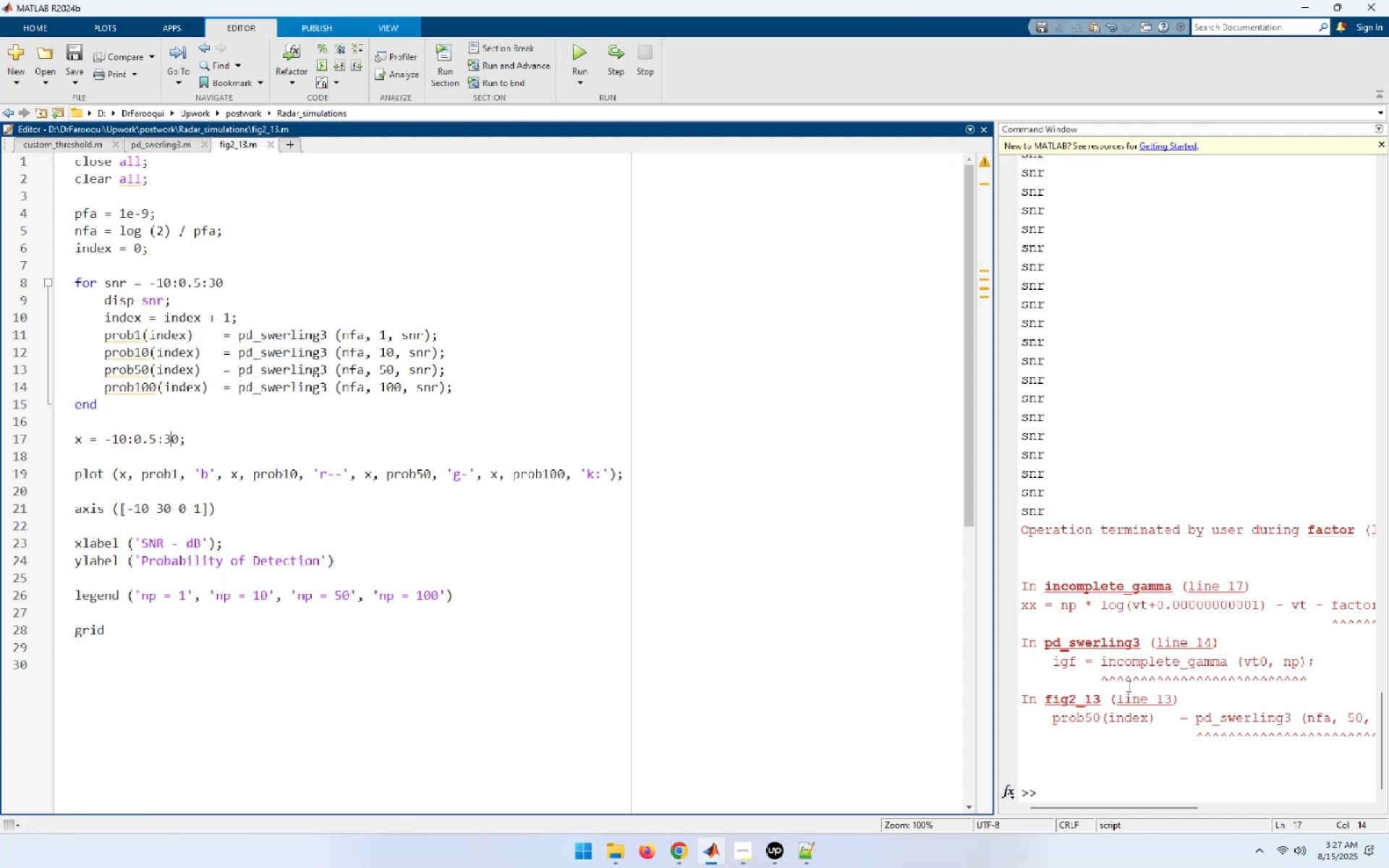 
double_click([150, 298])
 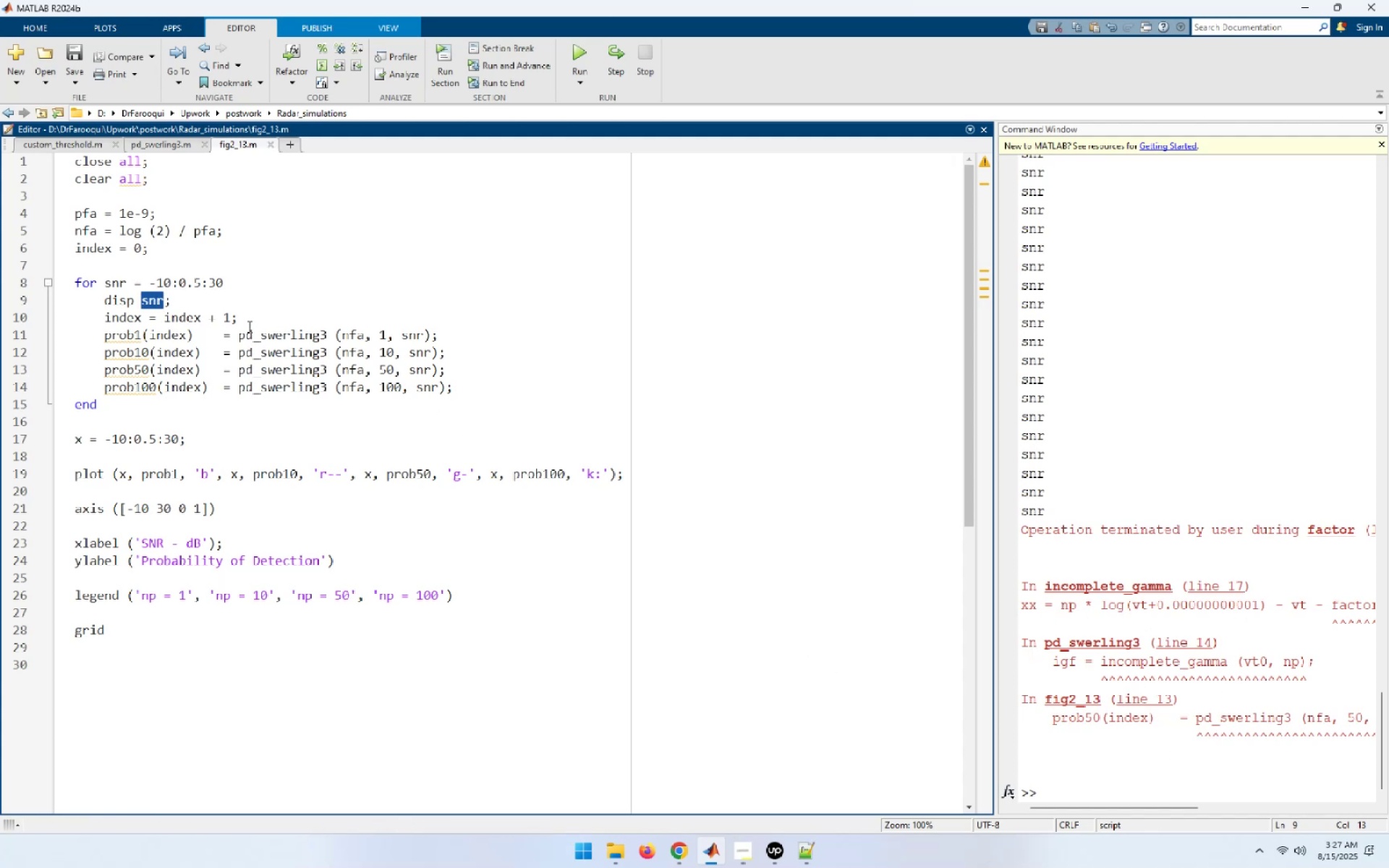 
type(index)
 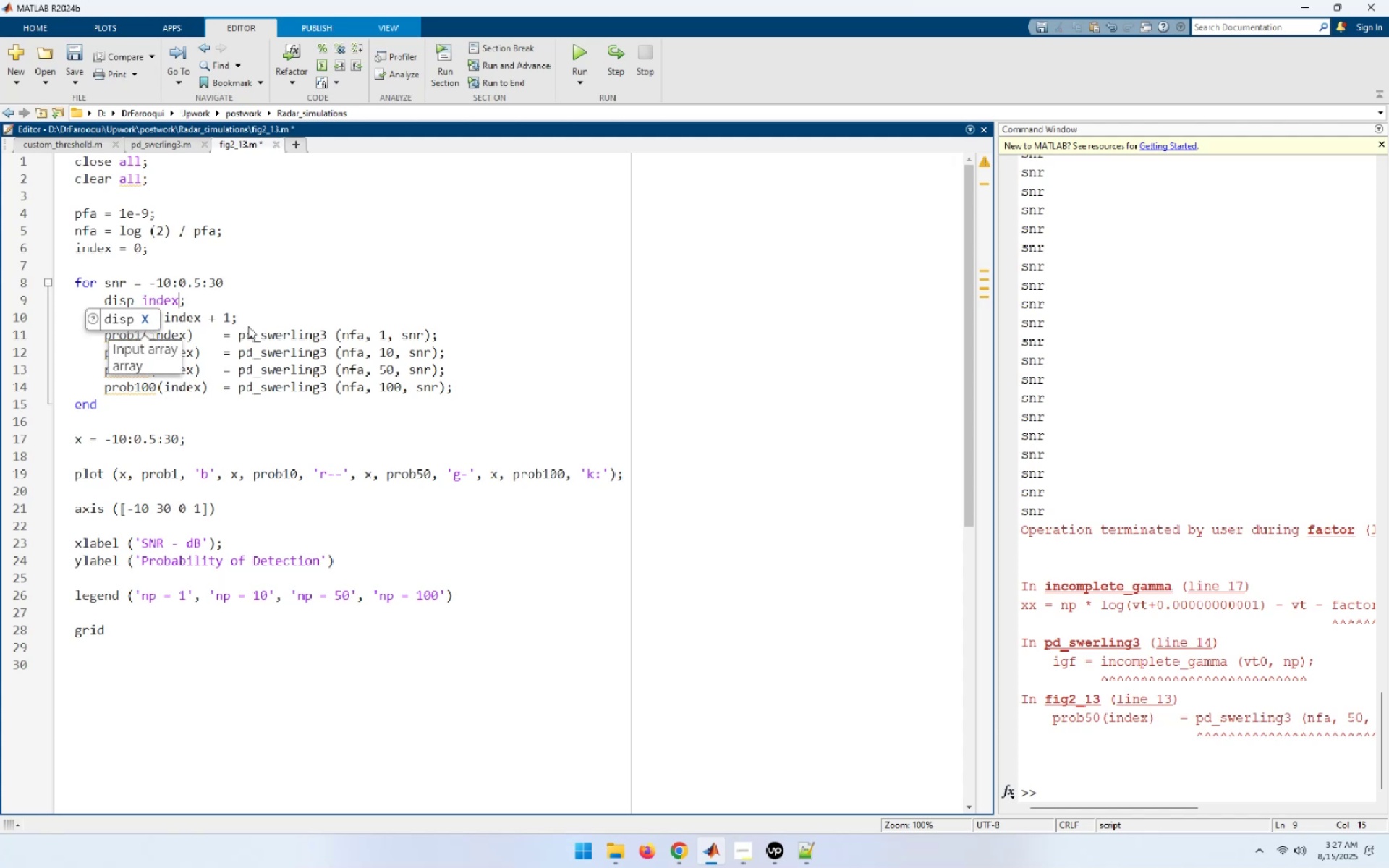 
wait(5.05)
 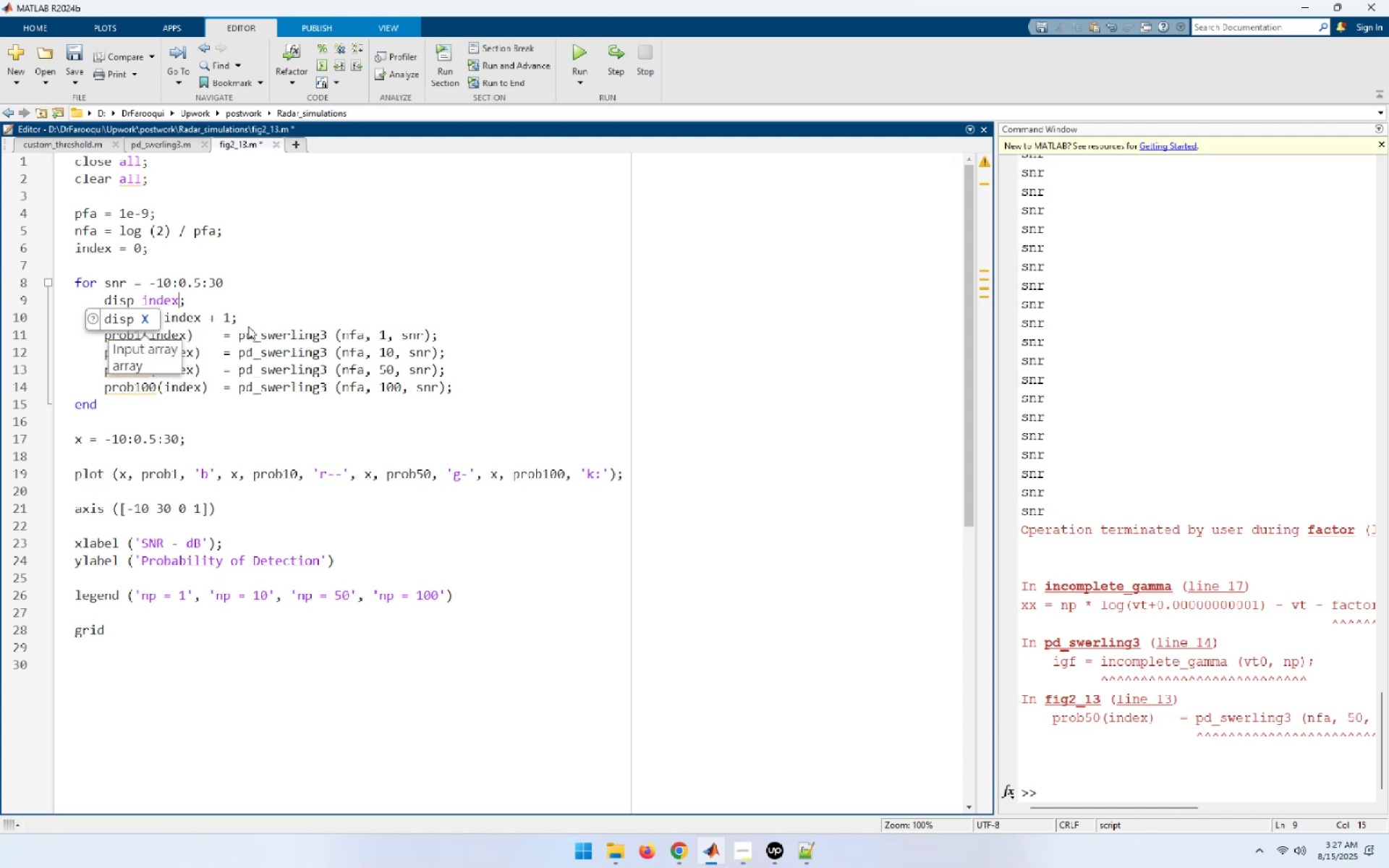 
left_click([295, 294])
 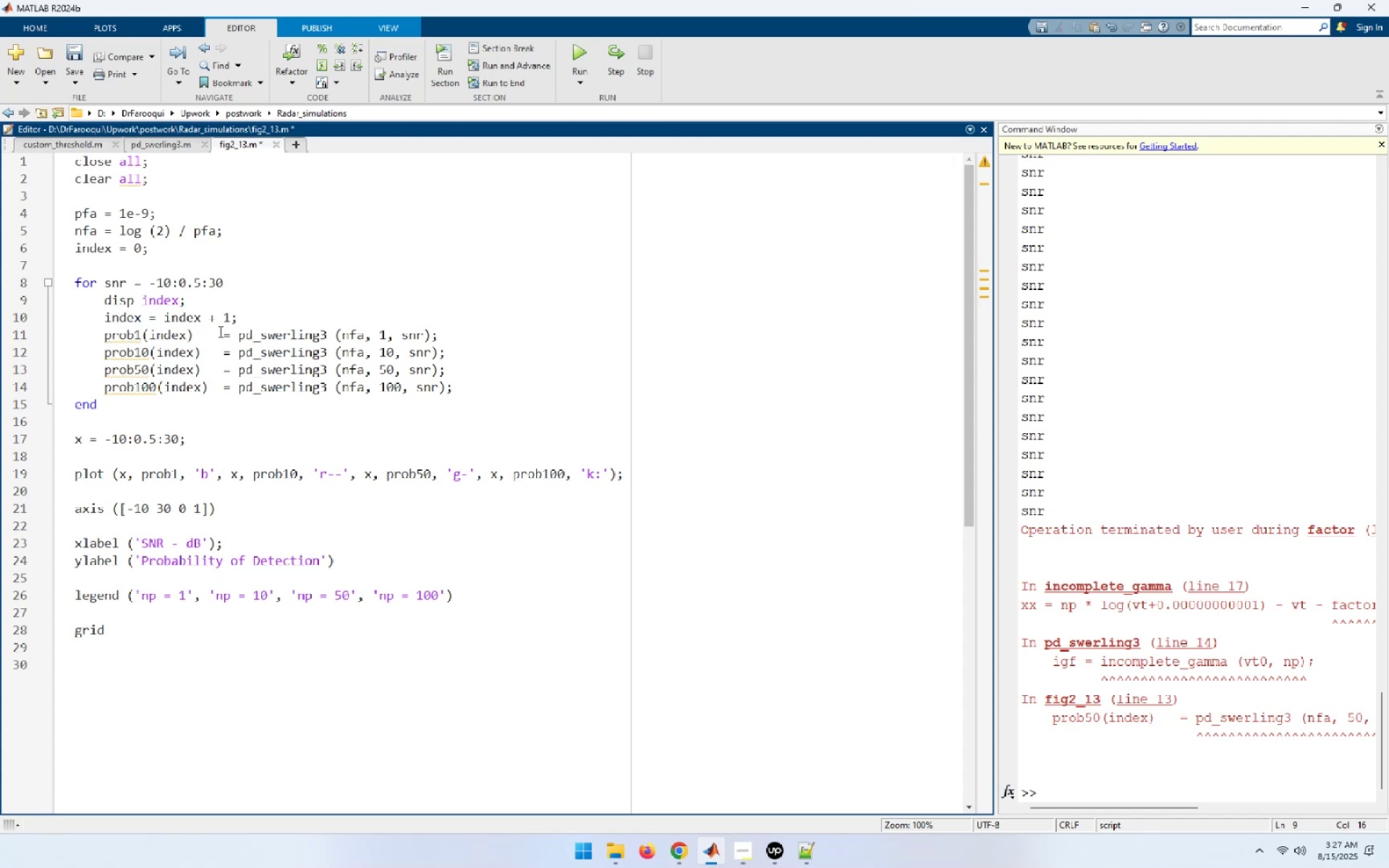 
mouse_move([559, 59])
 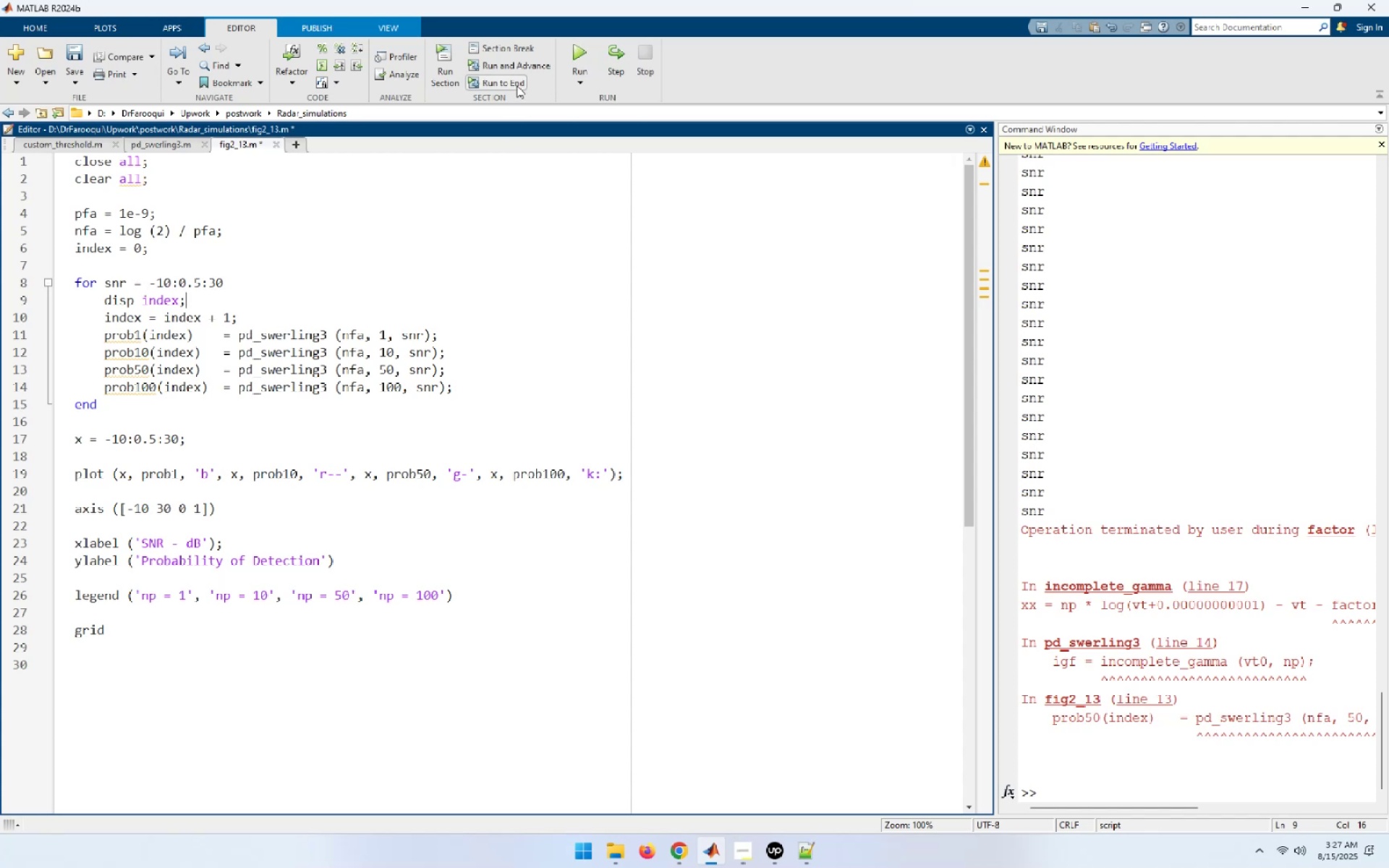 
left_click([577, 51])
 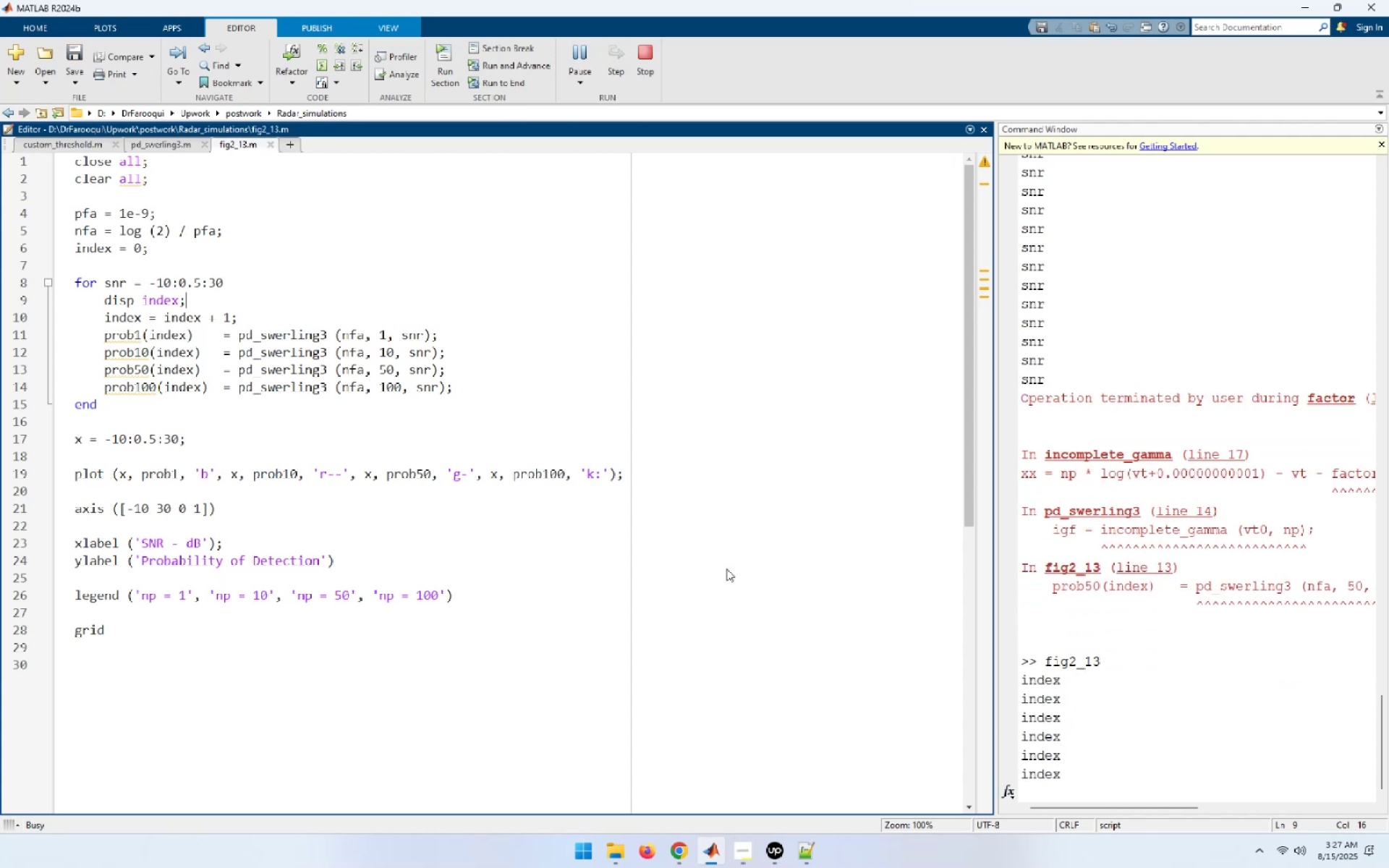 
wait(6.2)
 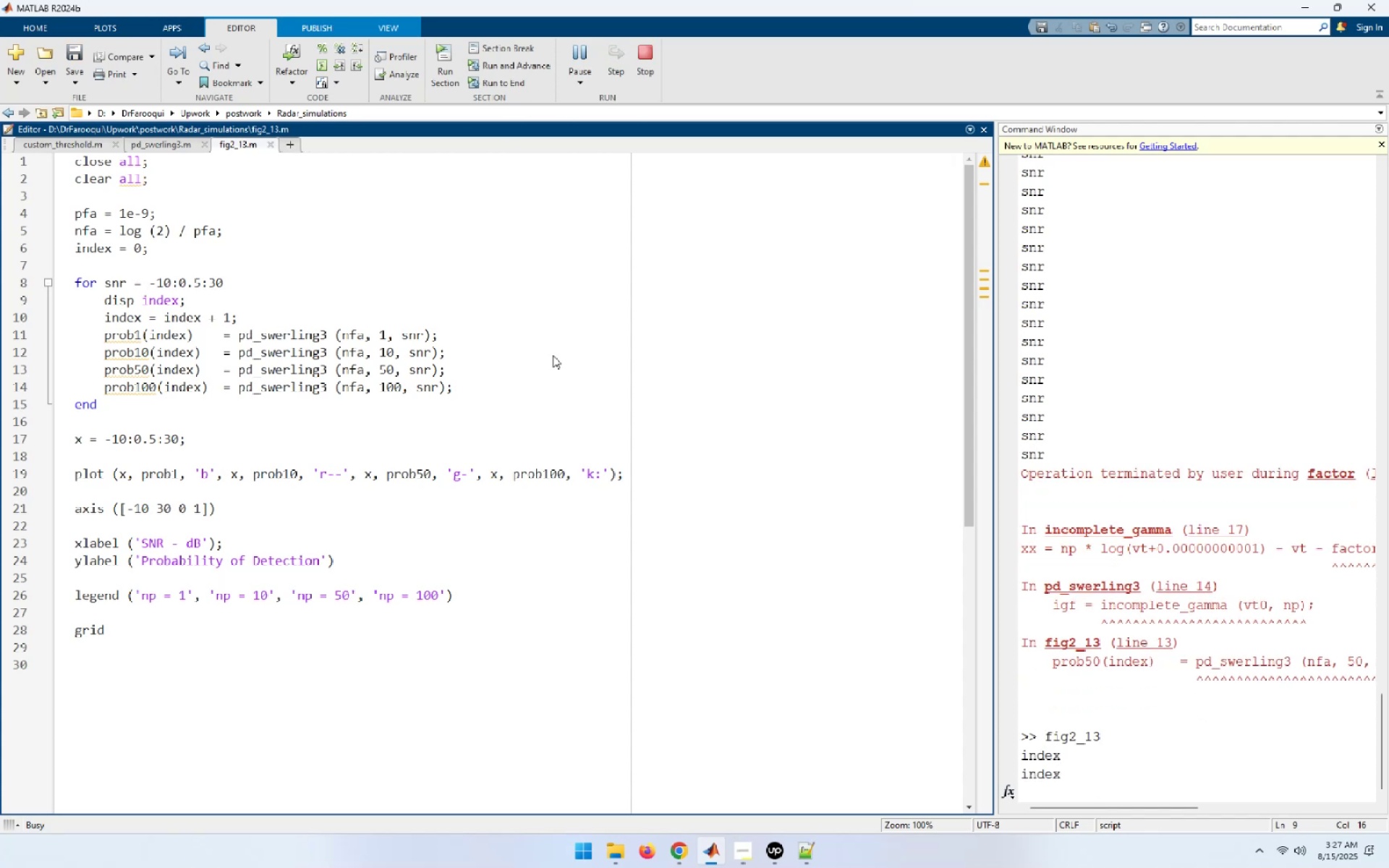 
left_click([644, 46])
 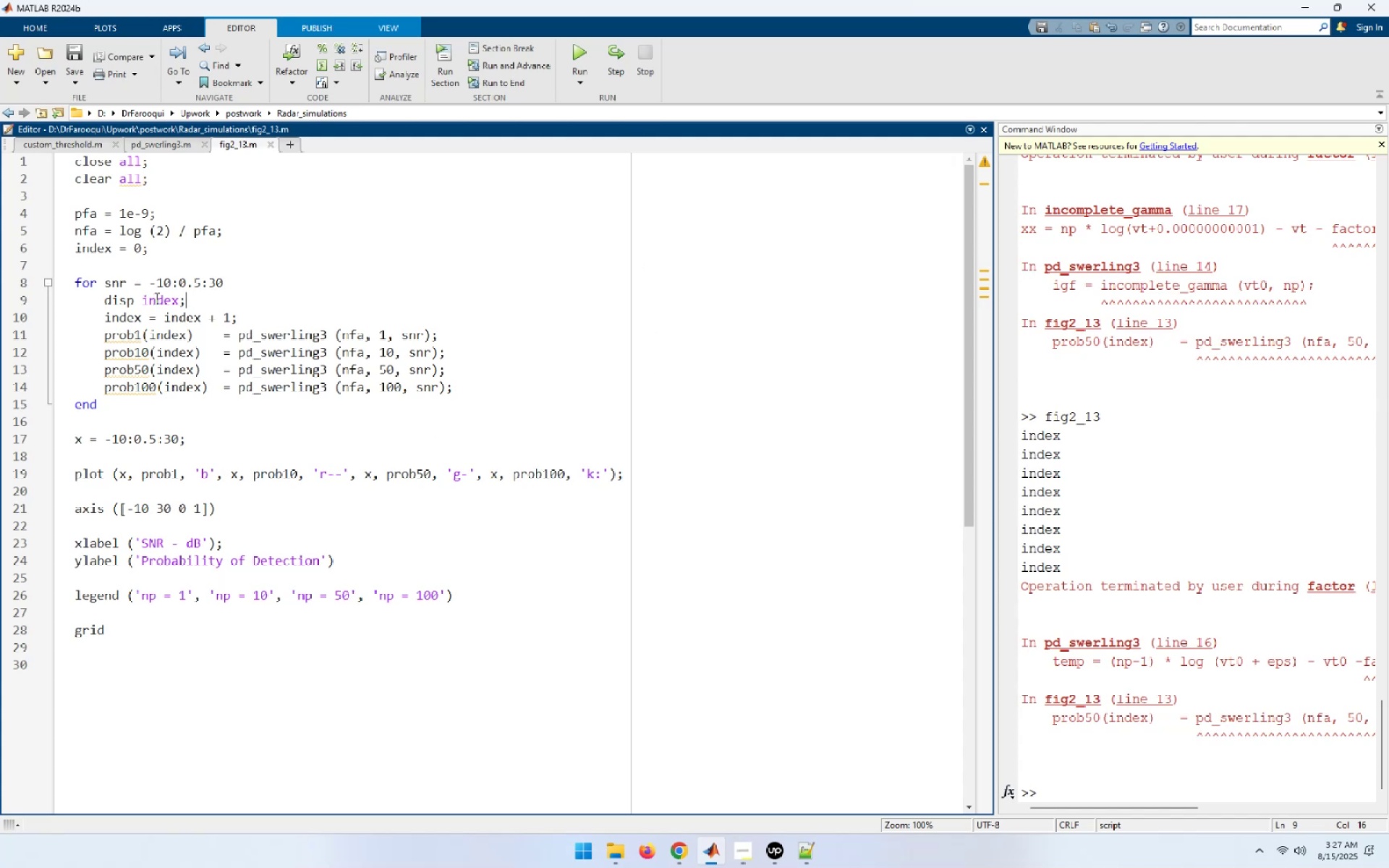 
wait(6.21)
 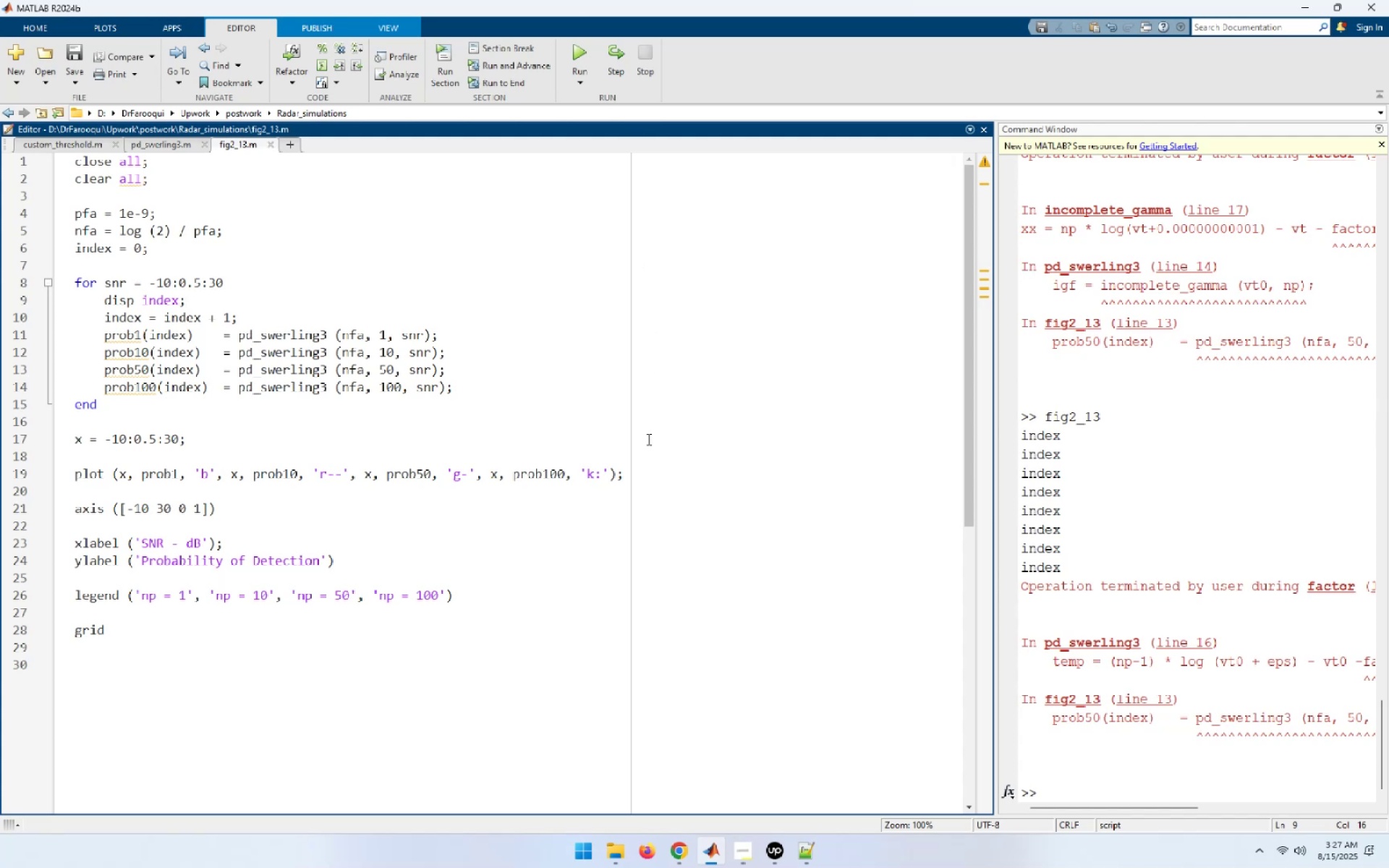 
double_click([166, 297])
 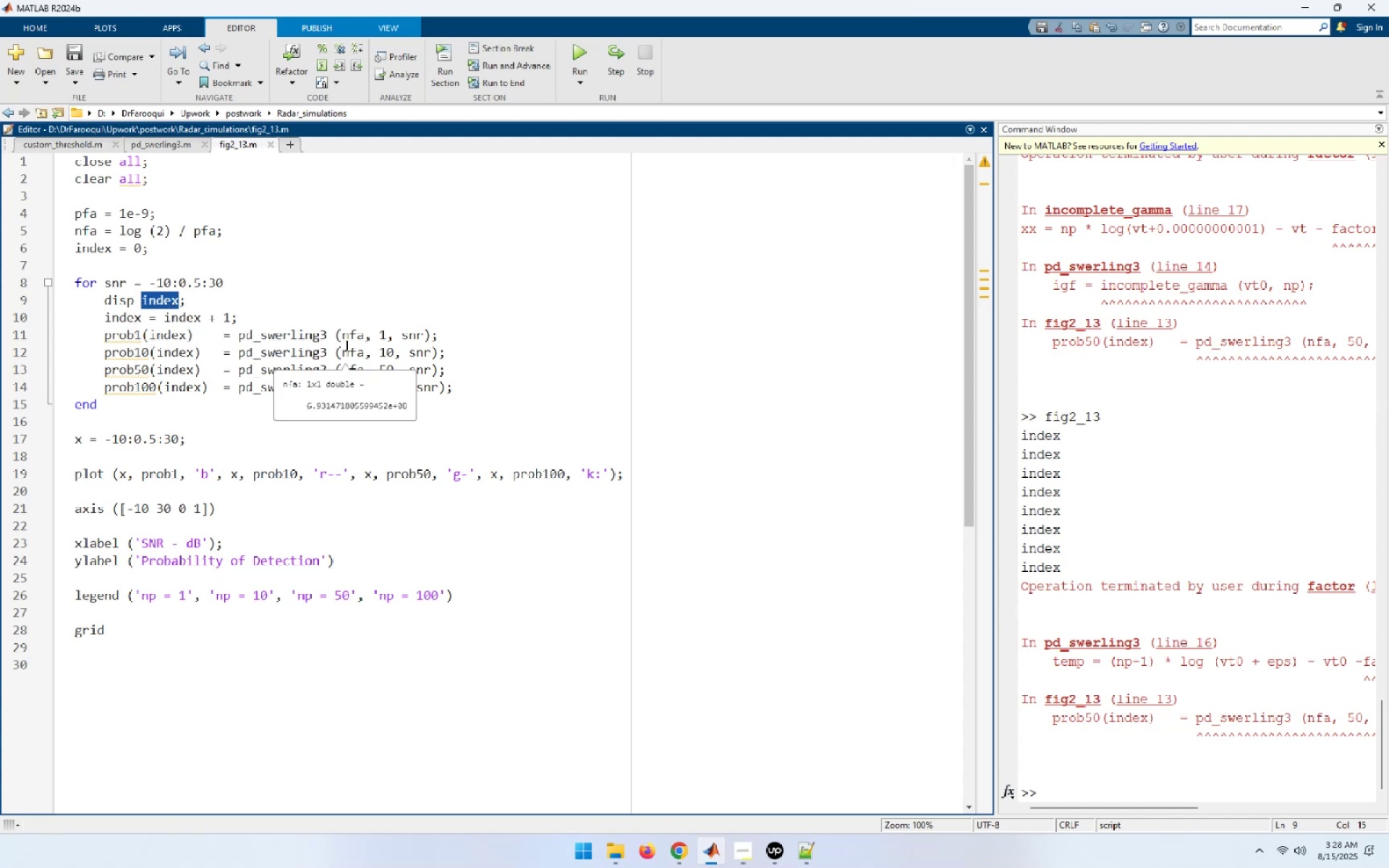 
wait(6.06)
 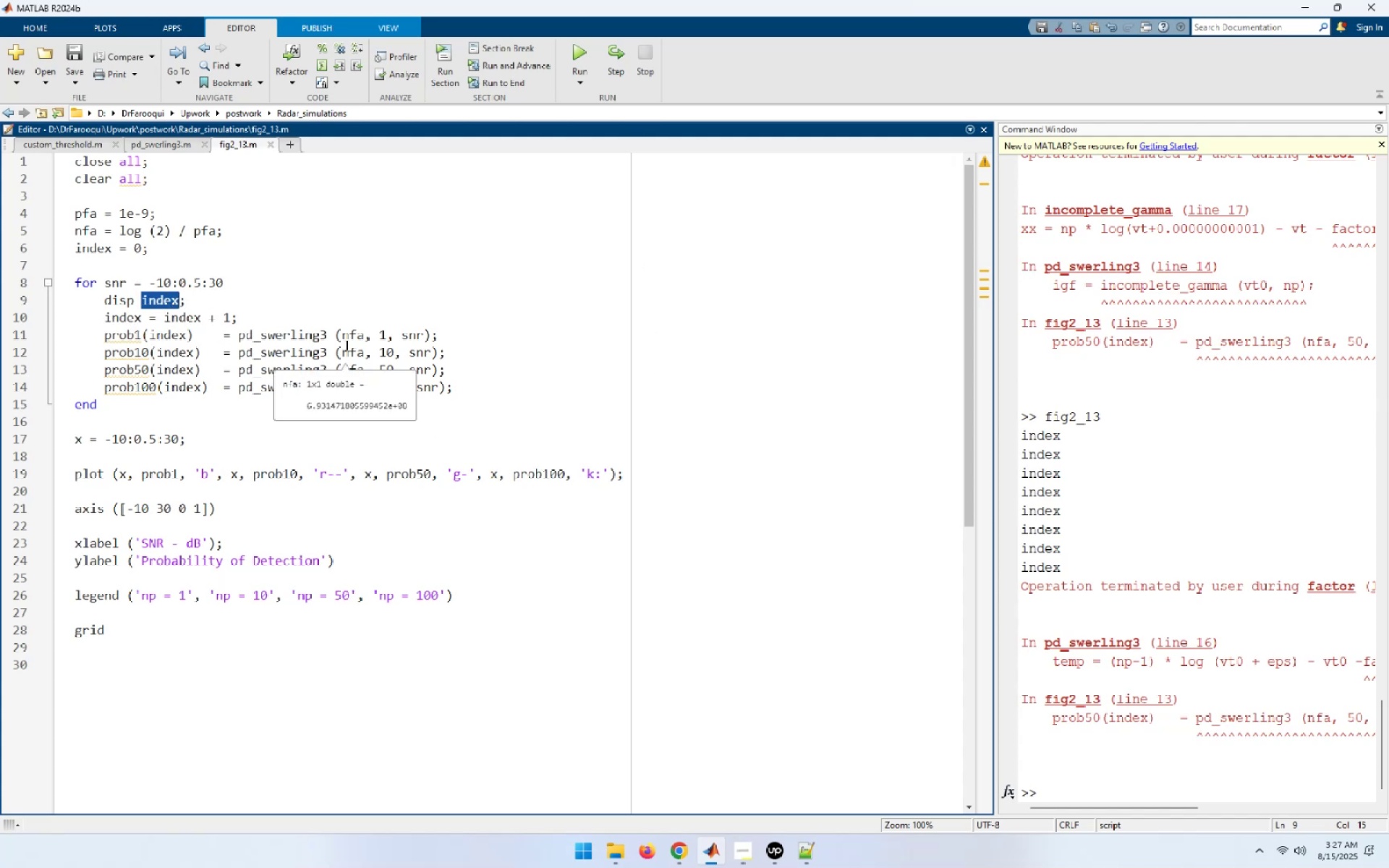 
key(Backspace)
 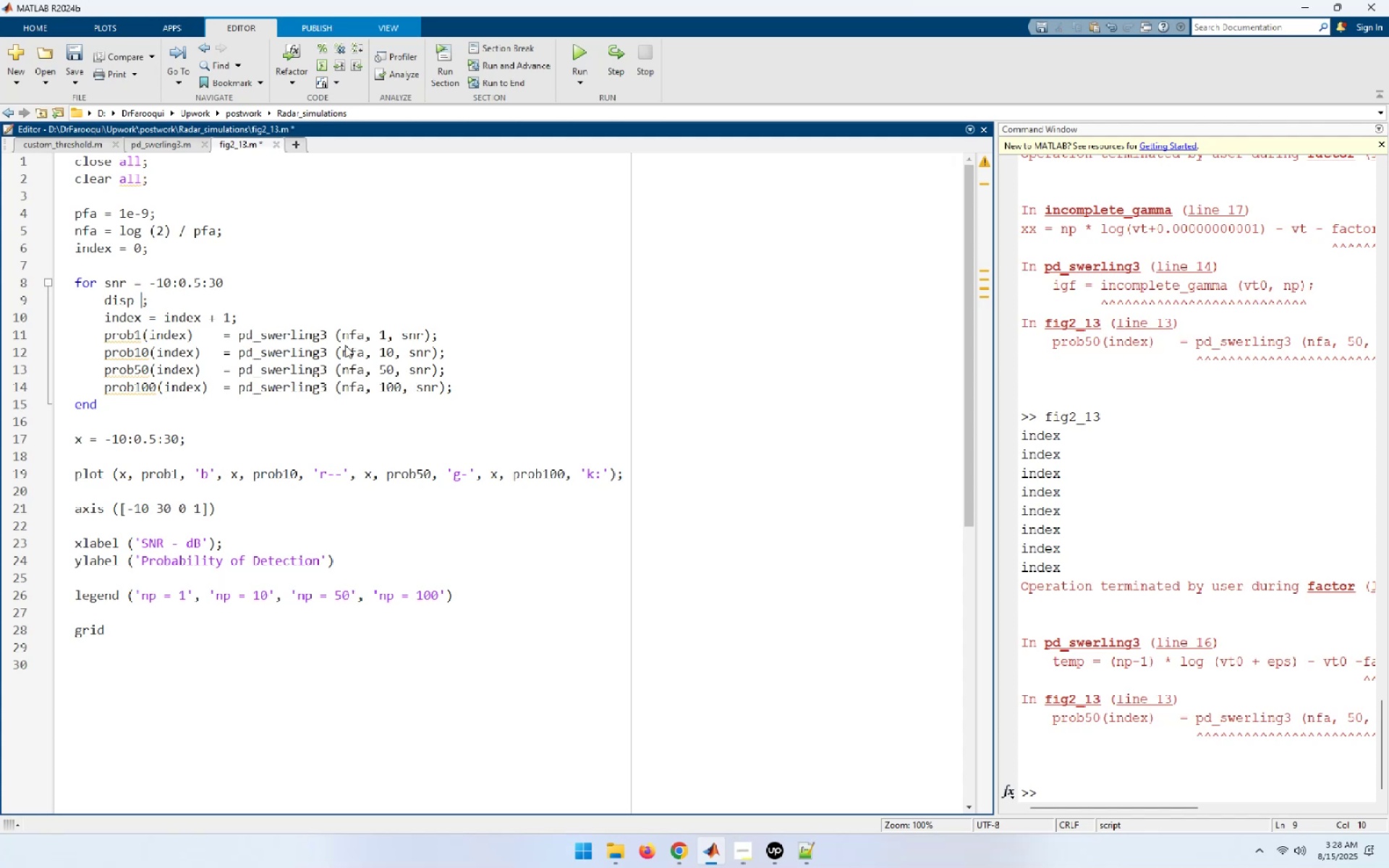 
key(Shift+9)
 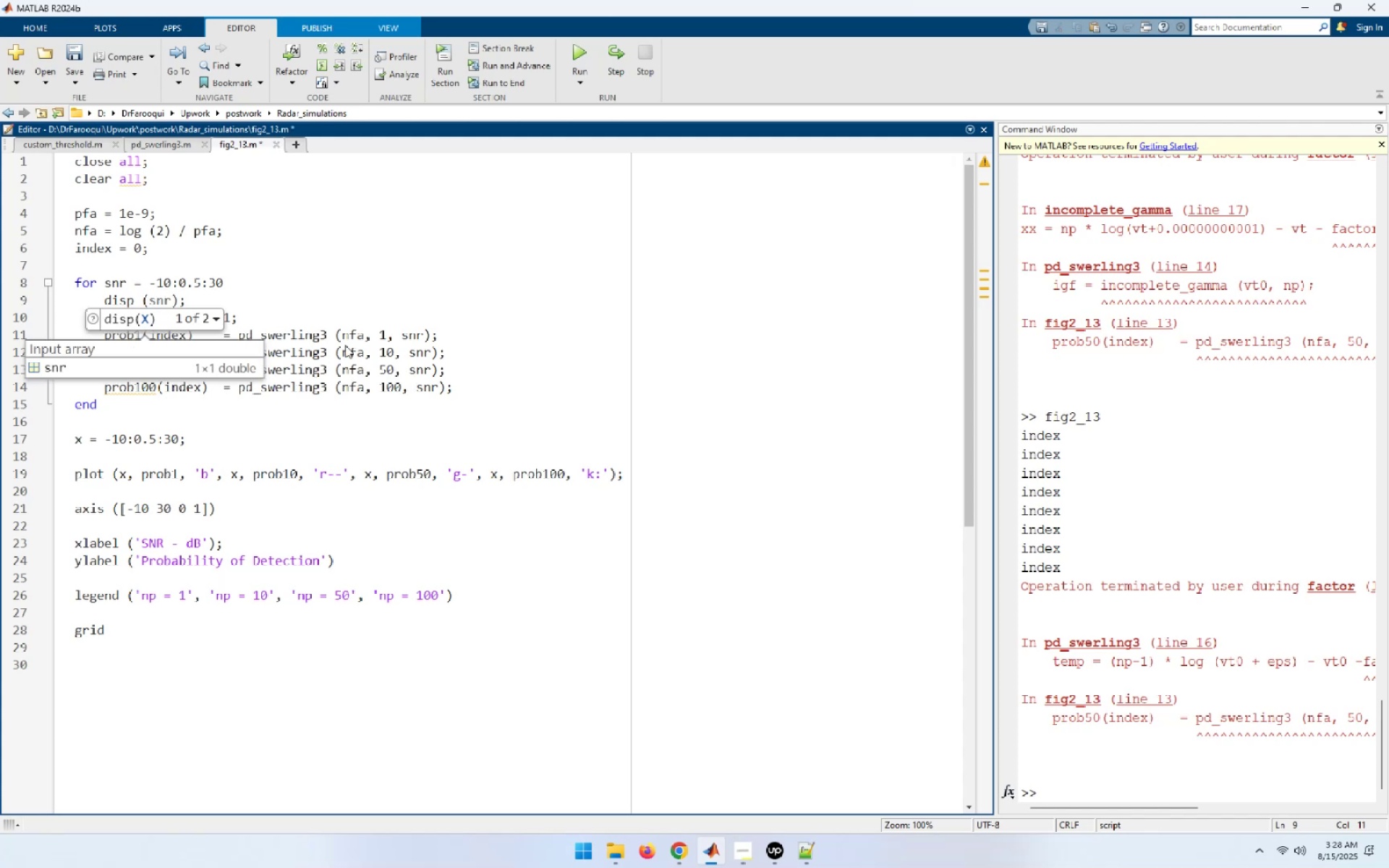 
key(ArrowRight)
 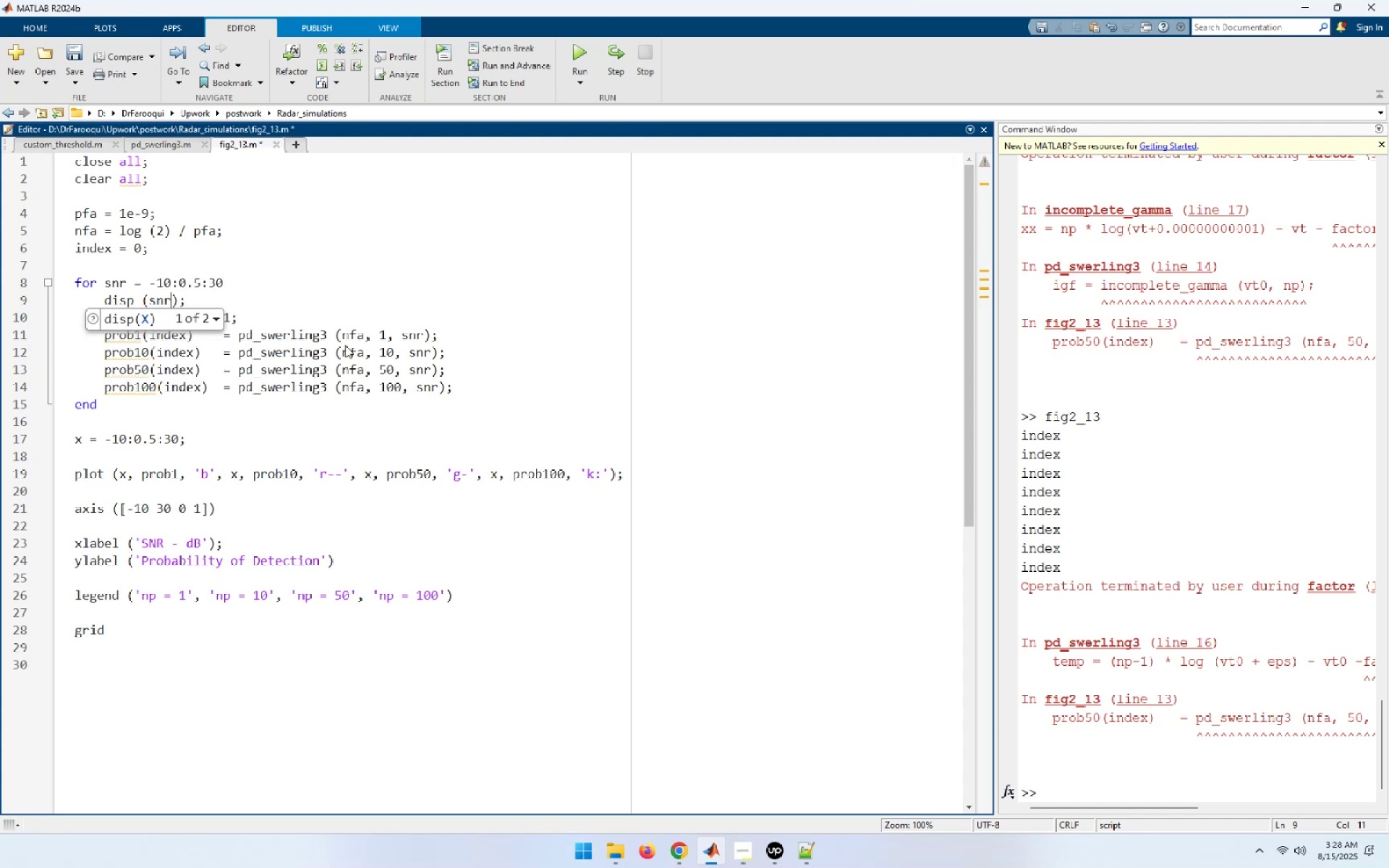 
key(ArrowRight)
 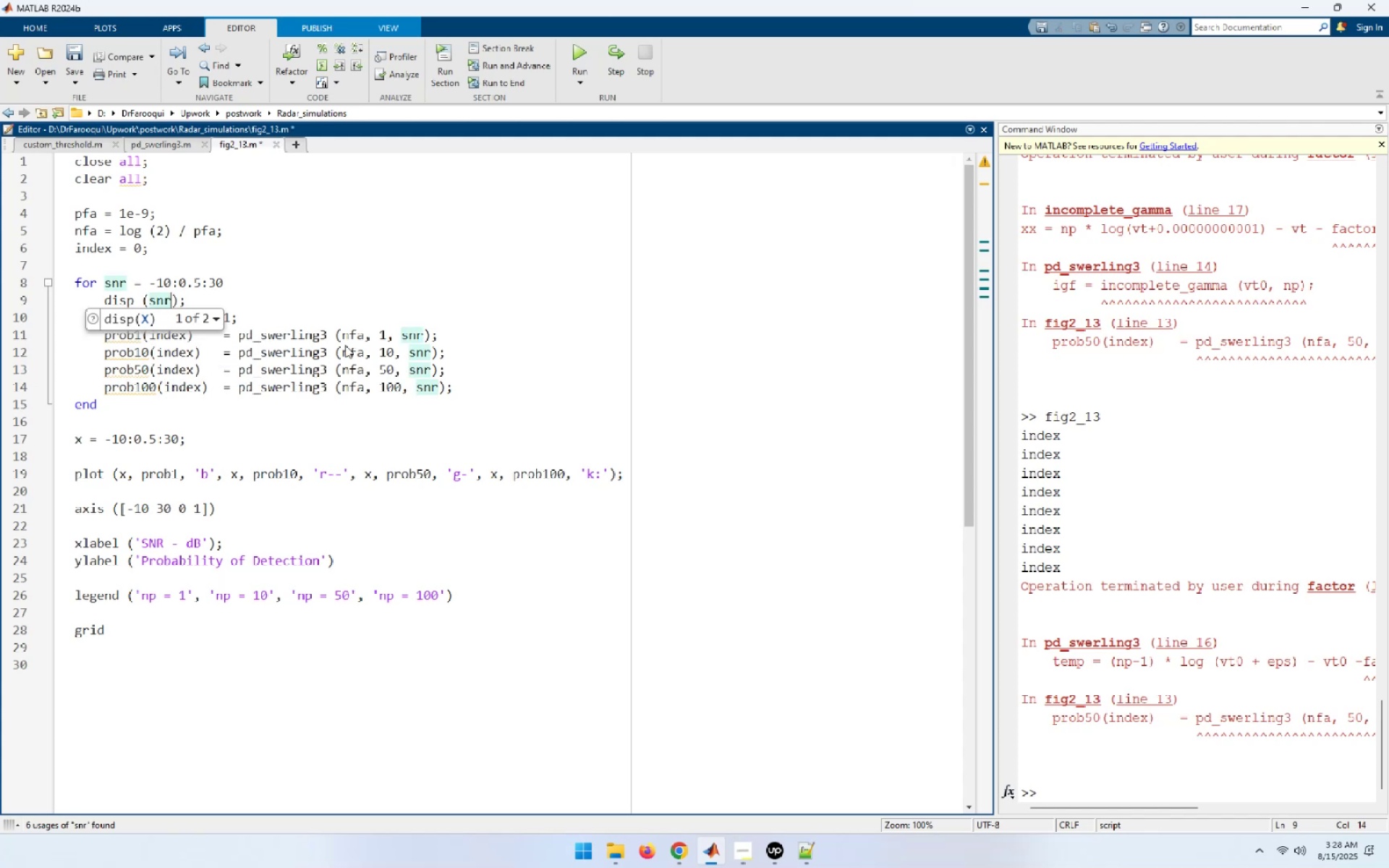 
key(ArrowRight)
 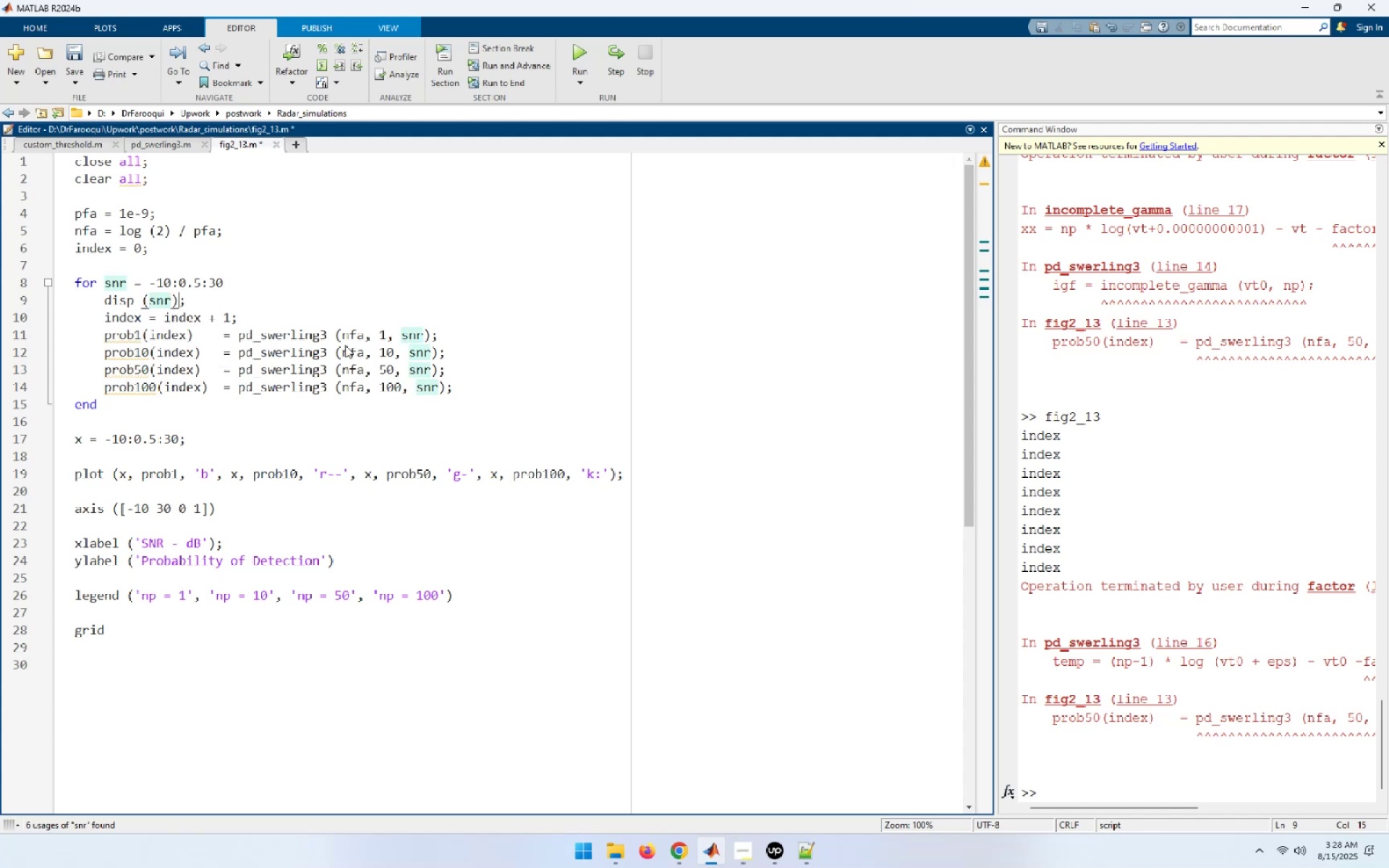 
key(ArrowRight)
 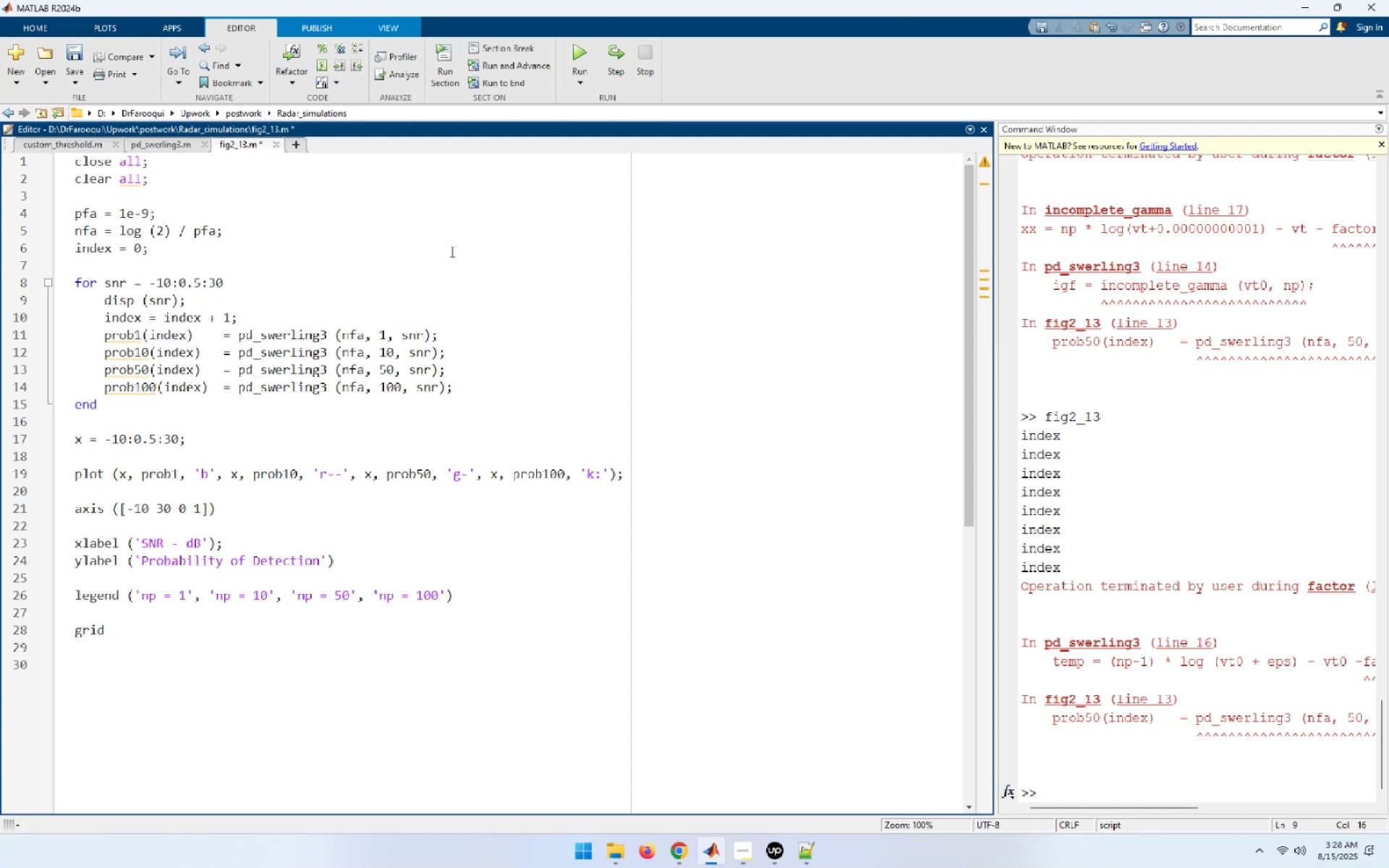 
left_click([580, 48])
 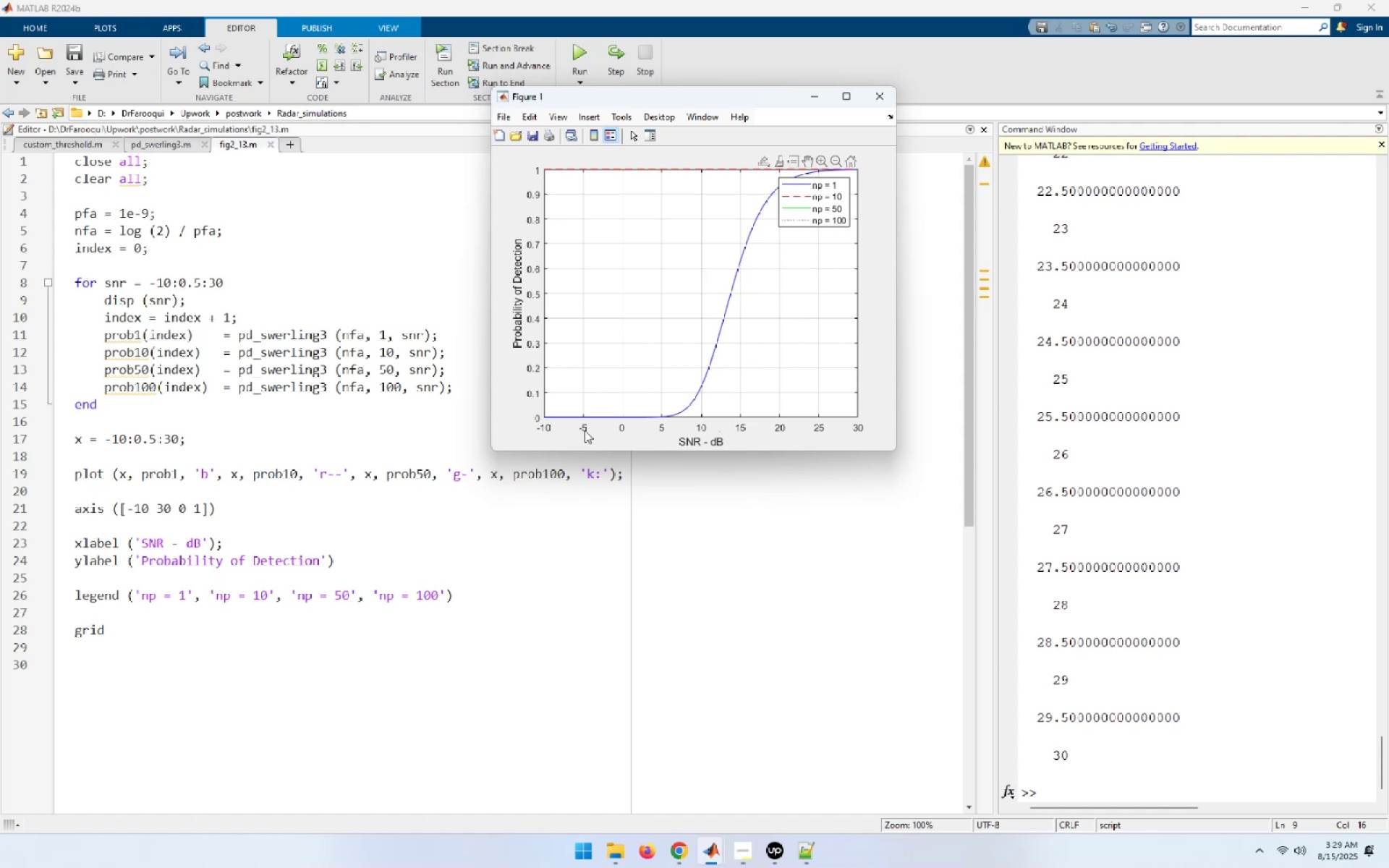 
wait(102.82)
 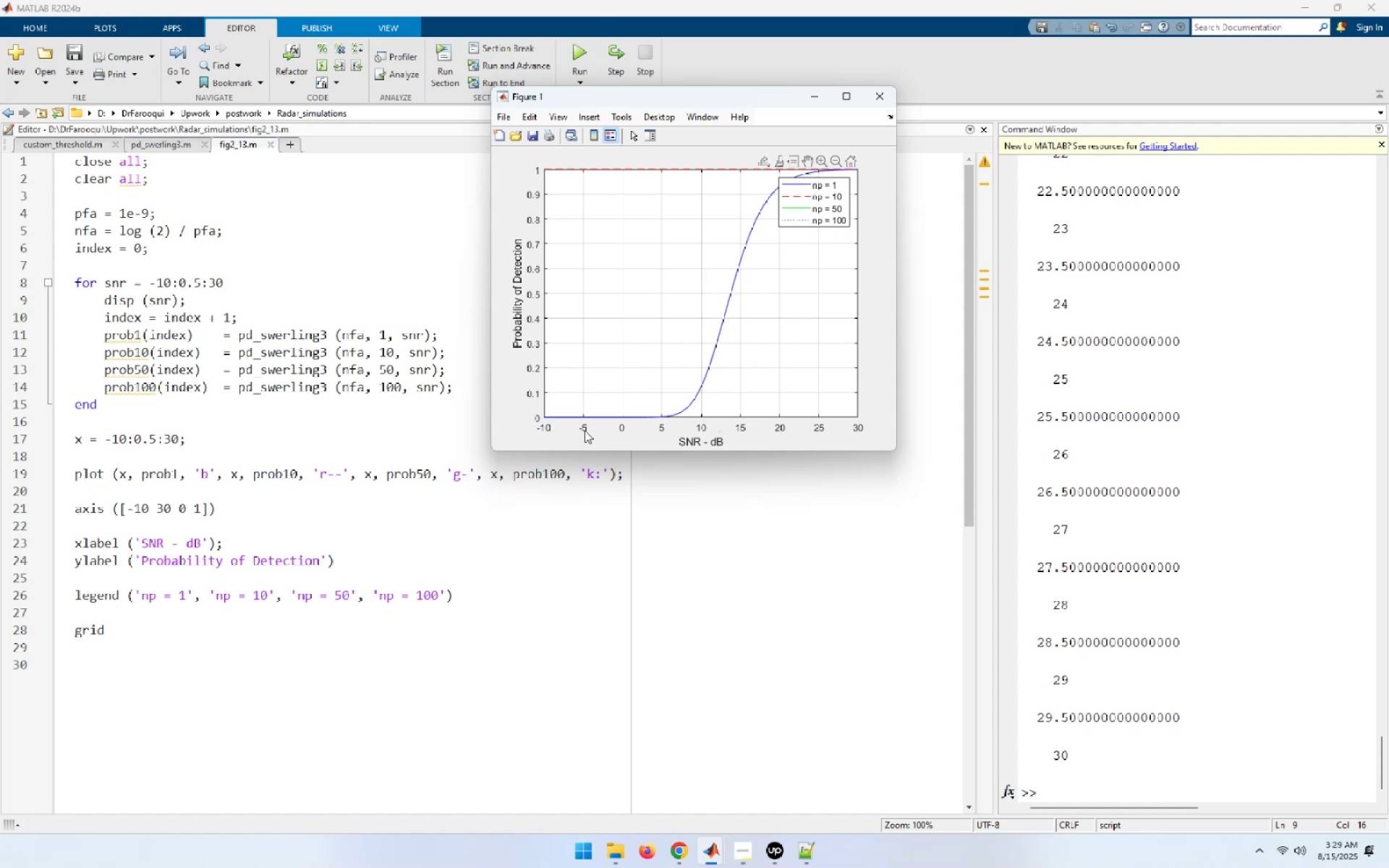 
left_click([460, 550])
 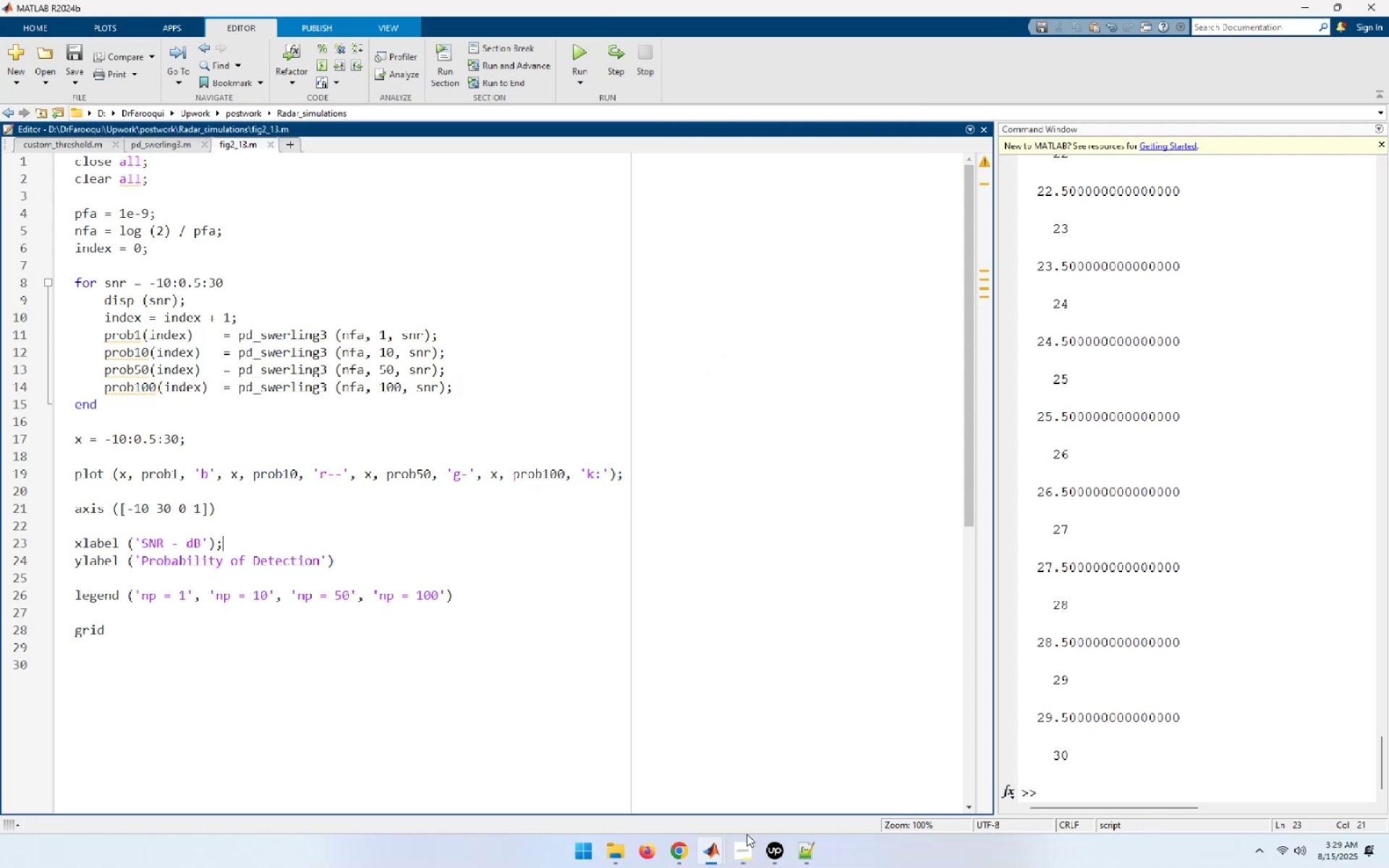 
left_click([715, 851])
 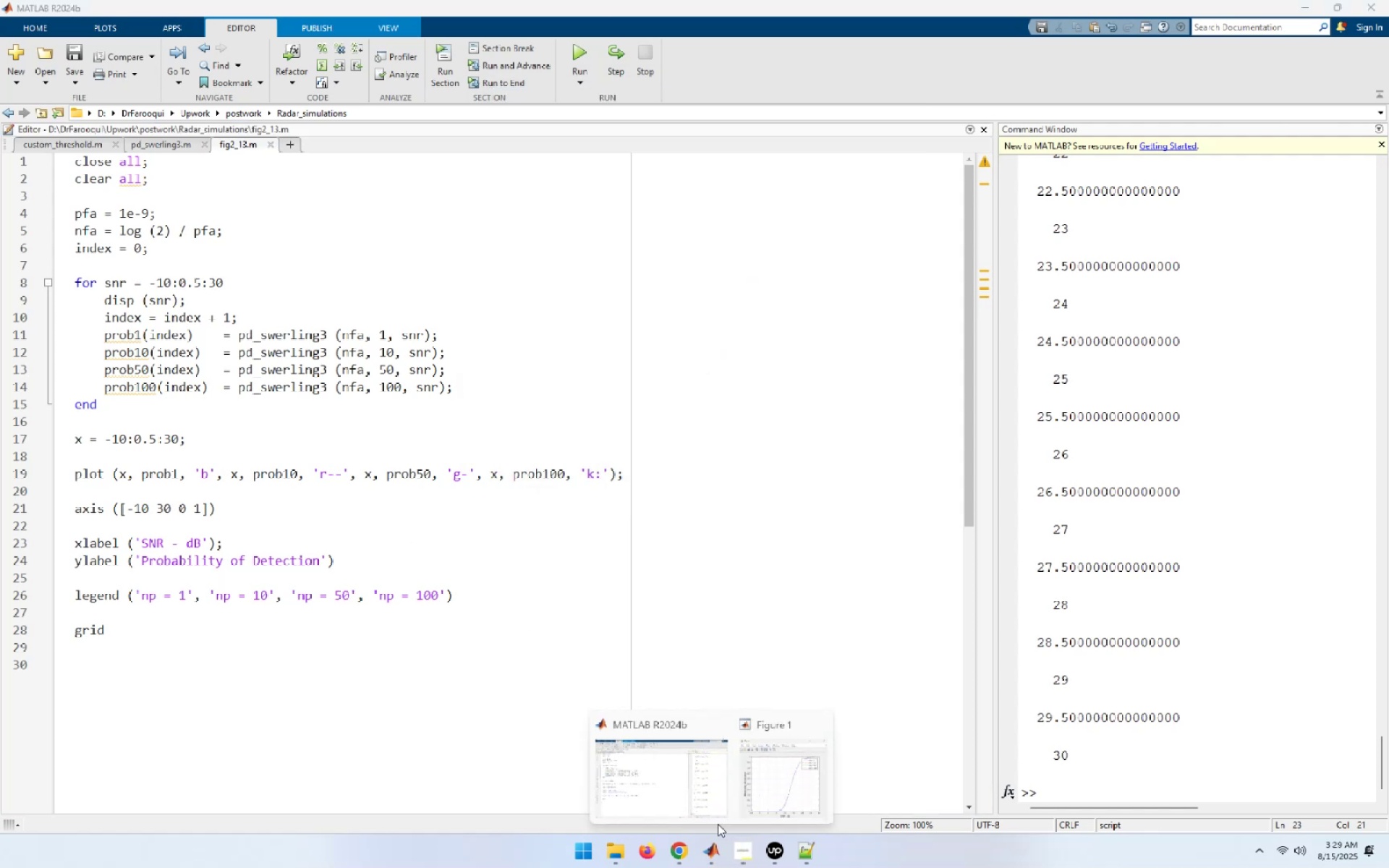 
left_click([760, 762])
 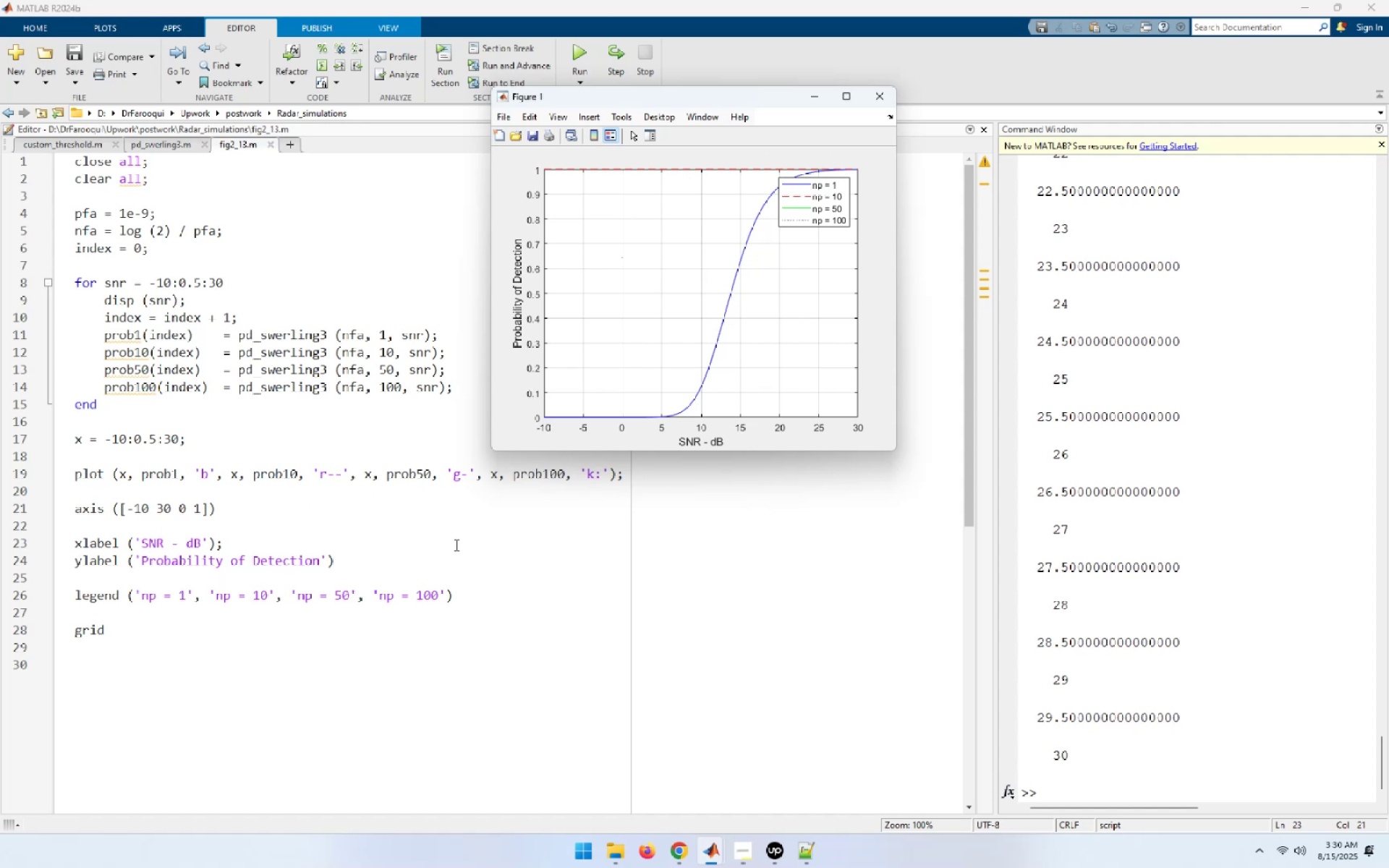 
wait(22.47)
 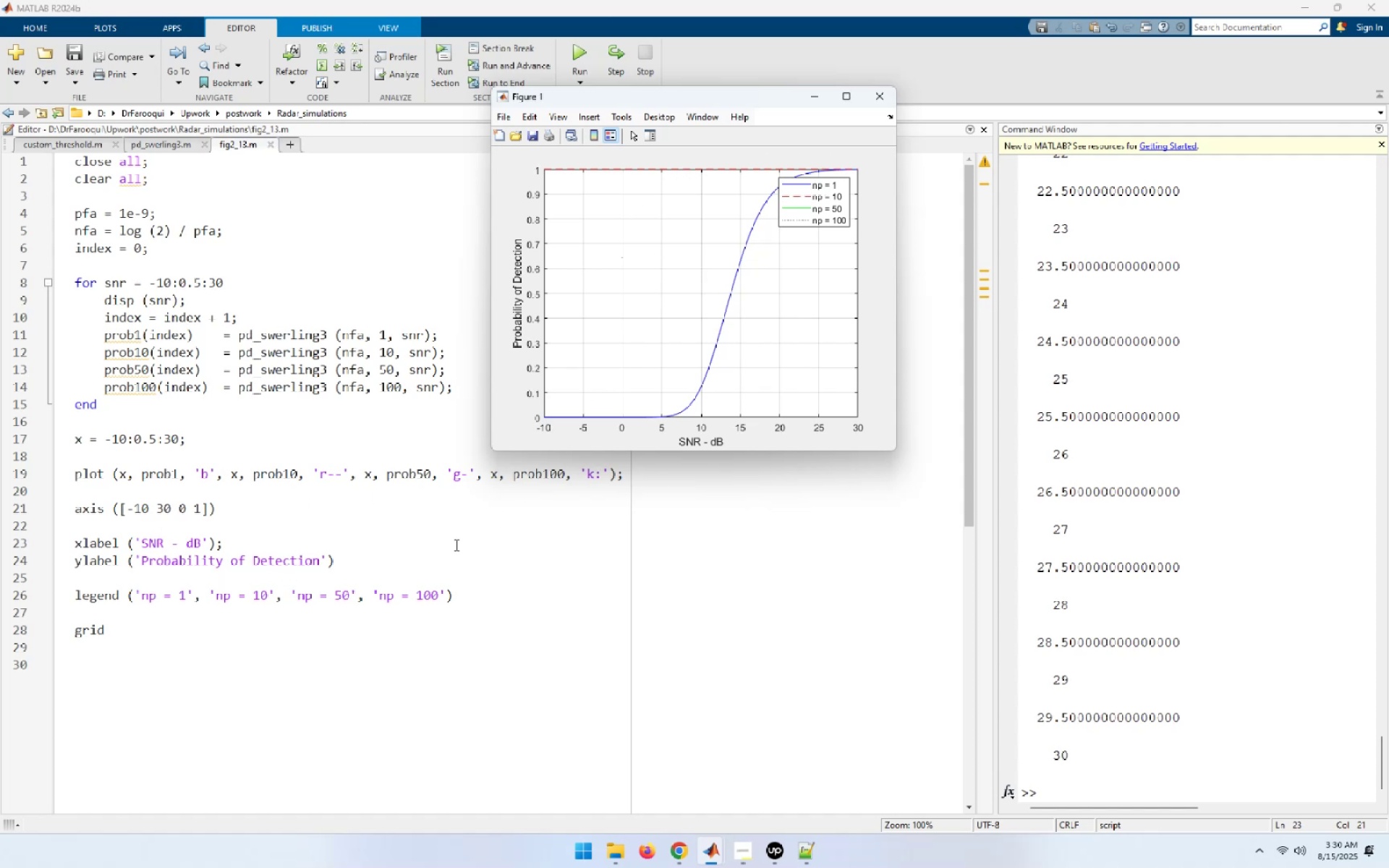 
scroll: coordinate [425, 559], scroll_direction: down, amount: 3.0
 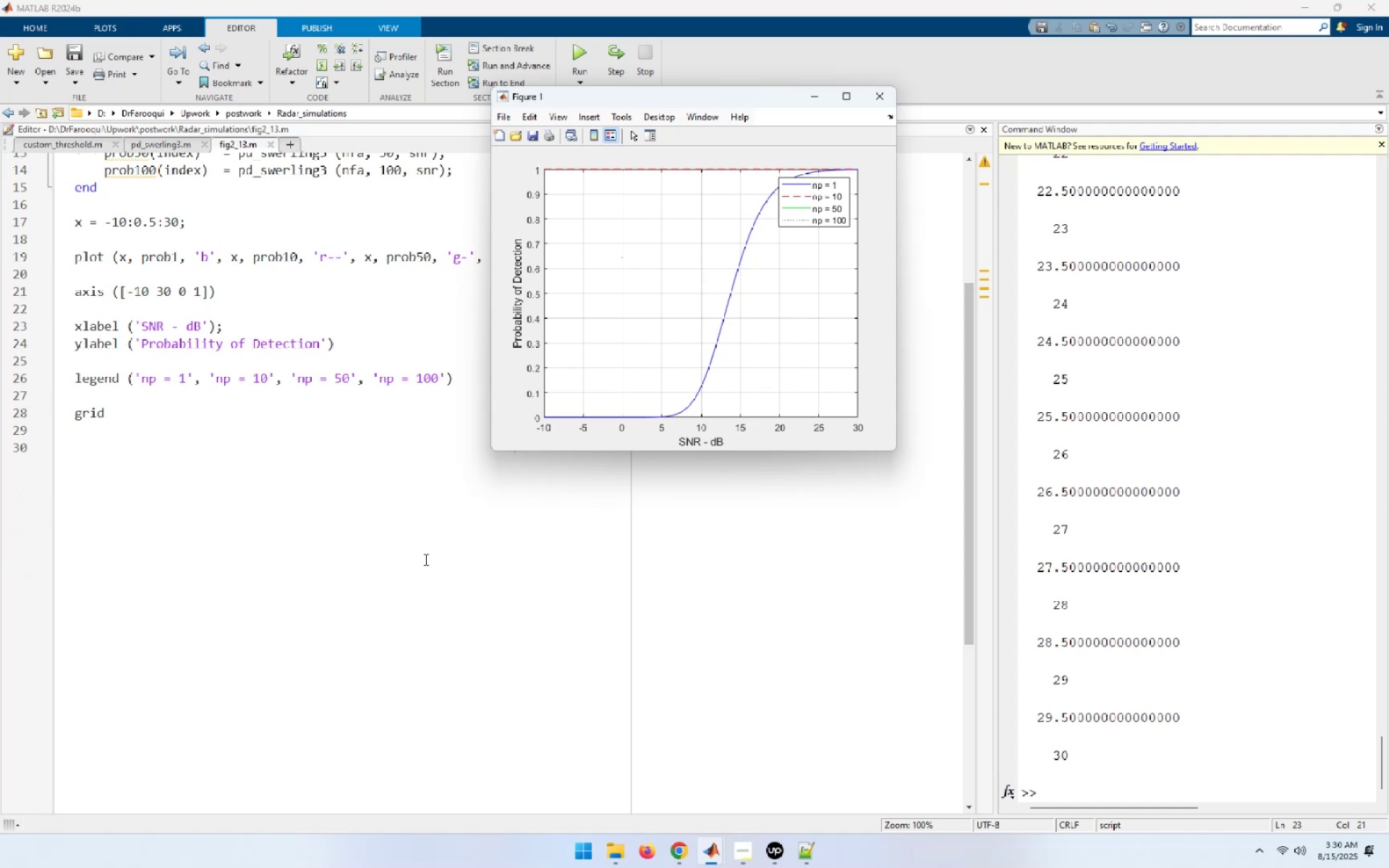 
scroll: coordinate [425, 559], scroll_direction: up, amount: 3.0
 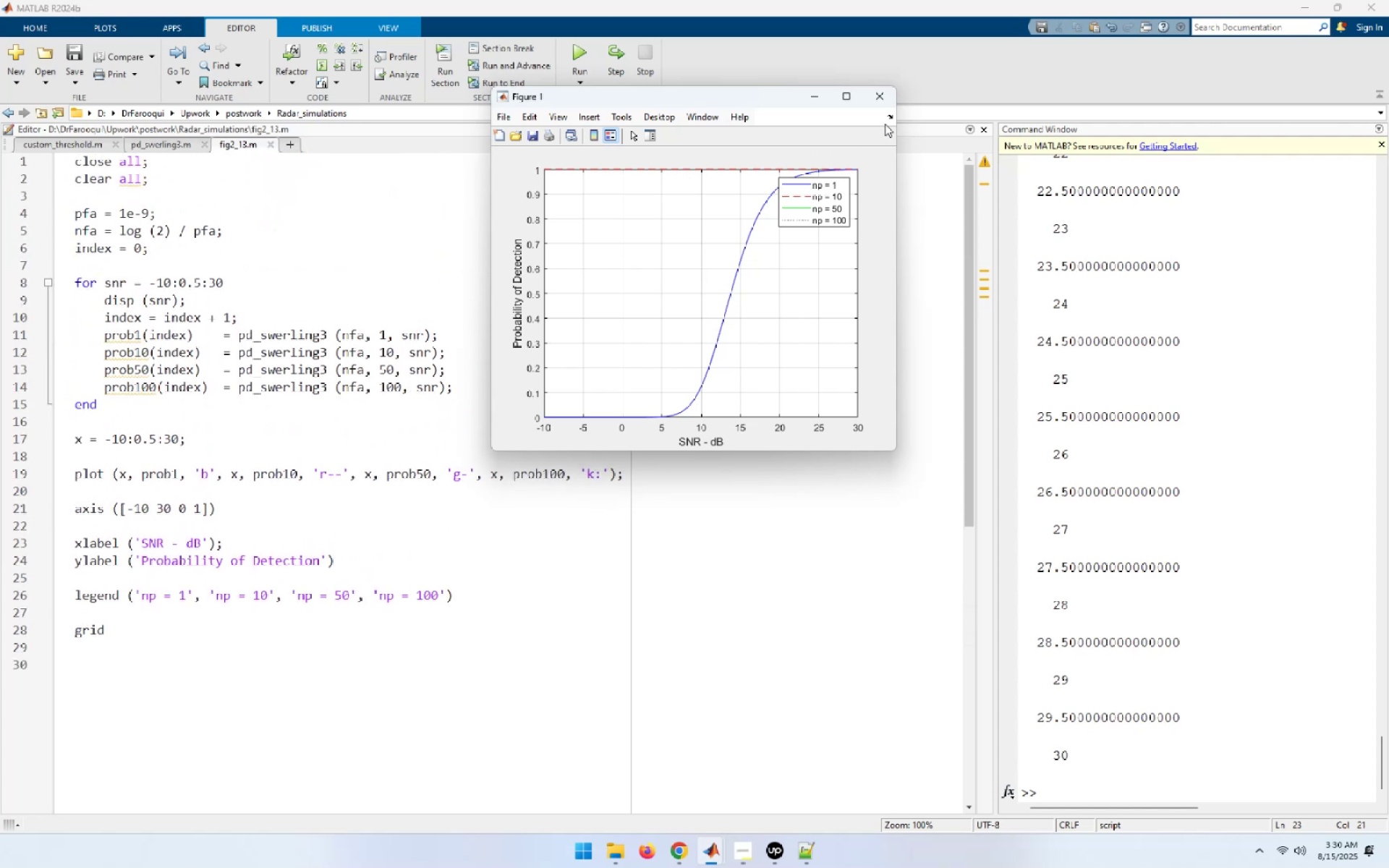 
left_click([886, 100])
 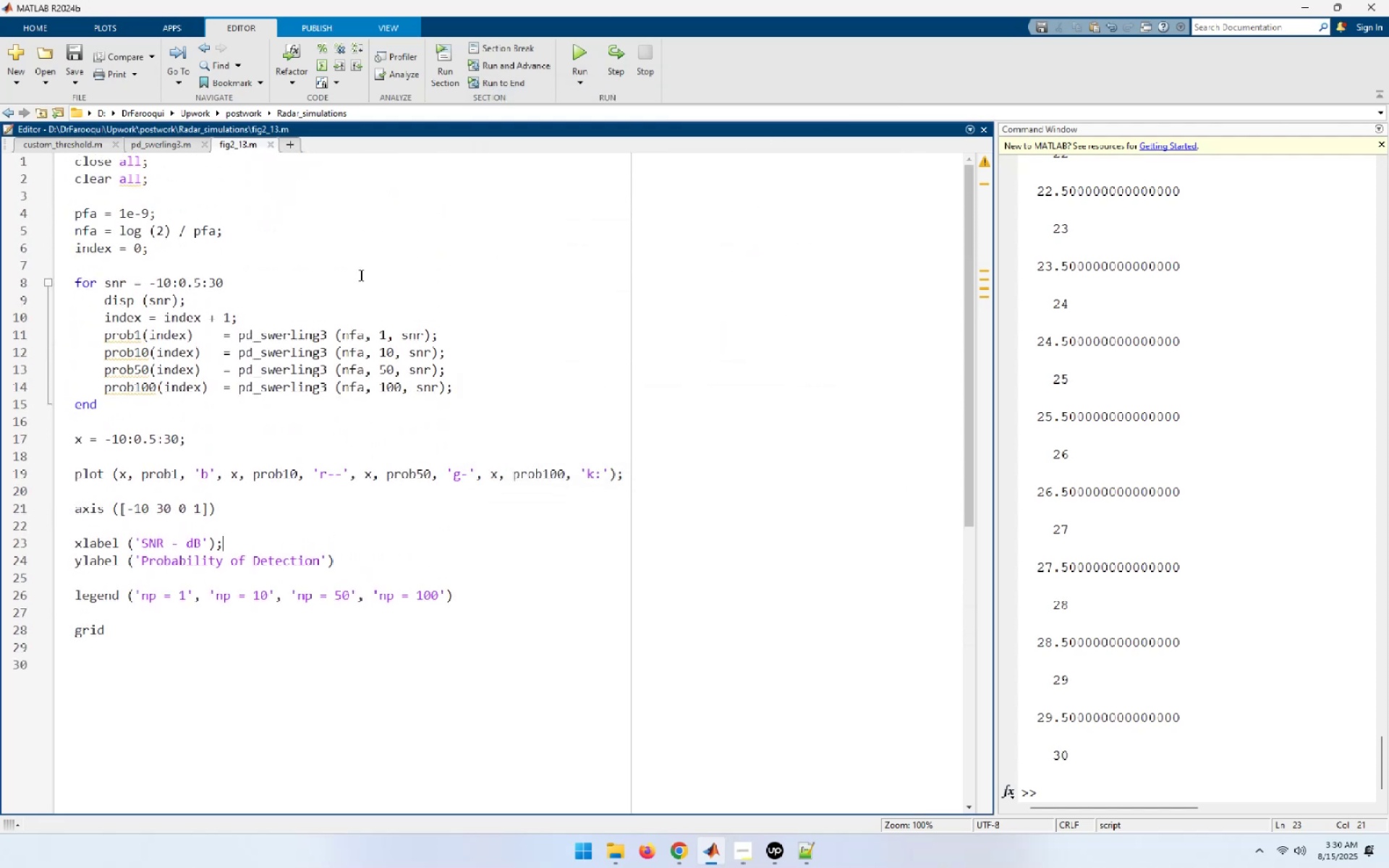 
left_click([360, 275])
 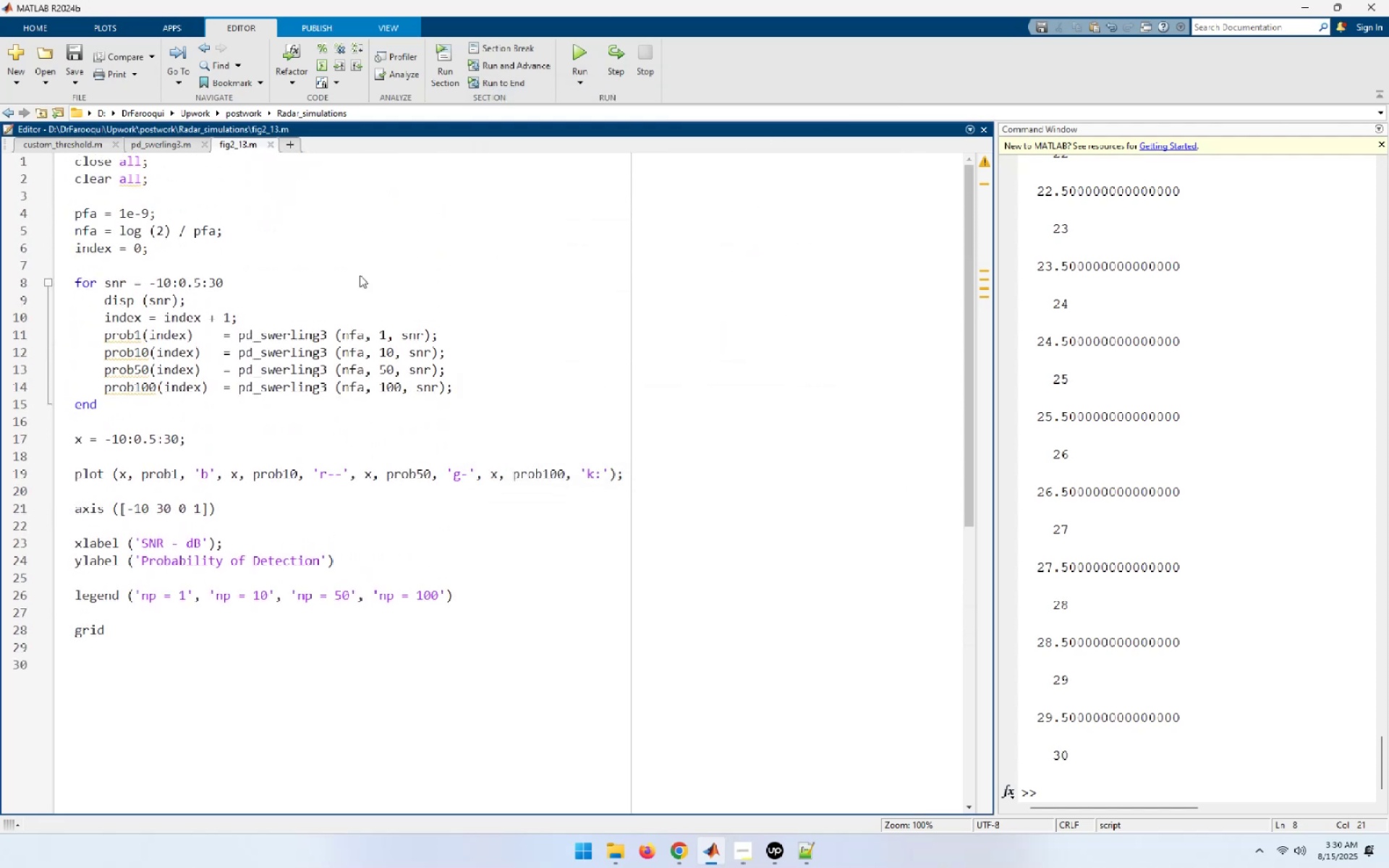 
key(Control+S)
 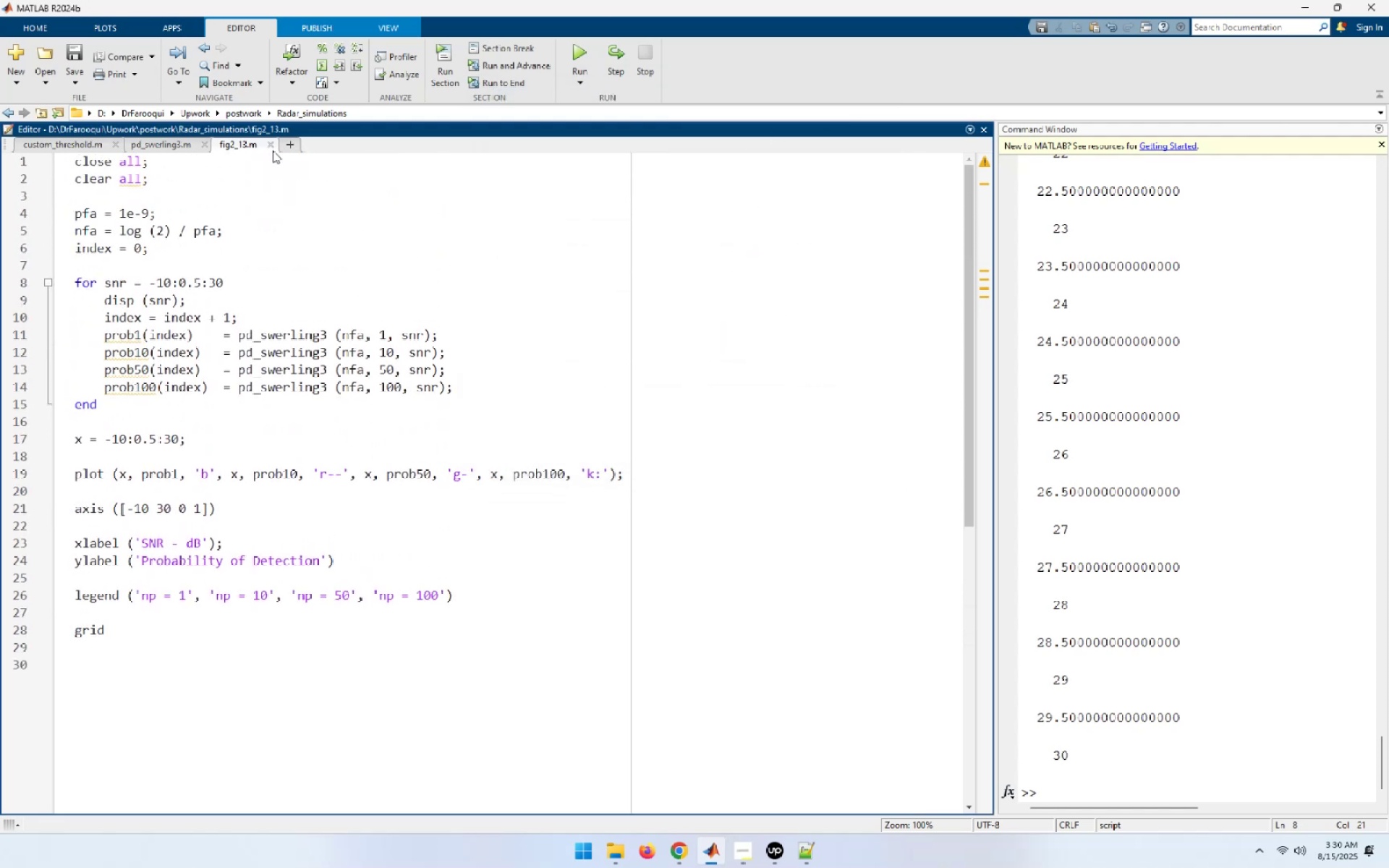 
left_click([271, 145])
 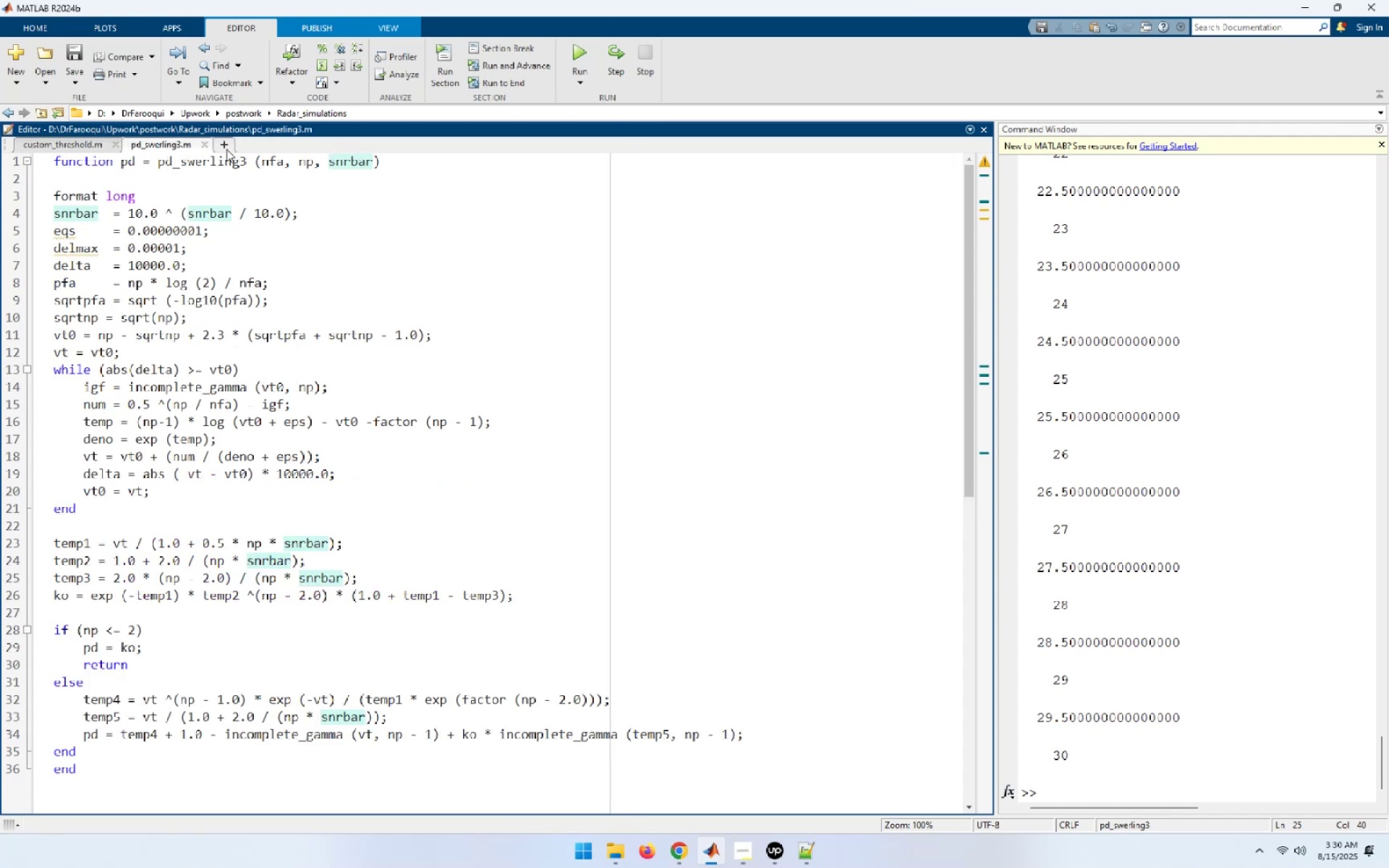 
left_click([224, 146])
 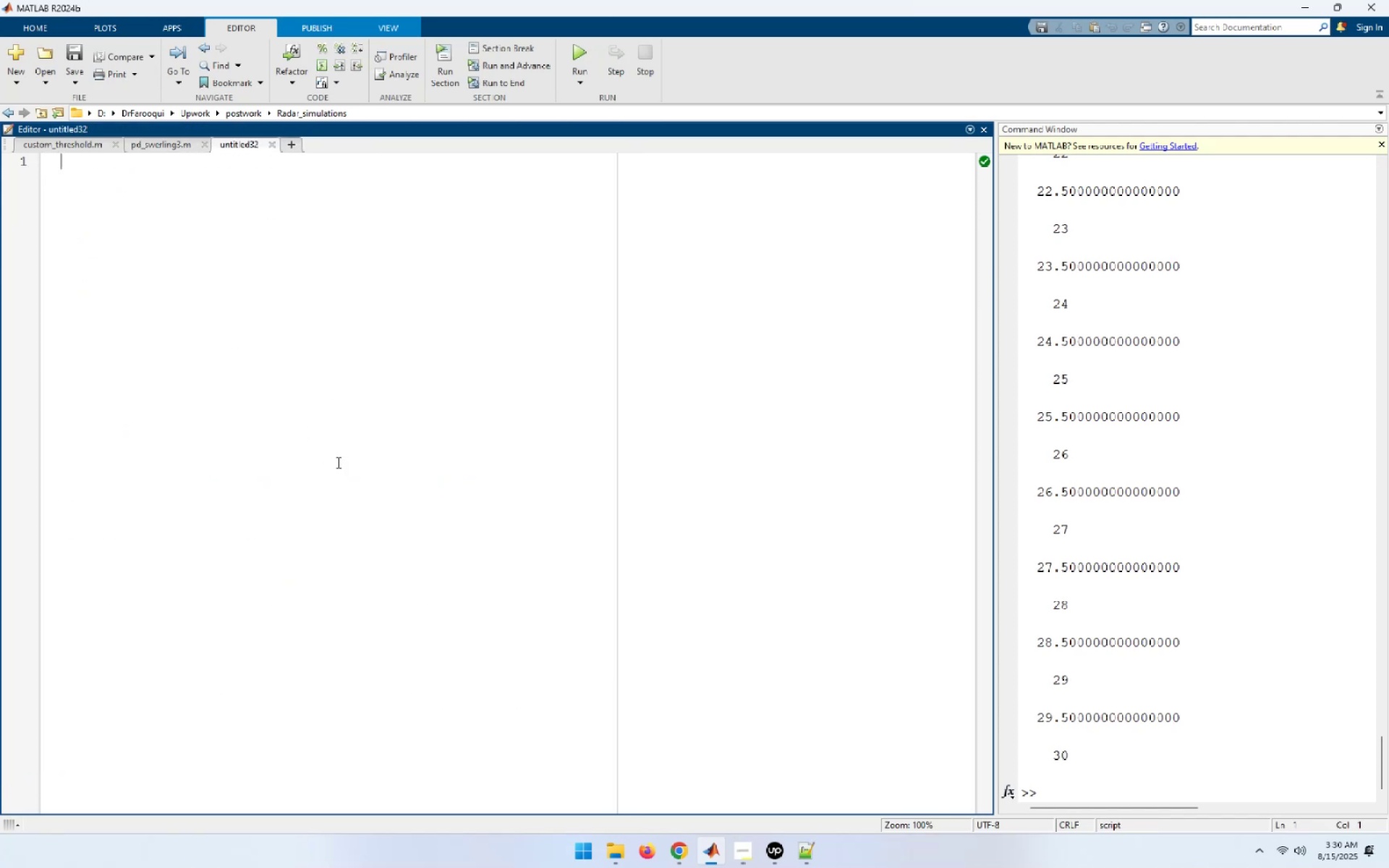 
wait(5.44)
 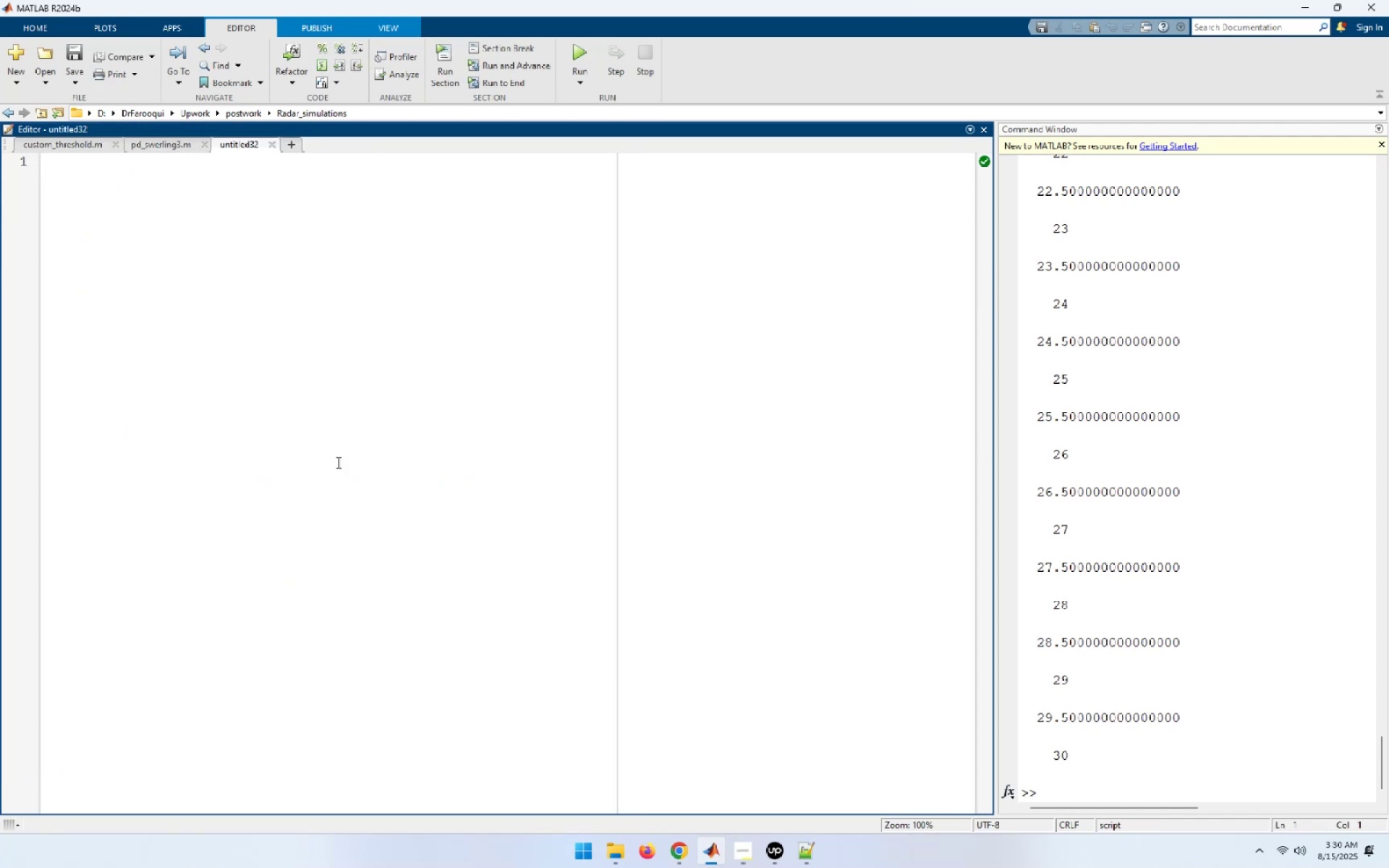 
left_click([285, 342])
 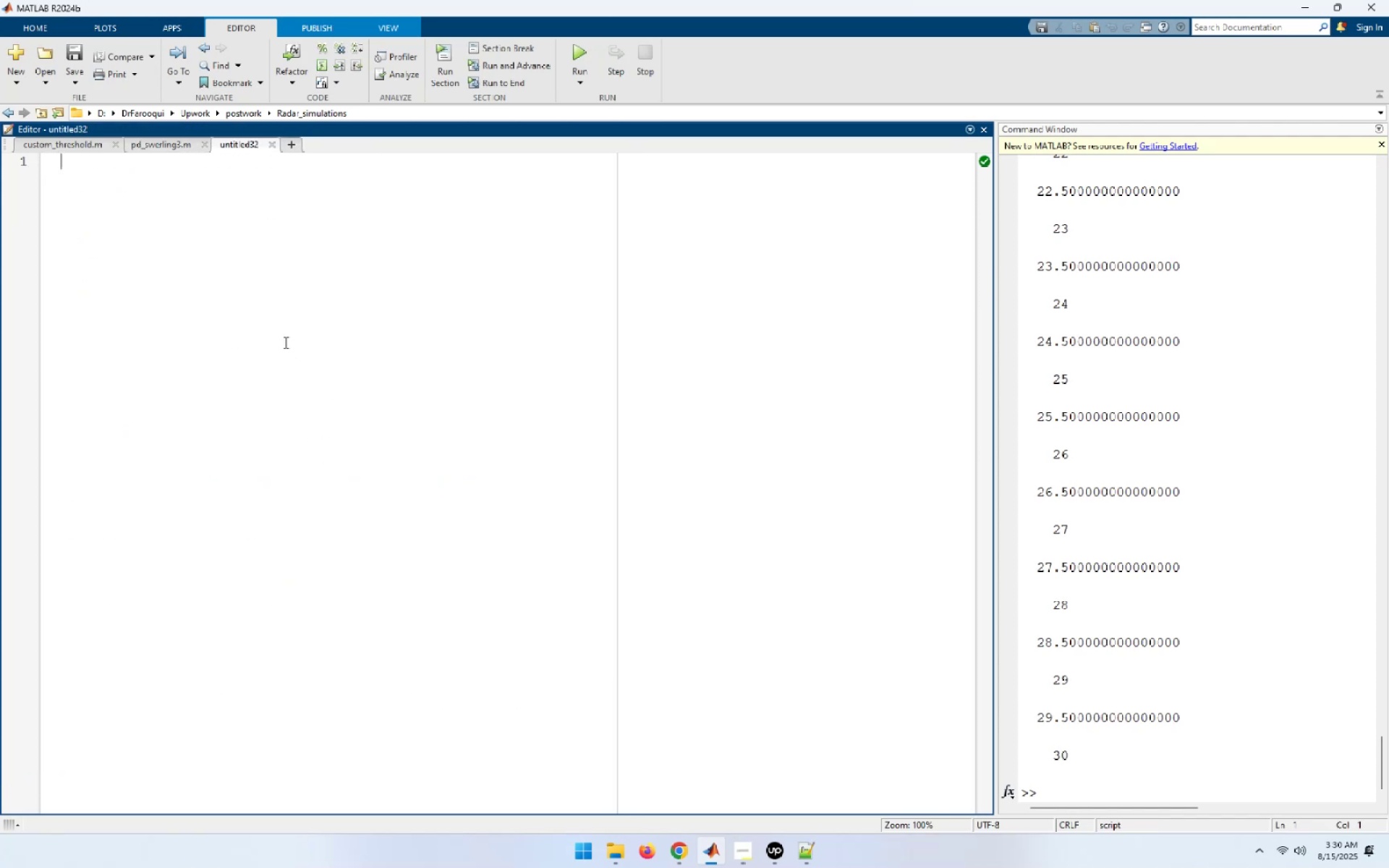 
type(Fu)
key(Backspace)
key(Backspace)
type(function pd = pd_swerling4 (nfa, np, n)
key(Backspace)
type(snrbart))
 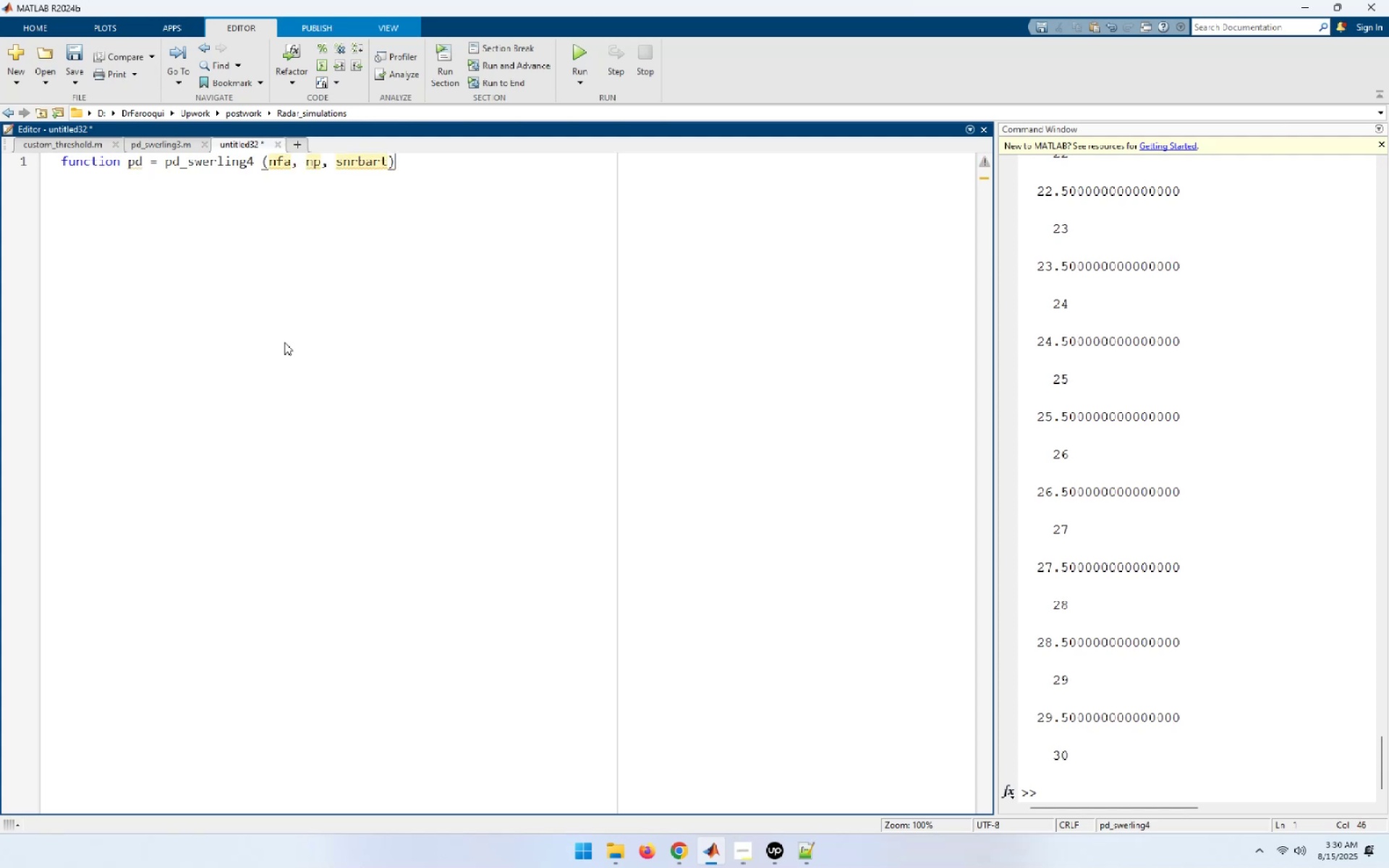 
key(Enter)
 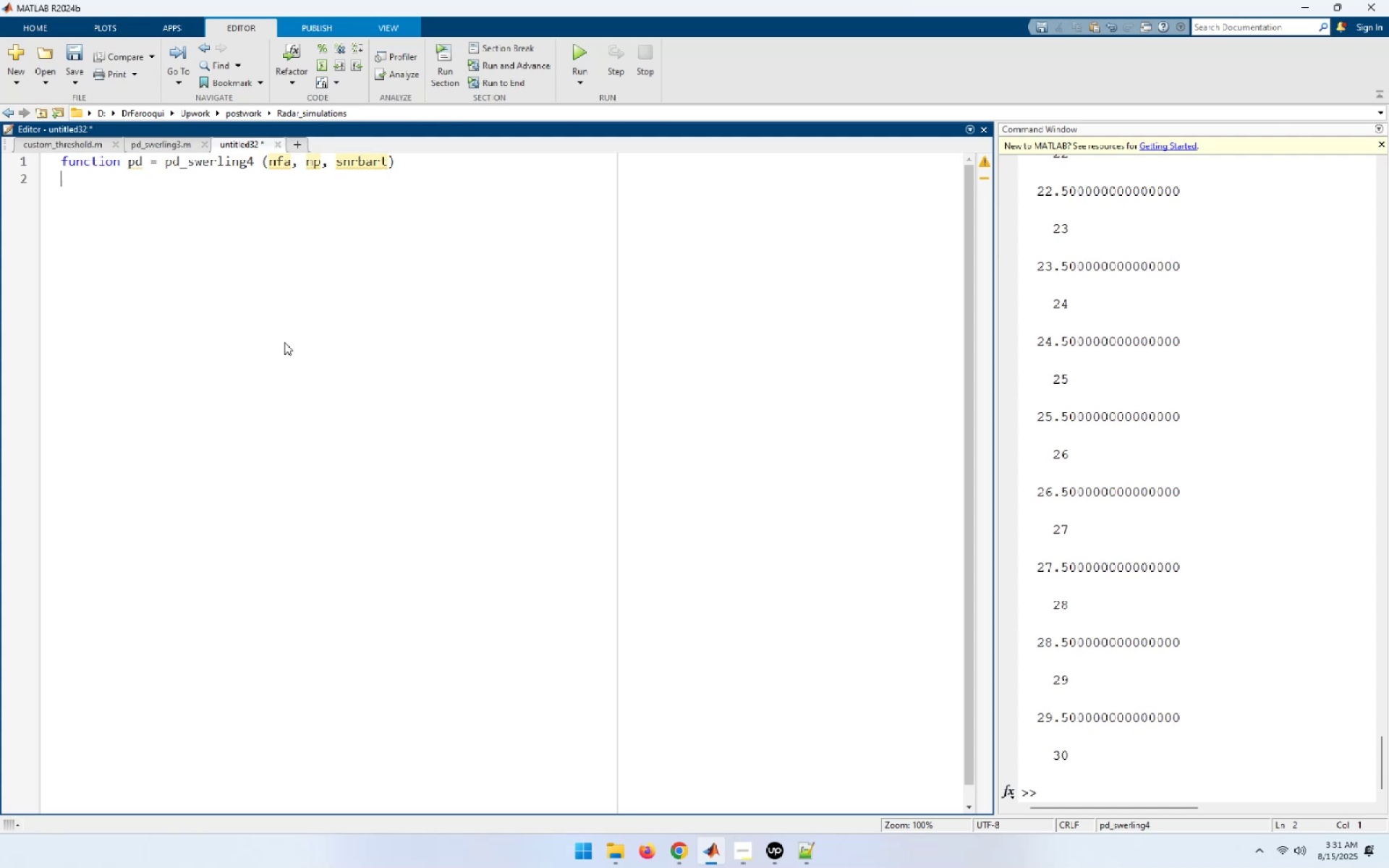 
key(Enter)
 